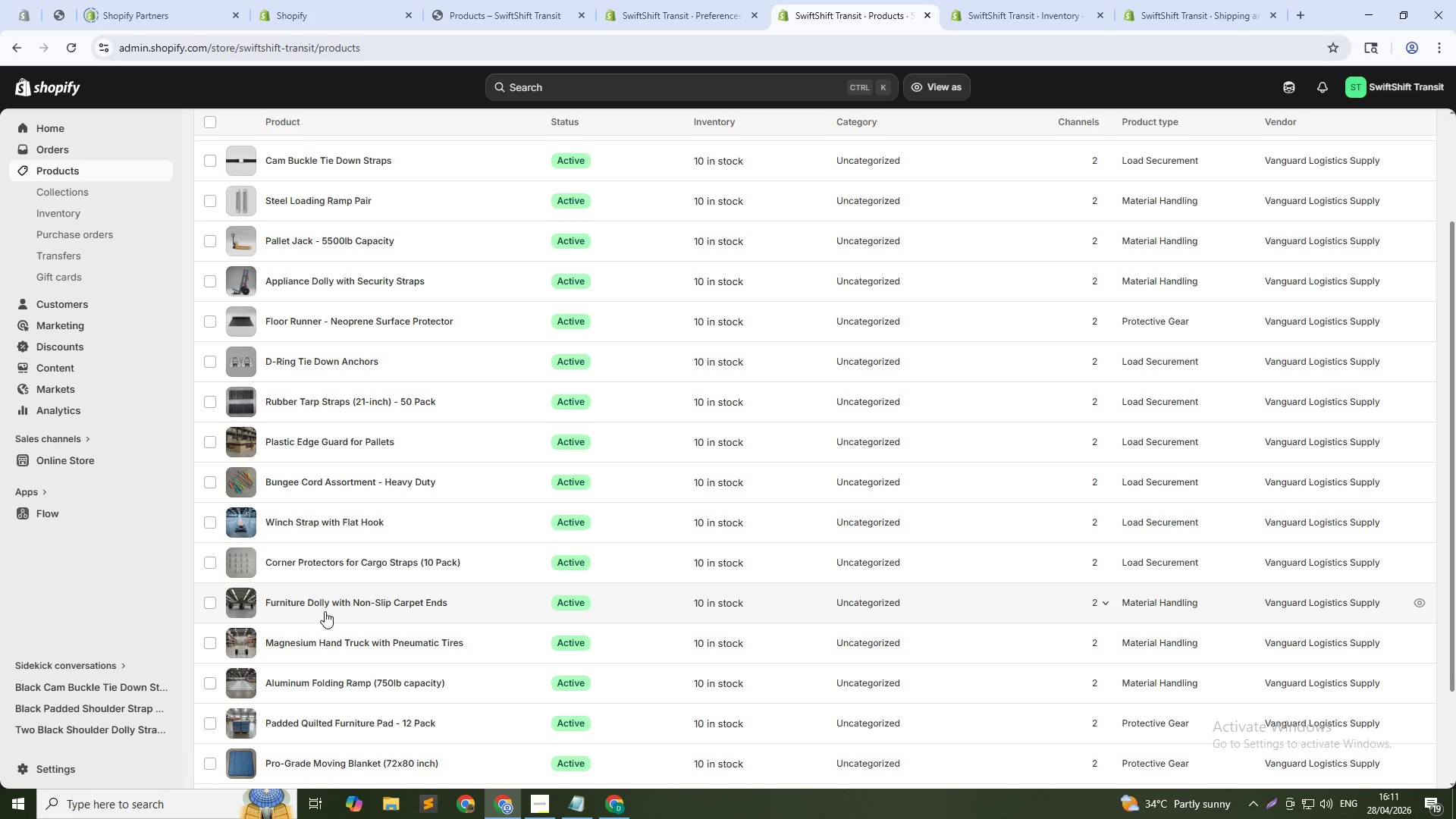 
left_click([327, 607])
 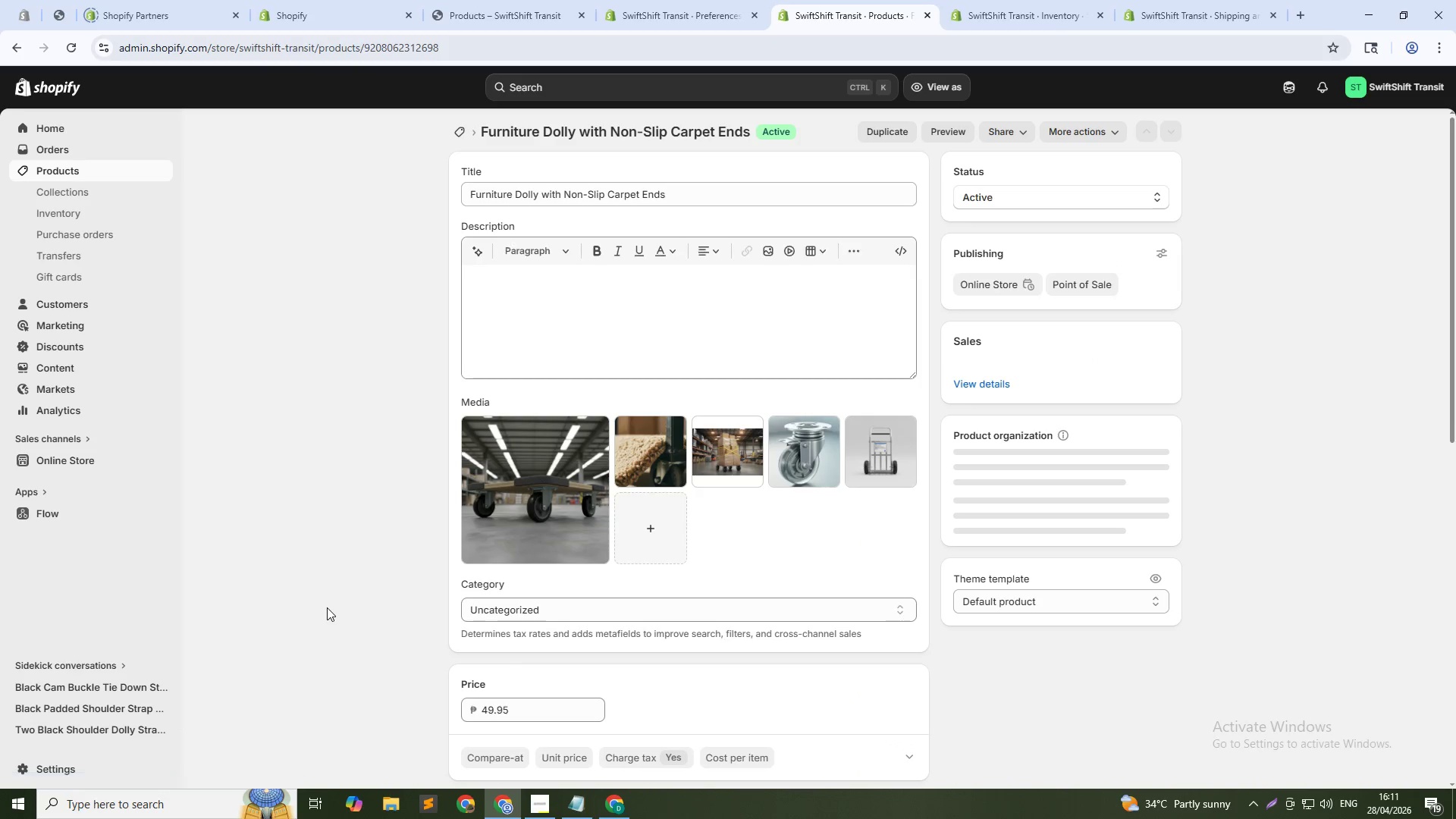 
scroll: coordinate [708, 617], scroll_direction: down, amount: 21.0
 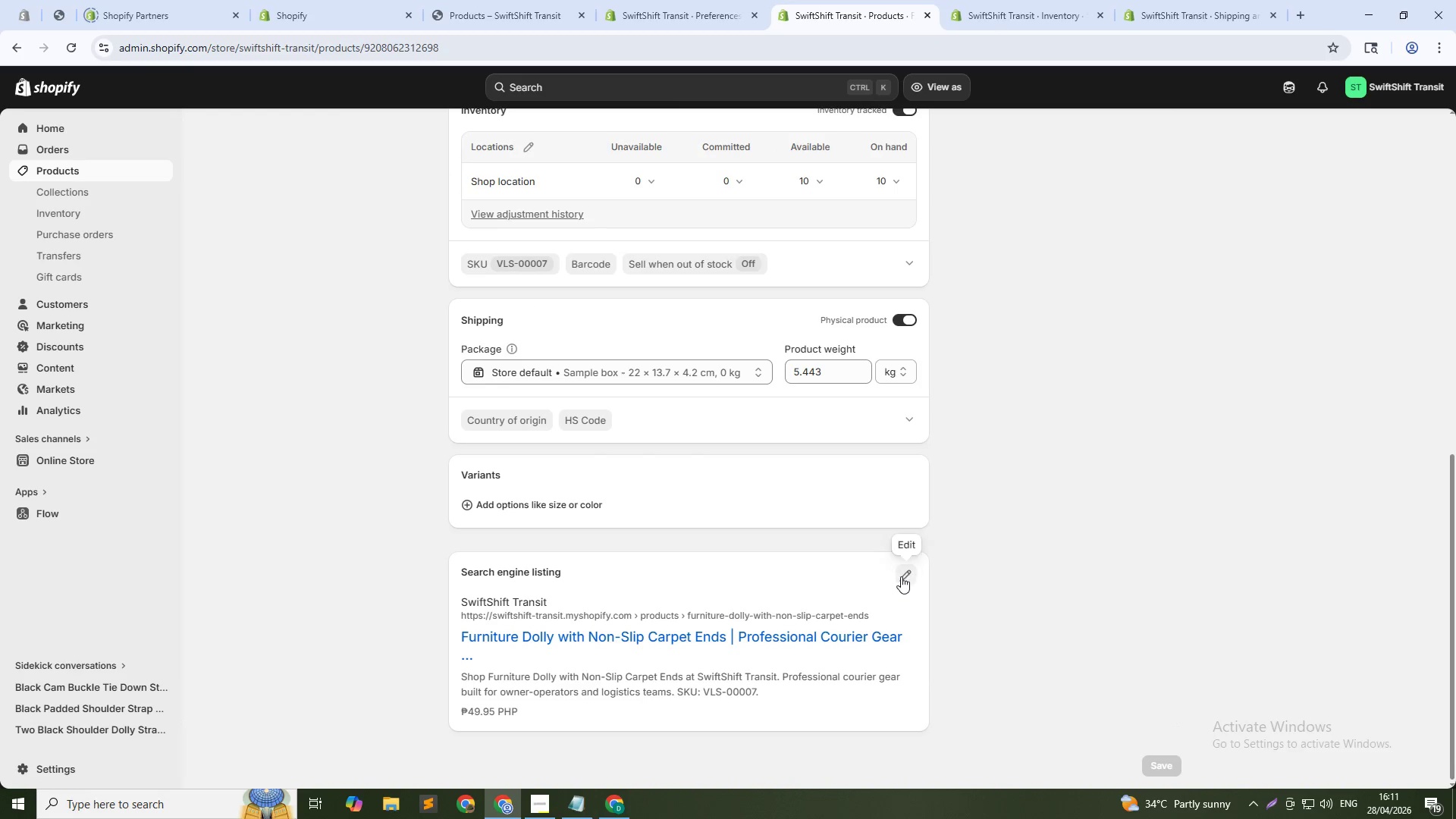 
left_click([907, 574])
 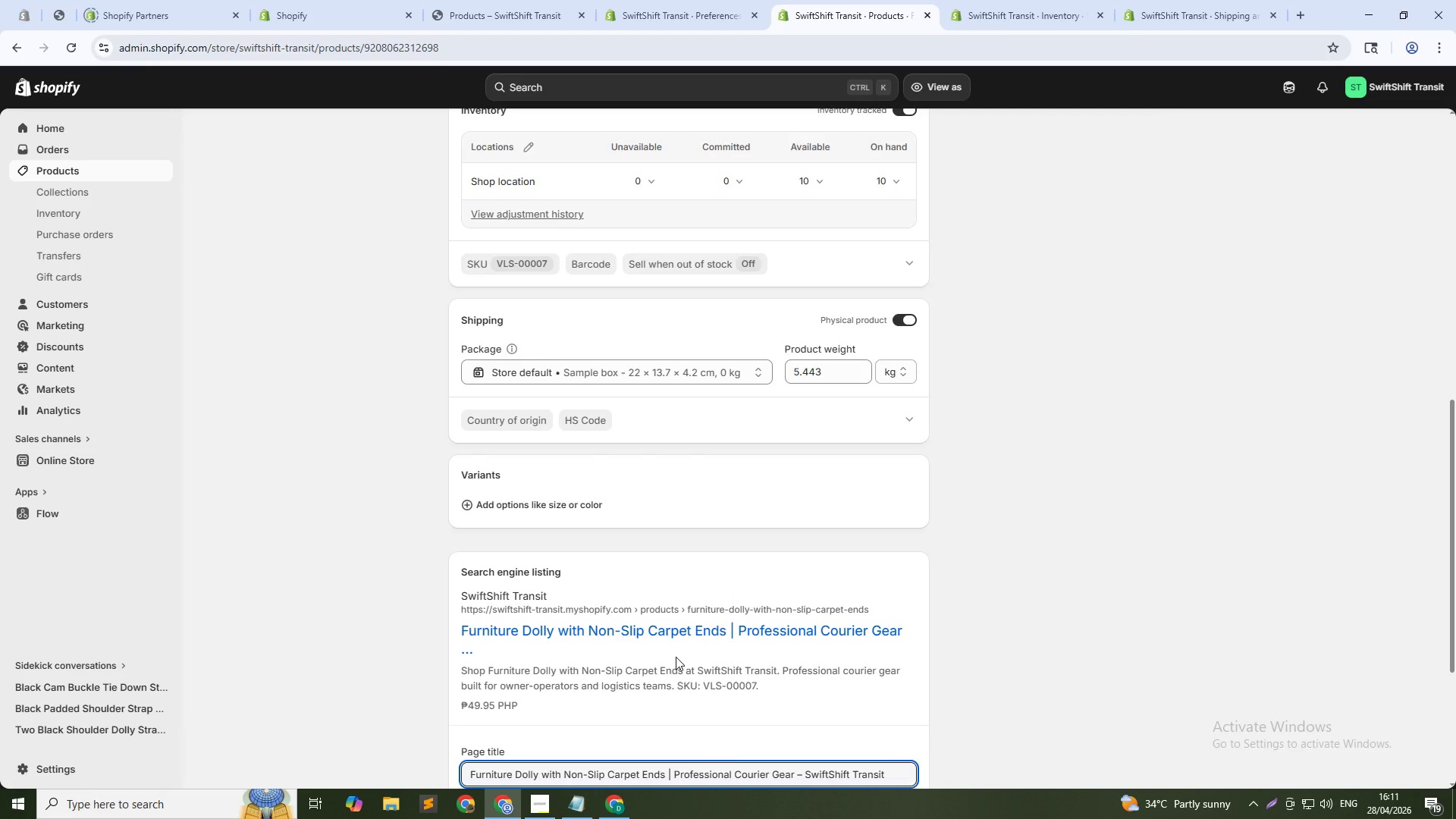 
scroll: coordinate [673, 661], scroll_direction: down, amount: 2.0
 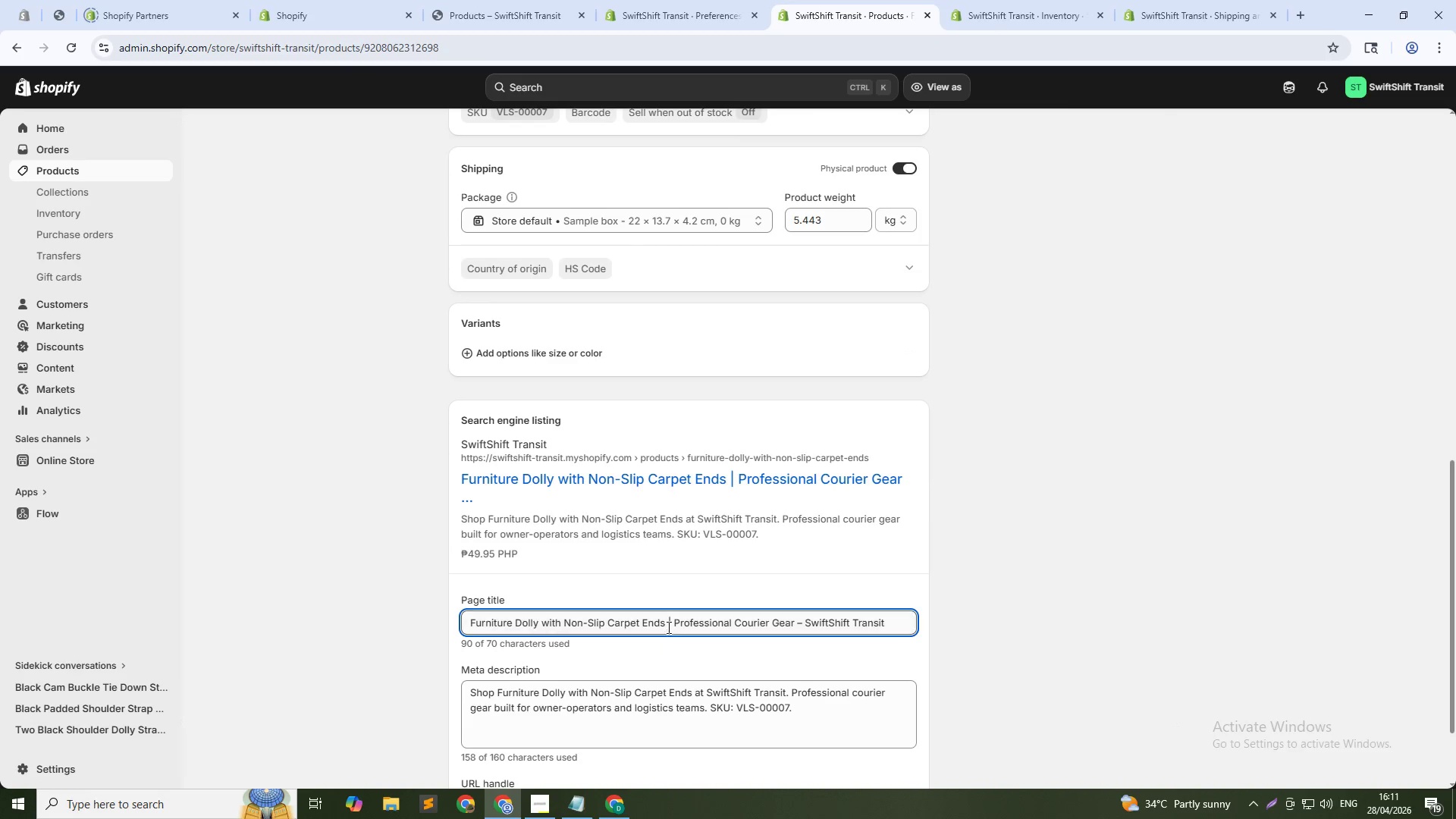 
left_click([667, 626])
 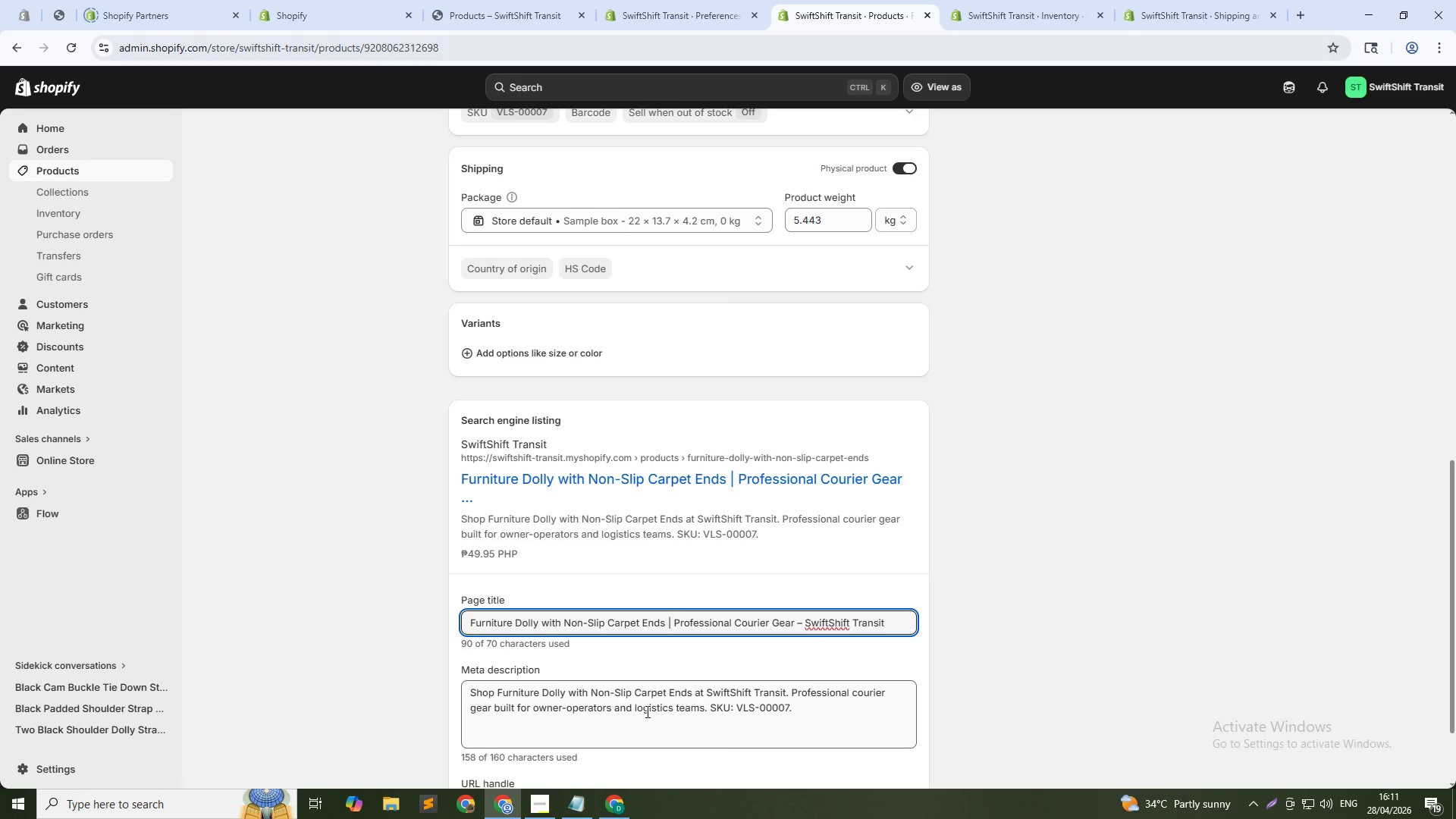 
key(ArrowLeft)
 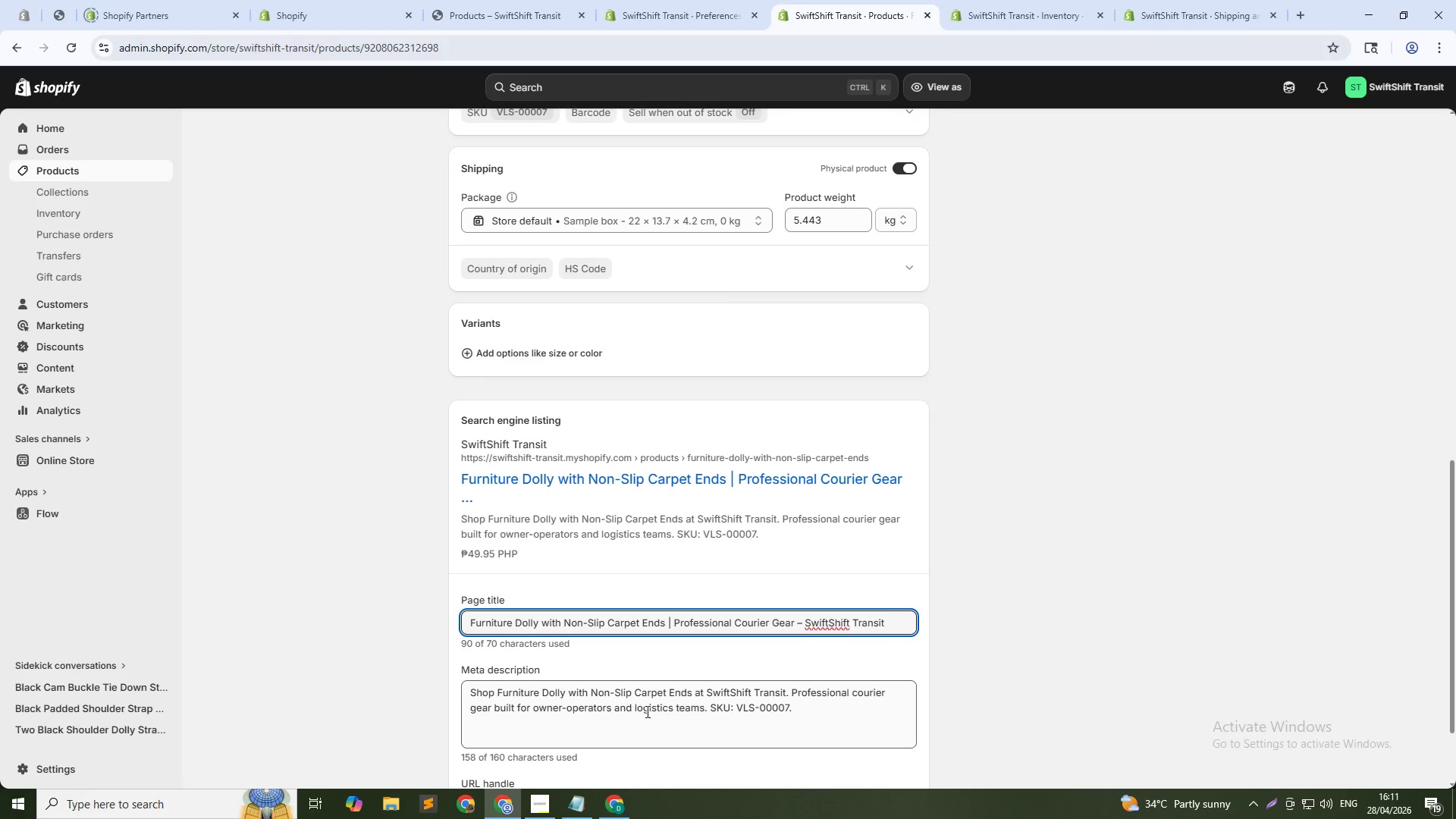 
key(Control+ArrowDown)
 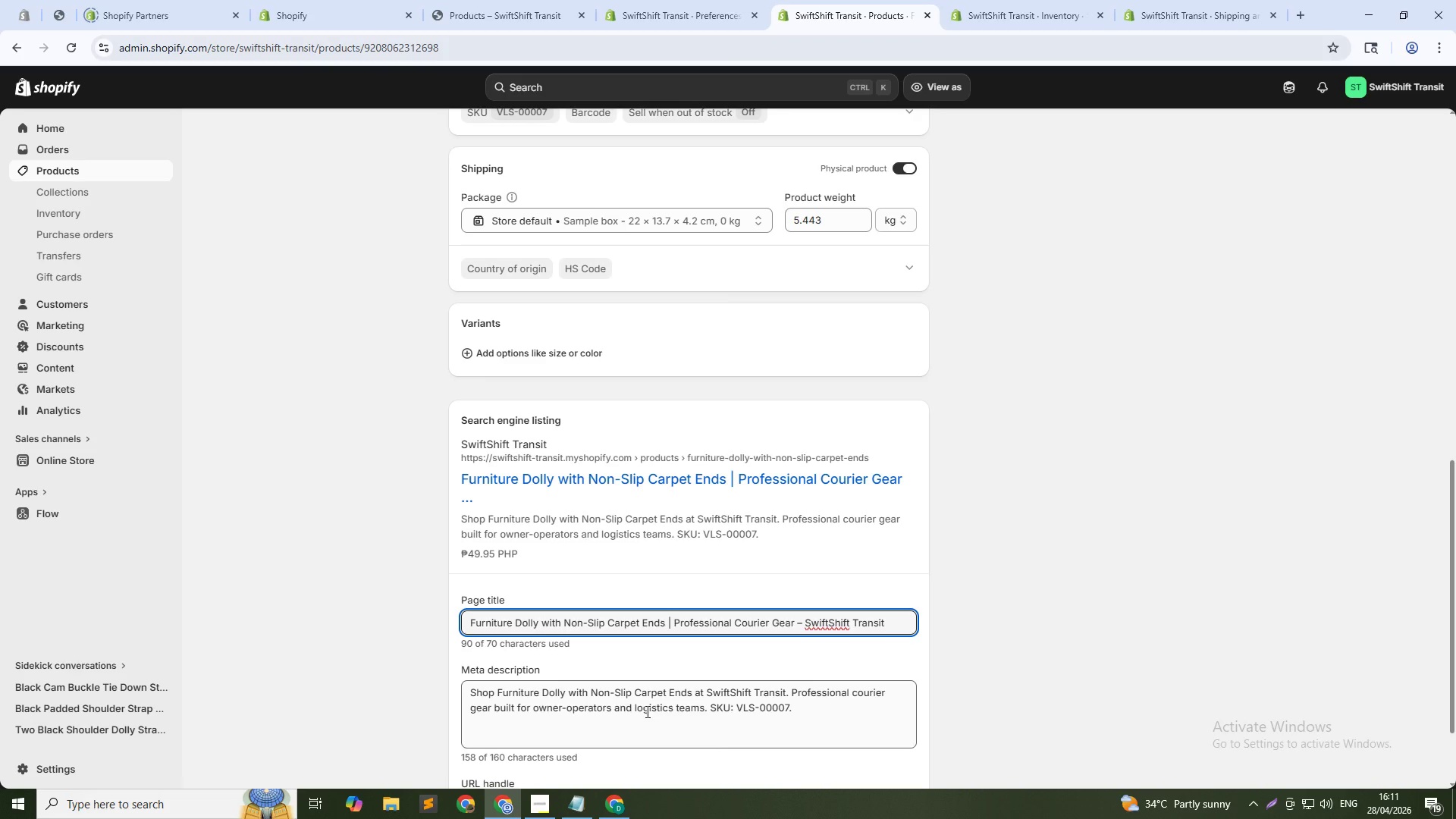 
hold_key(key=ControlLeft, duration=0.55)
 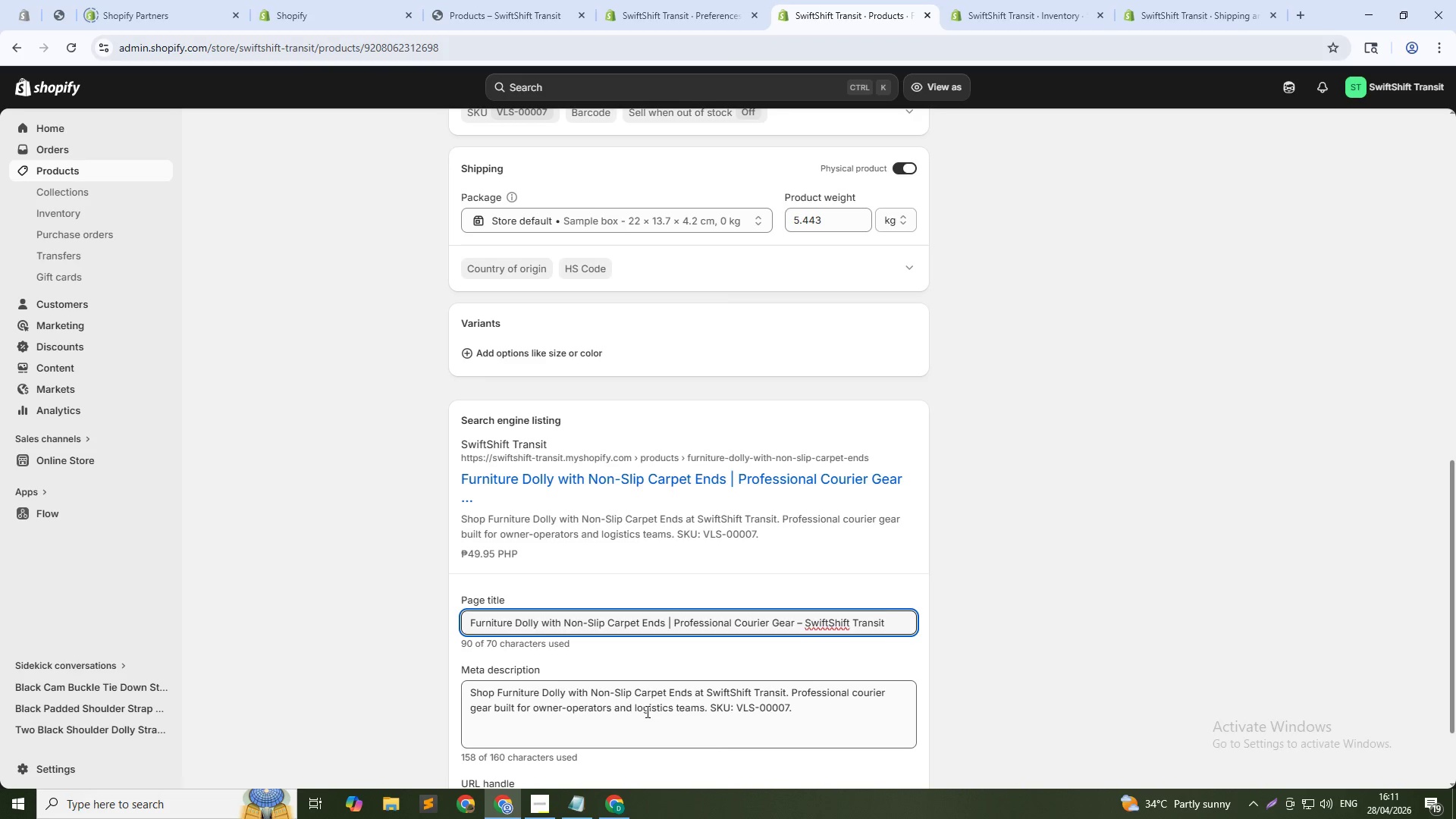 
key(ArrowDown)
 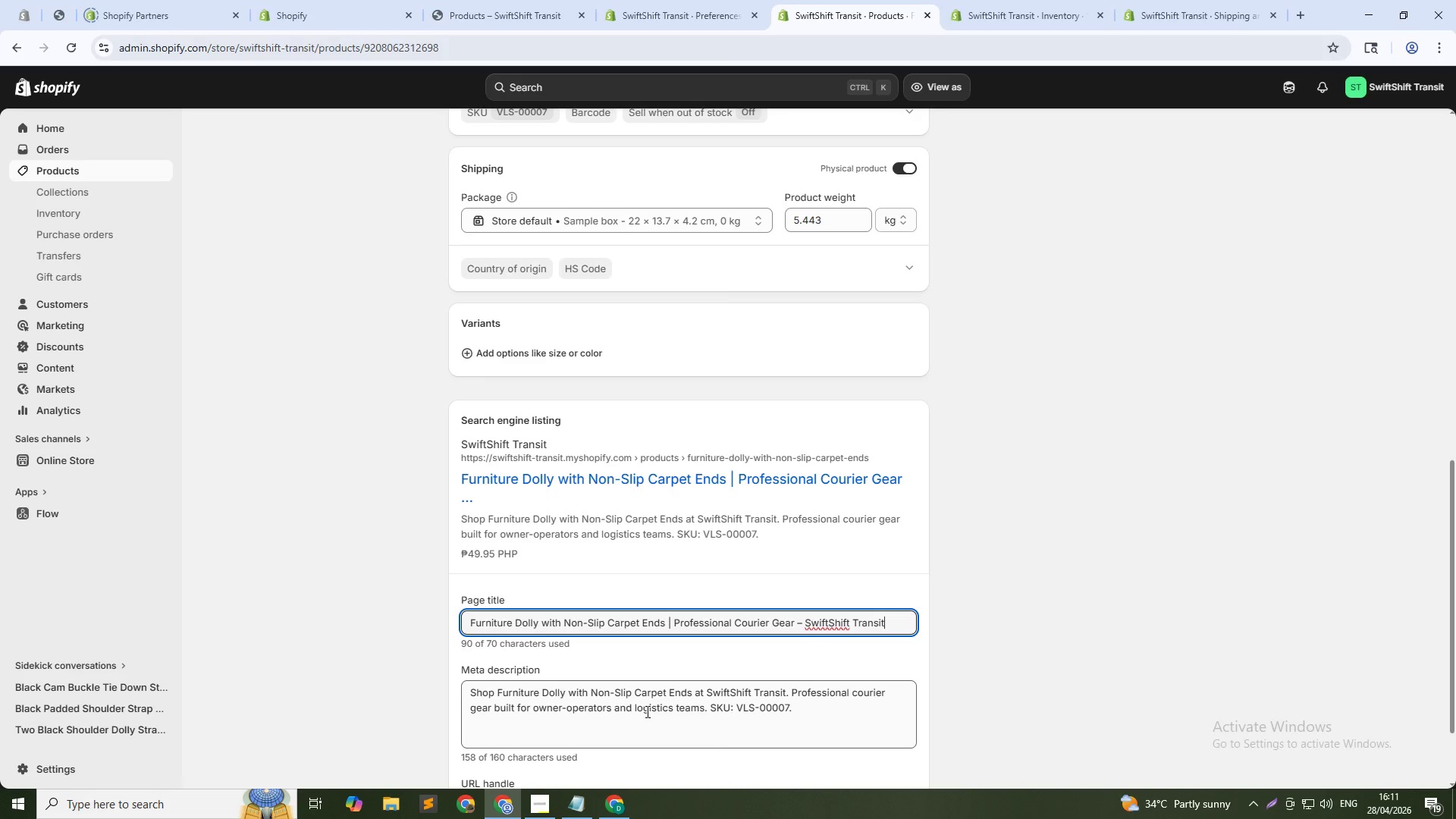 
key(ArrowUp)
 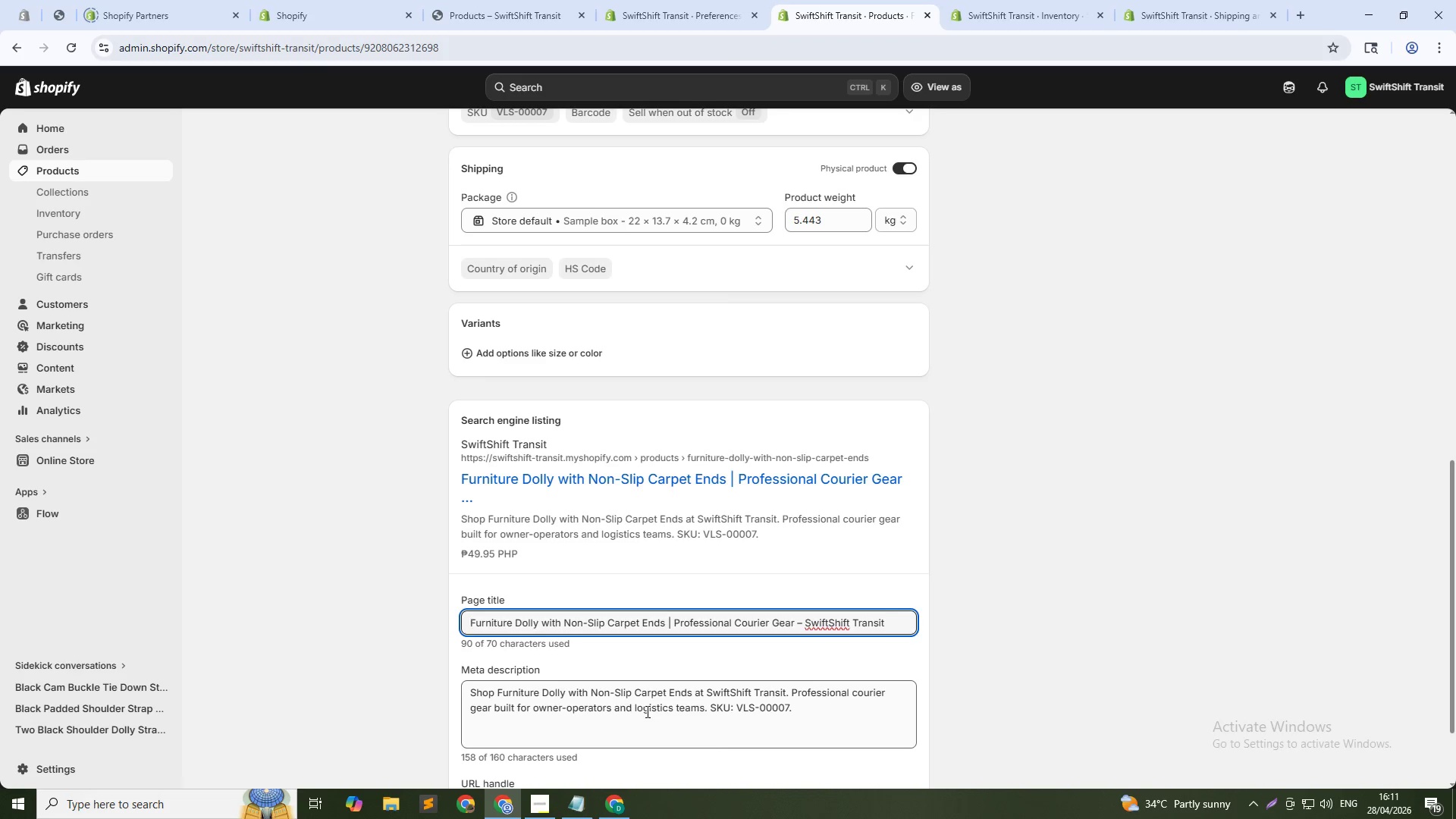 
key(ArrowDown)
 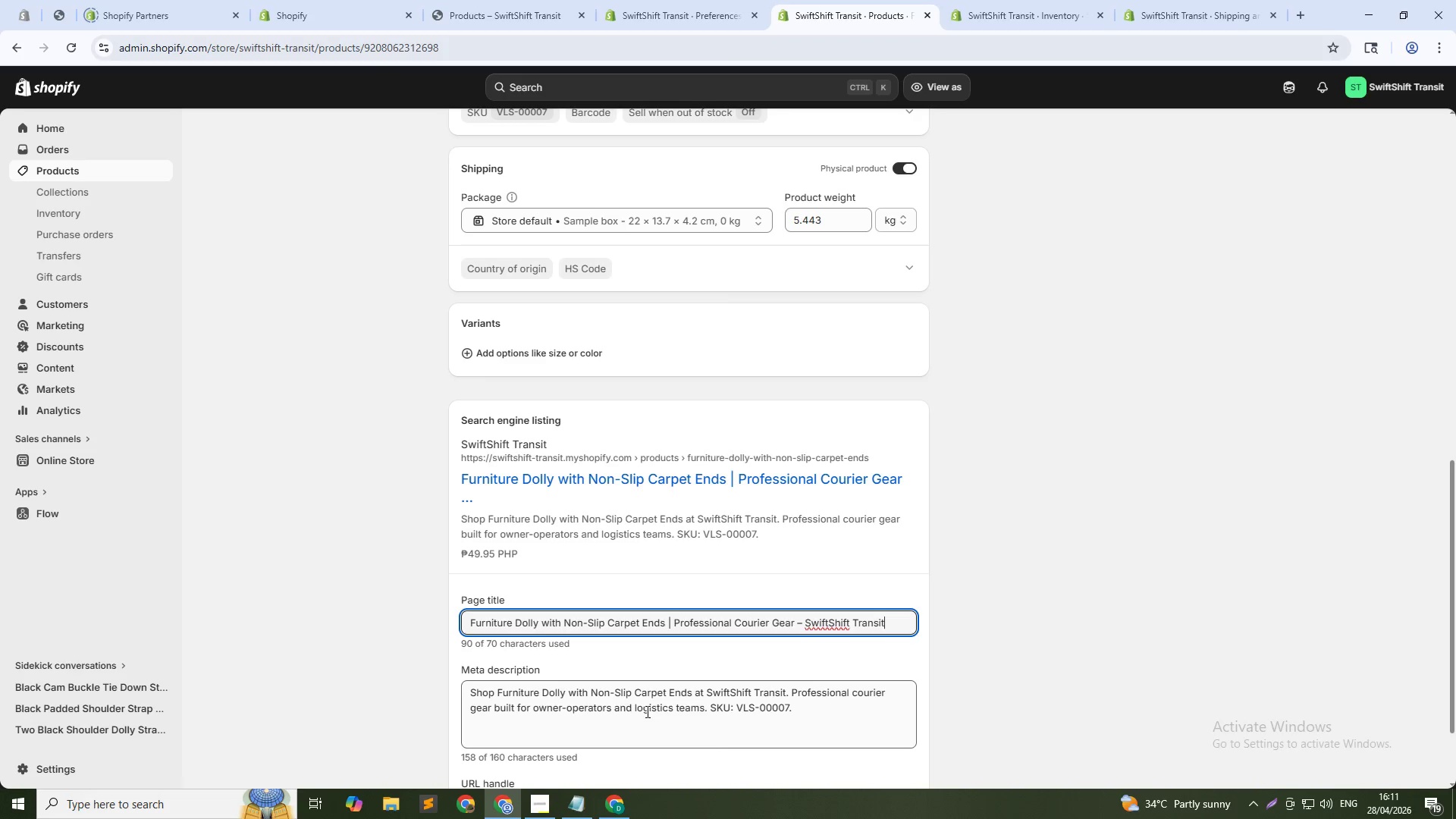 
key(ArrowUp)
 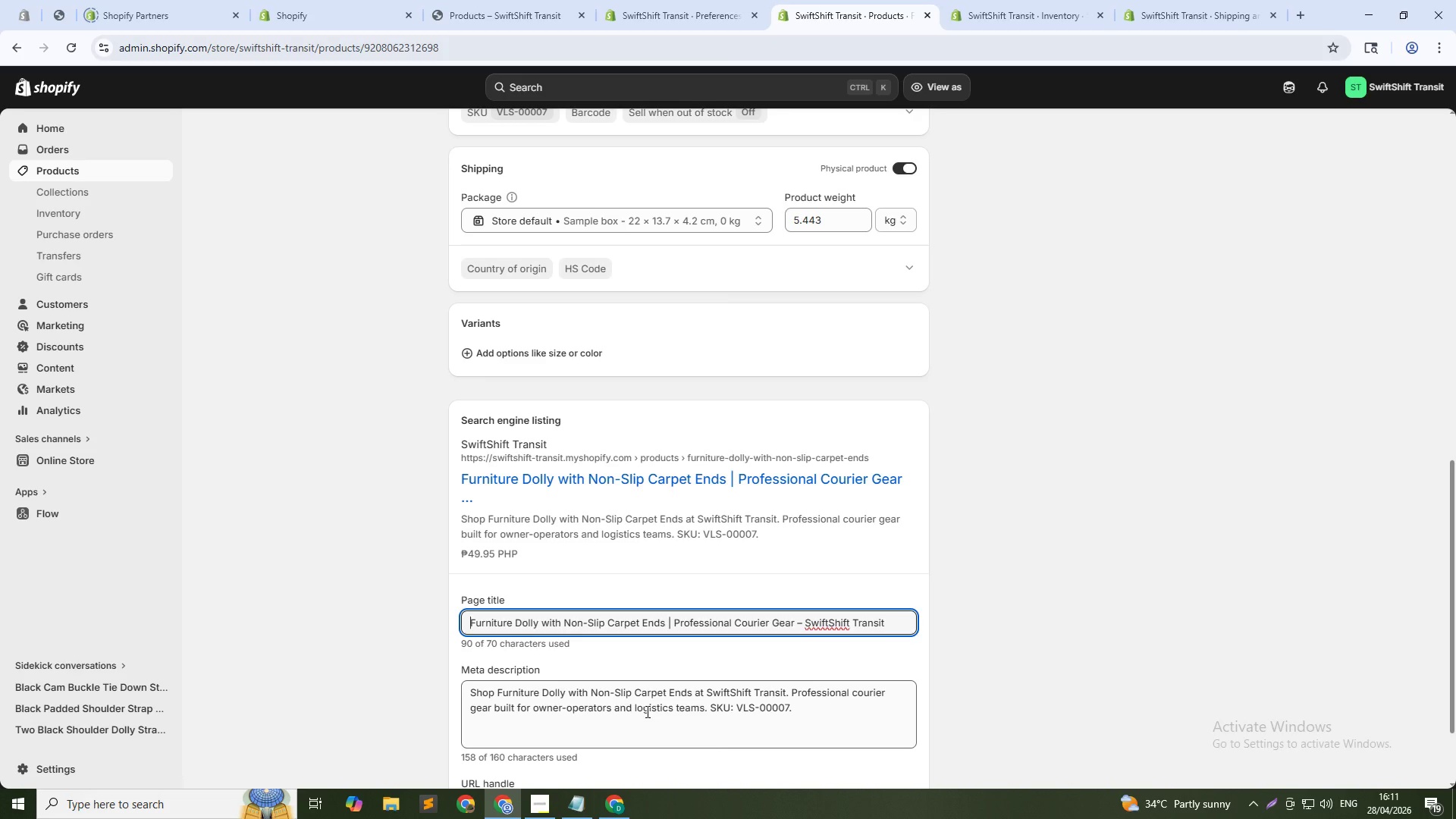 
key(Control+Shift+ArrowRight)
 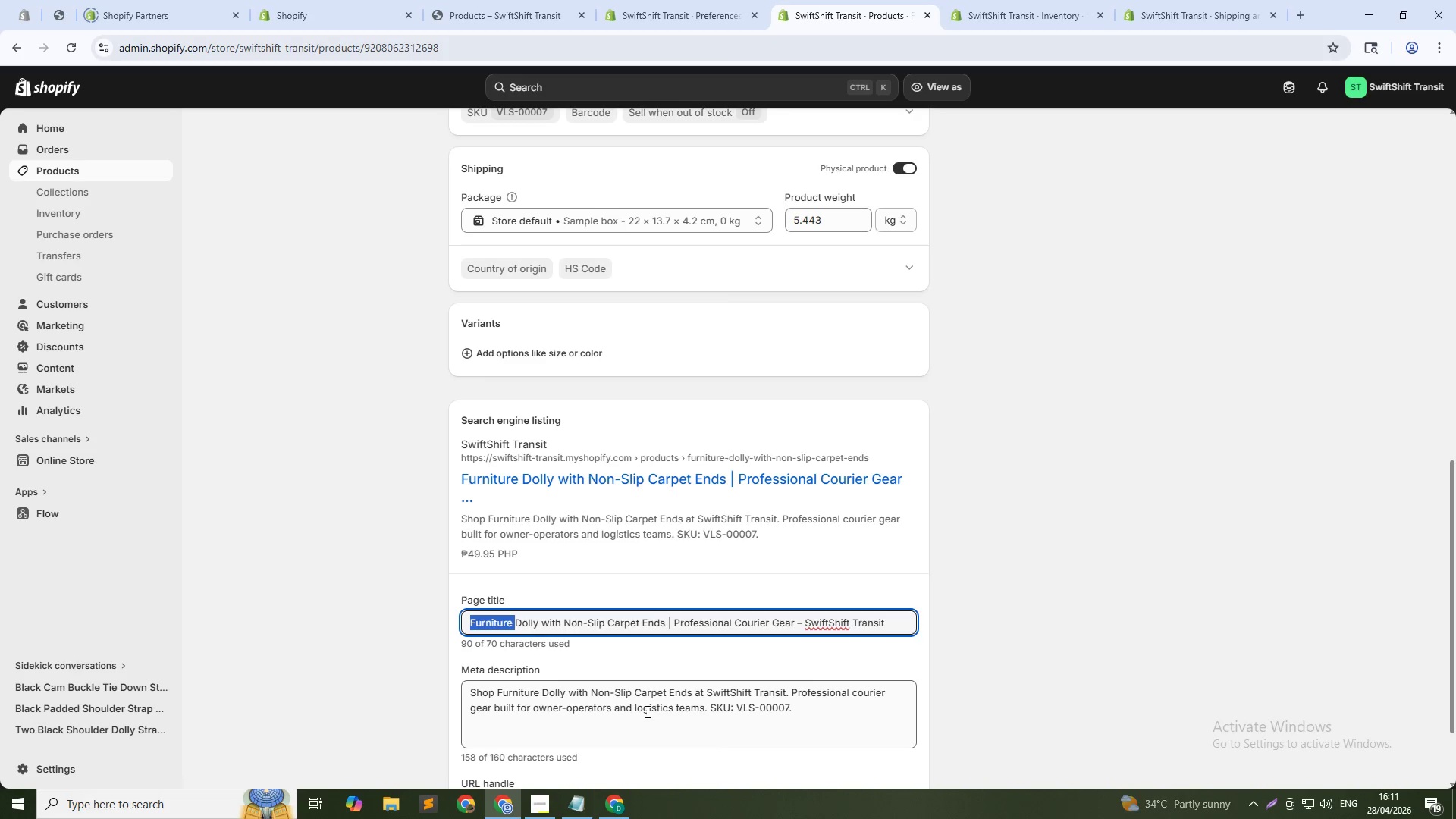 
key(ArrowRight)
 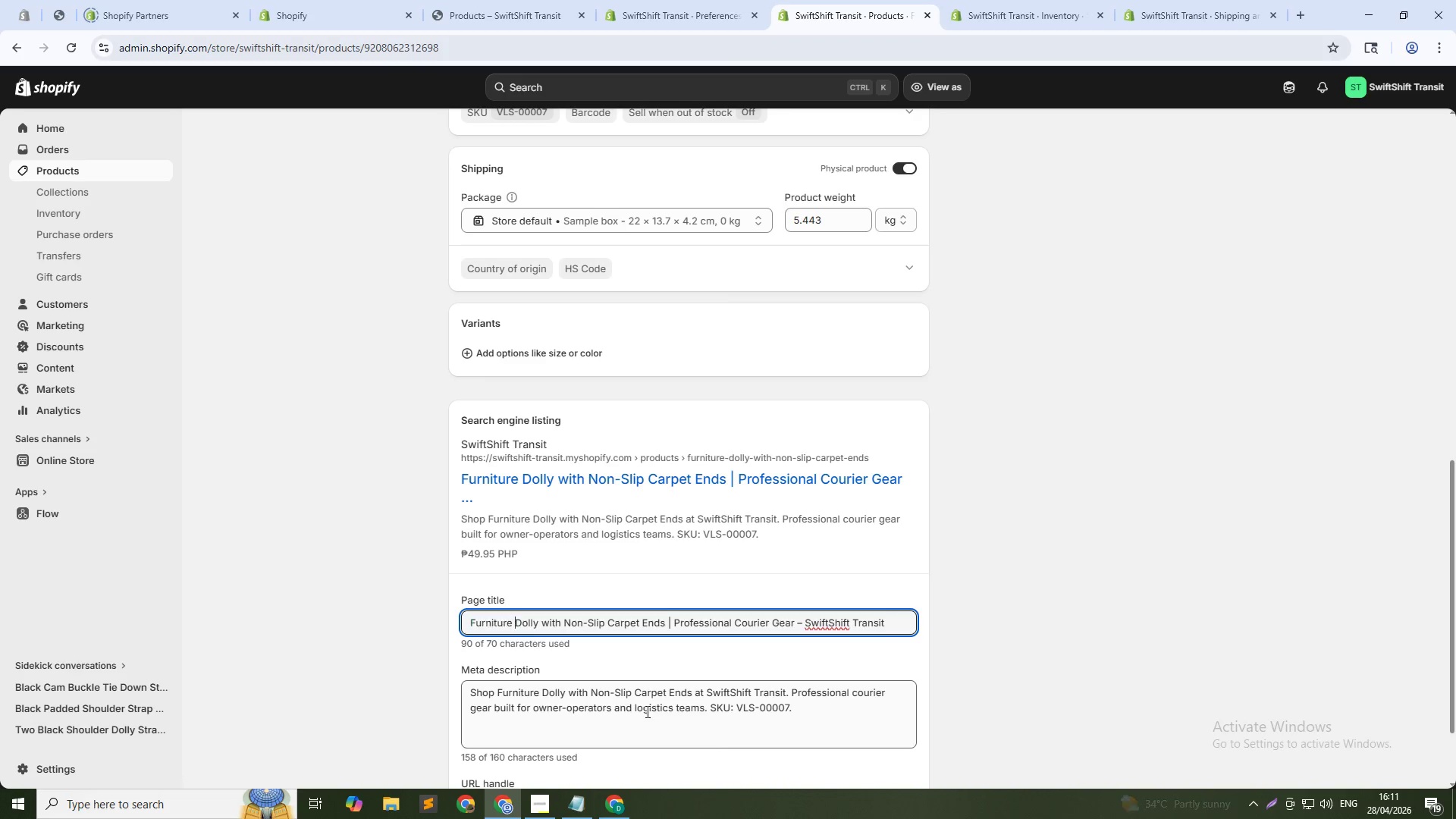 
key(ArrowRight)
 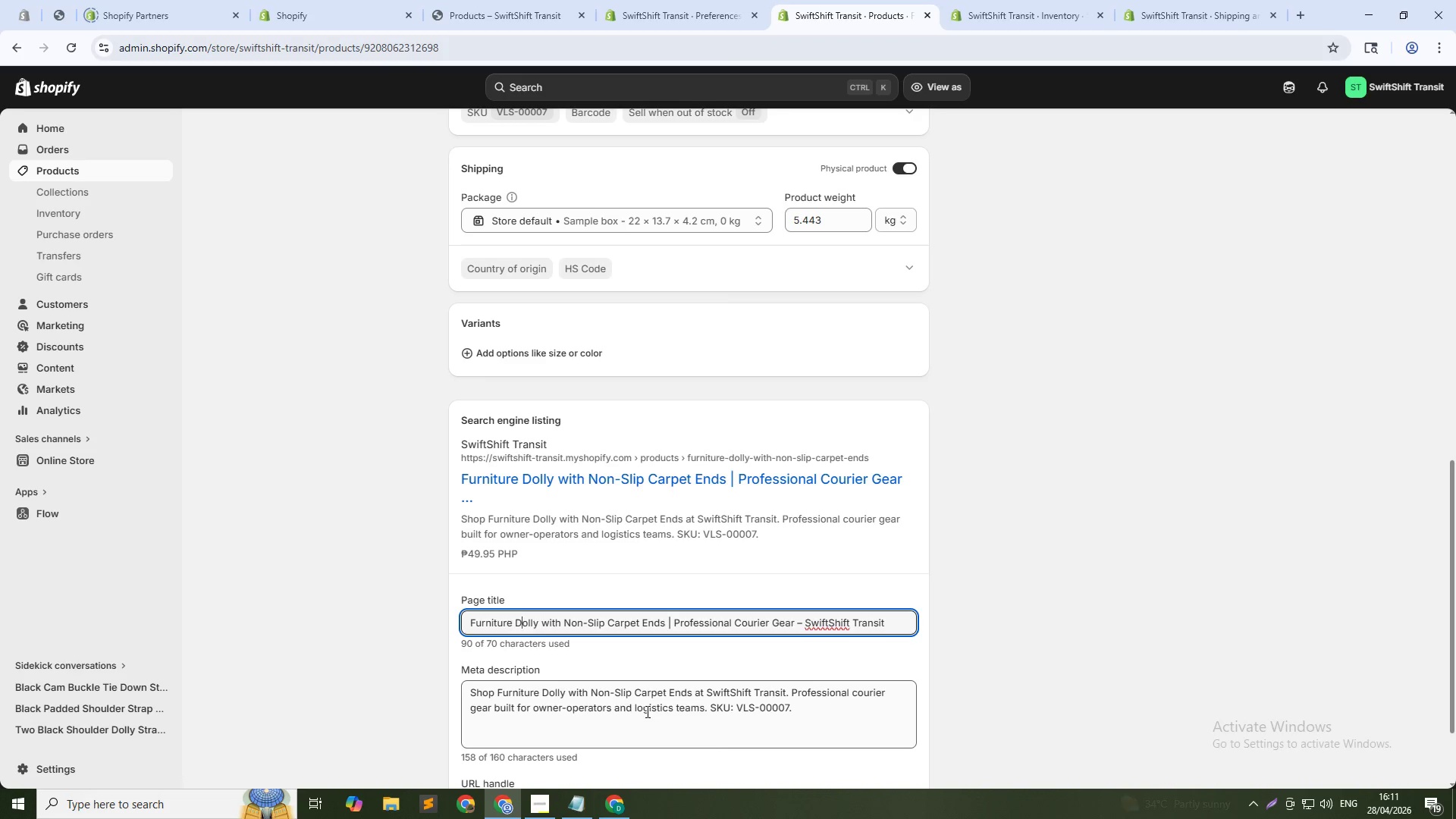 
key(ArrowRight)
 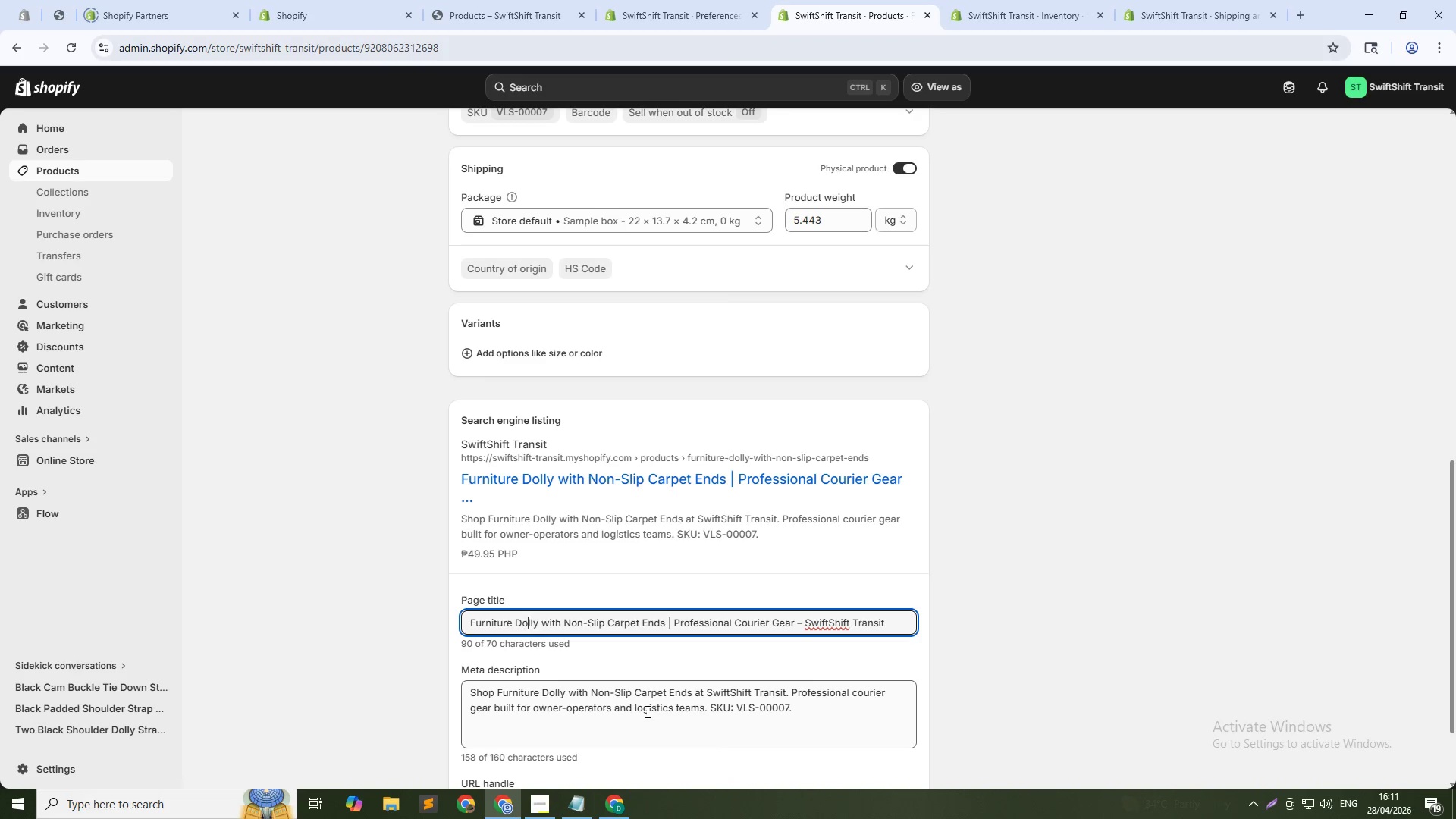 
key(ArrowRight)
 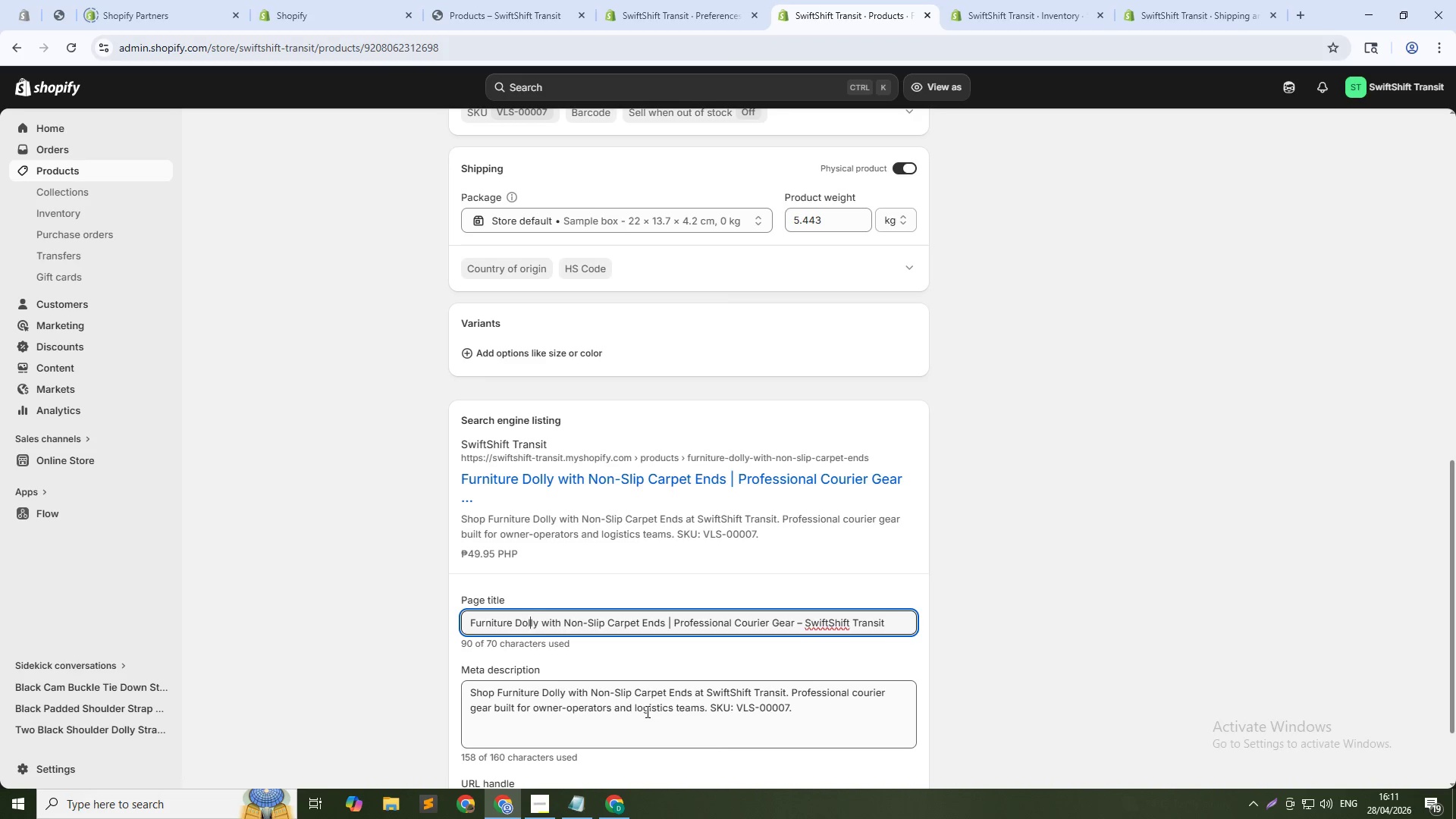 
key(ArrowRight)
 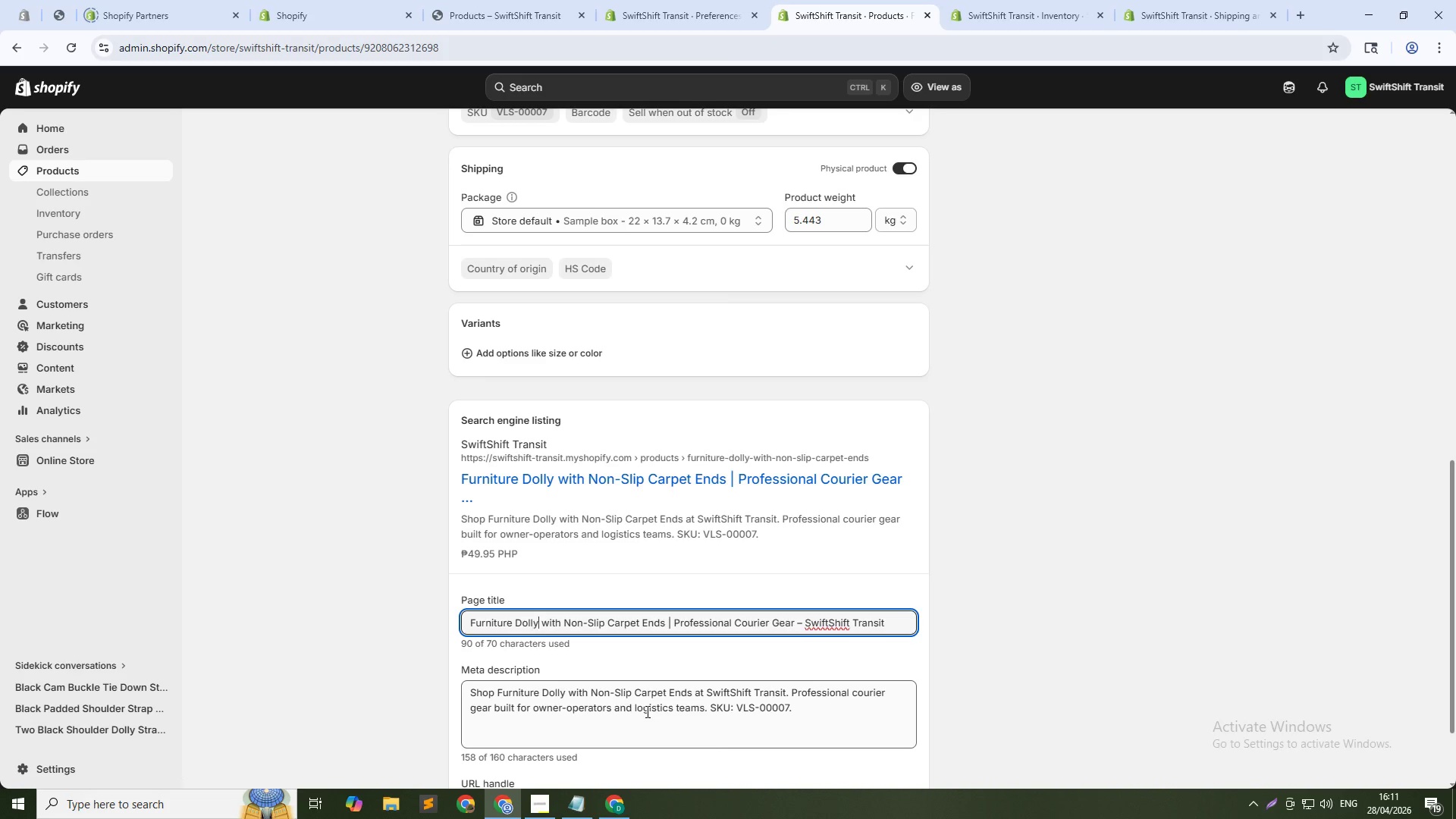 
key(ArrowRight)
 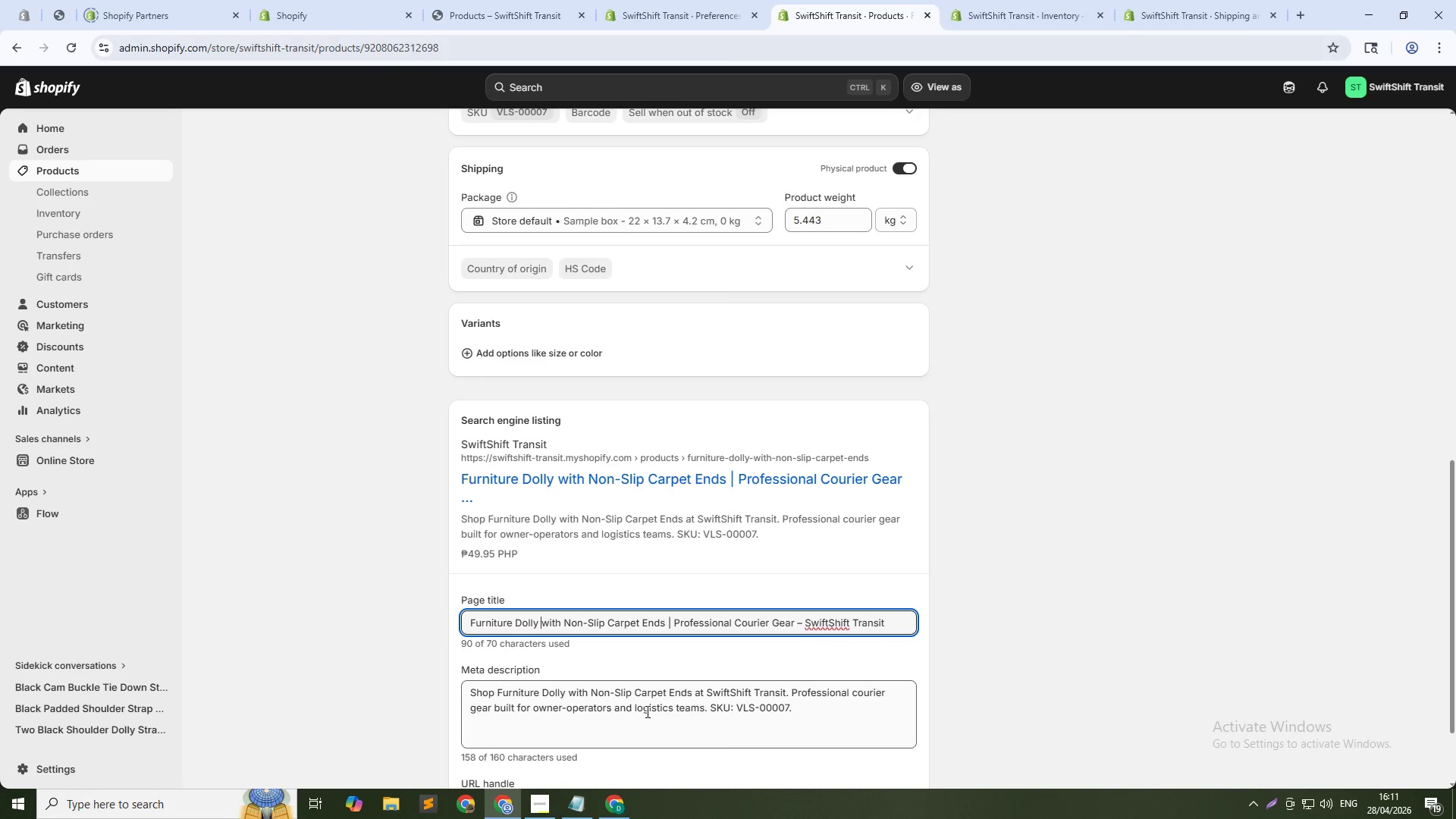 
hold_key(key=ArrowRight, duration=1.12)
 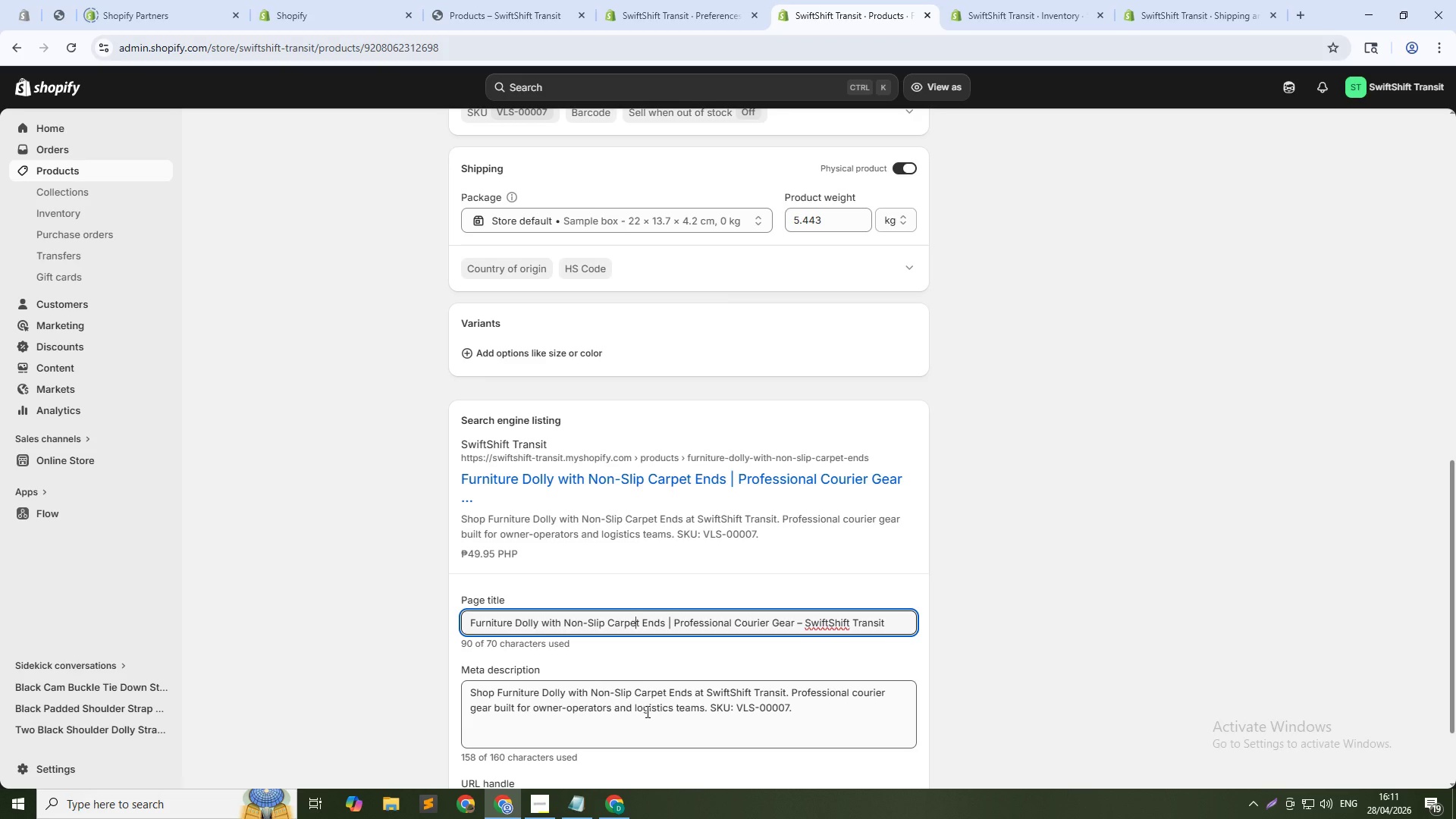 
hold_key(key=ArrowRight, duration=0.75)
 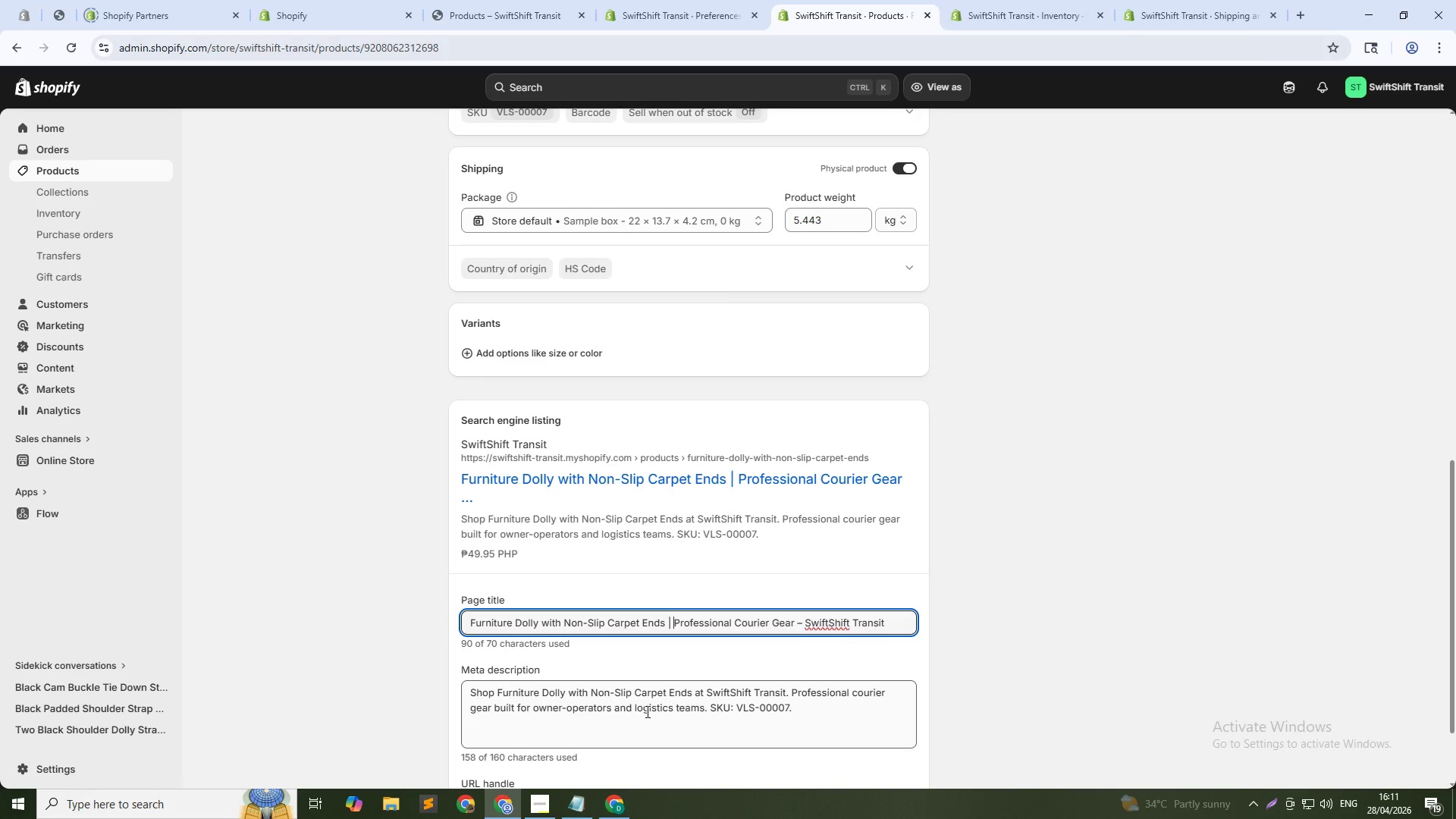 
key(ArrowLeft)
 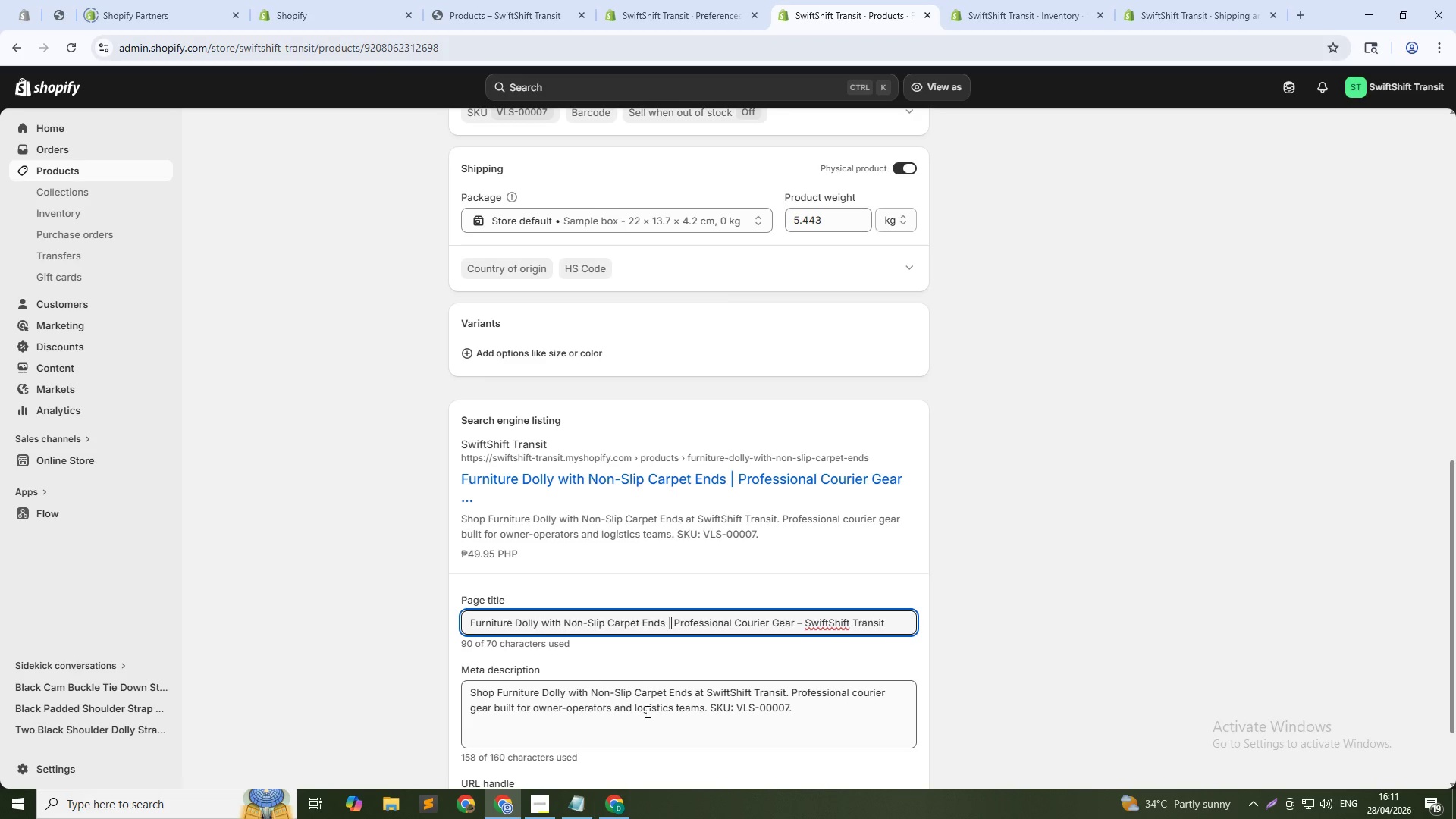 
key(ArrowLeft)
 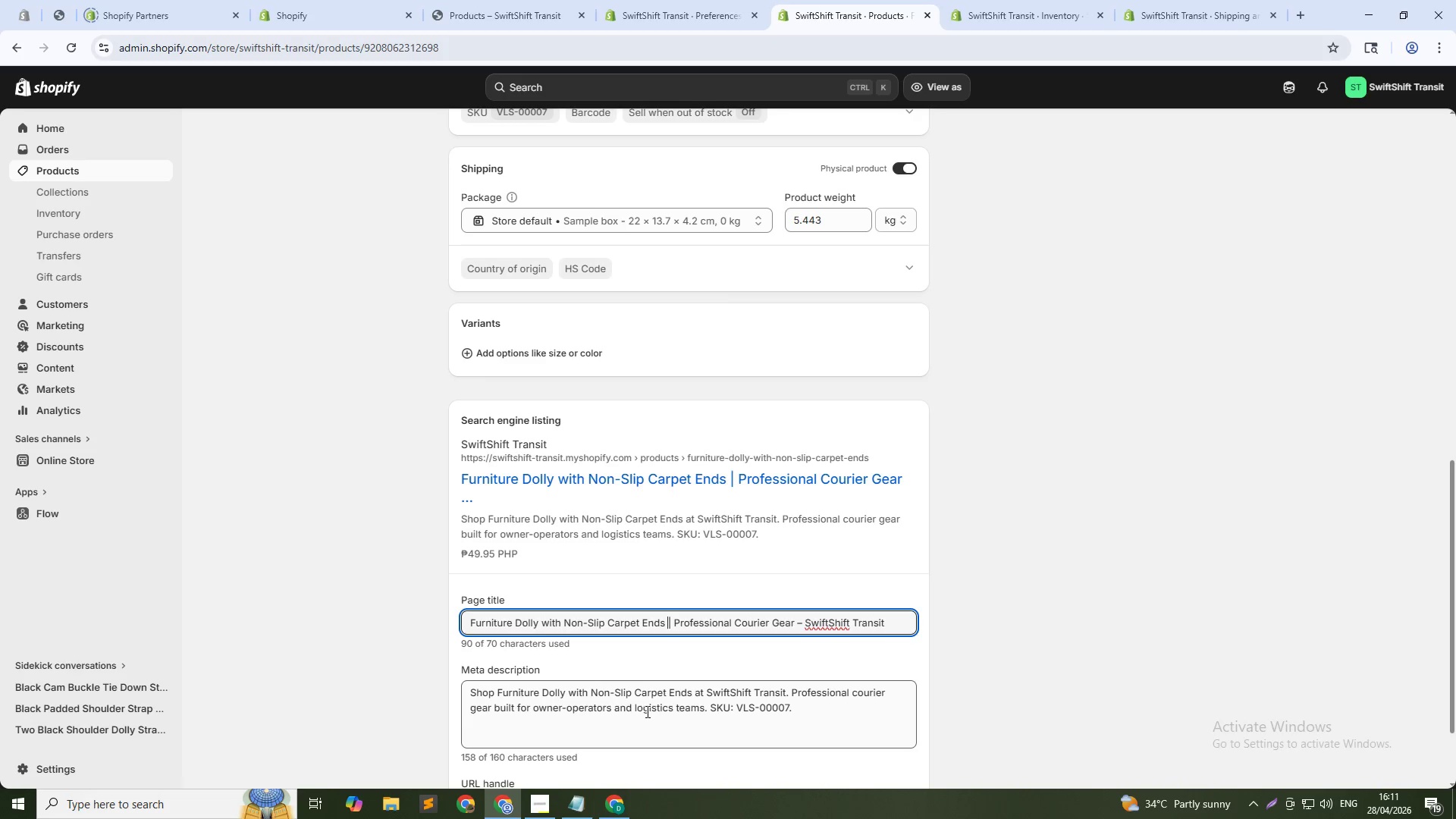 
key(ArrowLeft)
 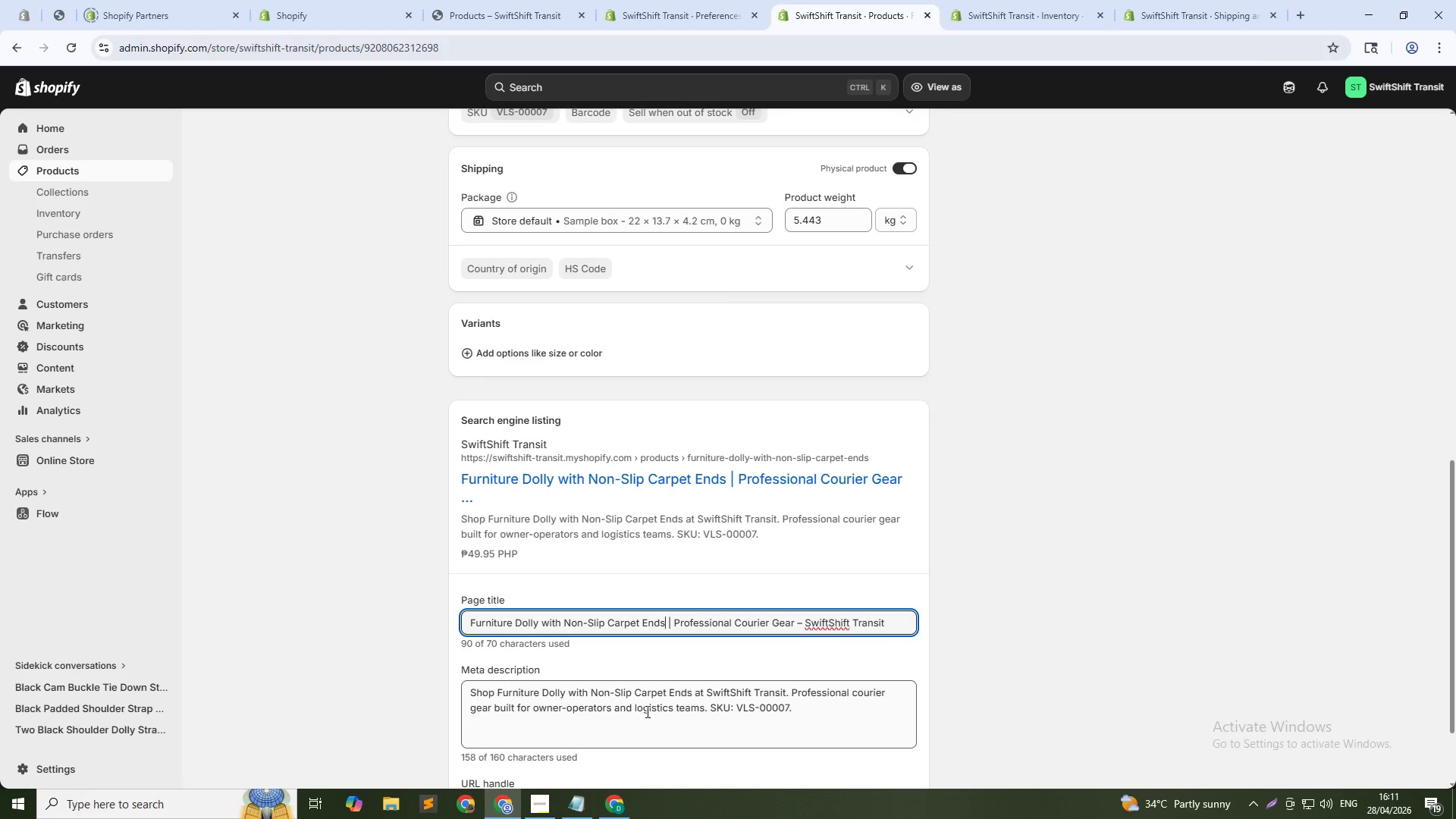 
key(ArrowLeft)
 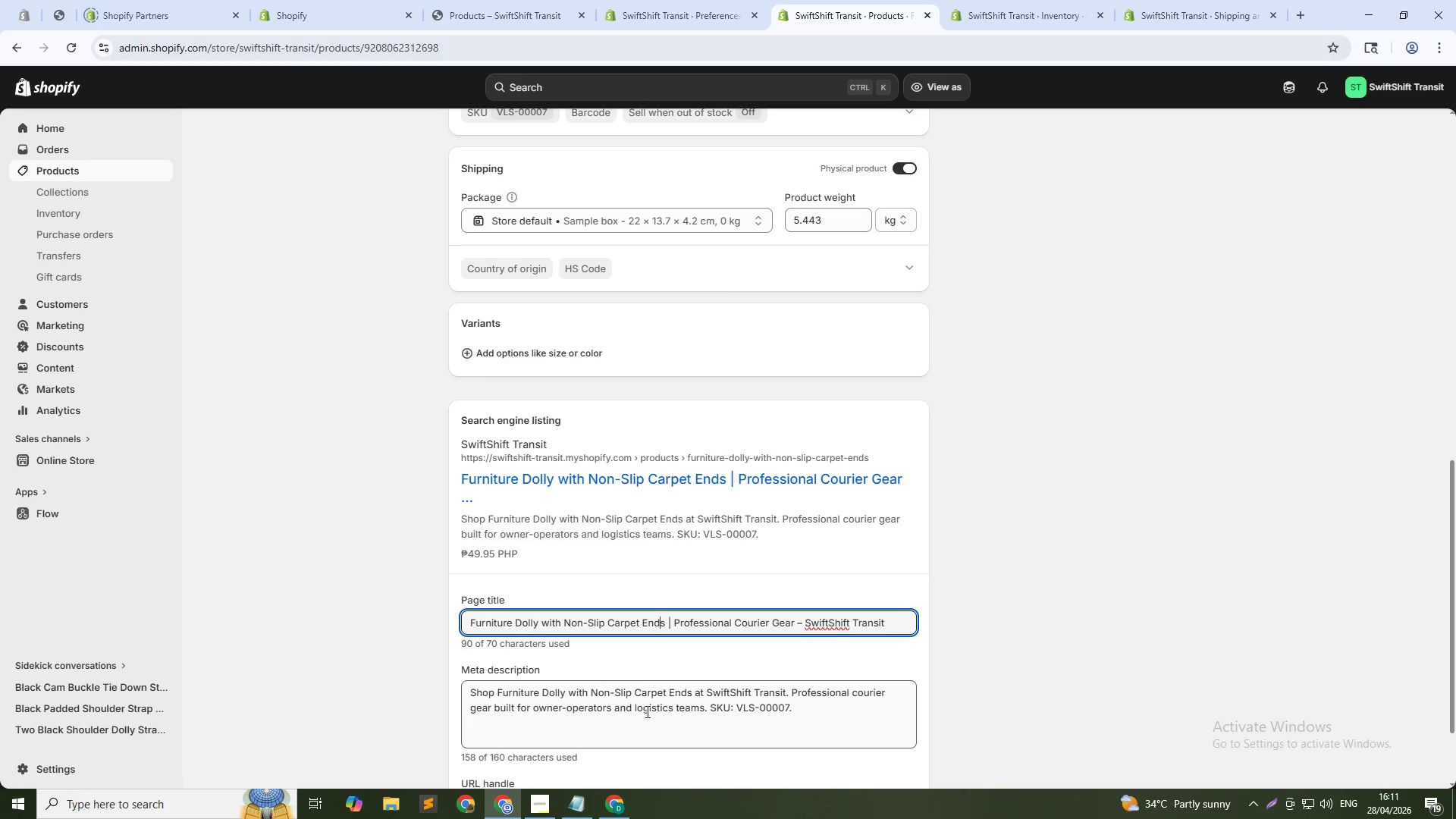 
key(Control+ControlLeft)
 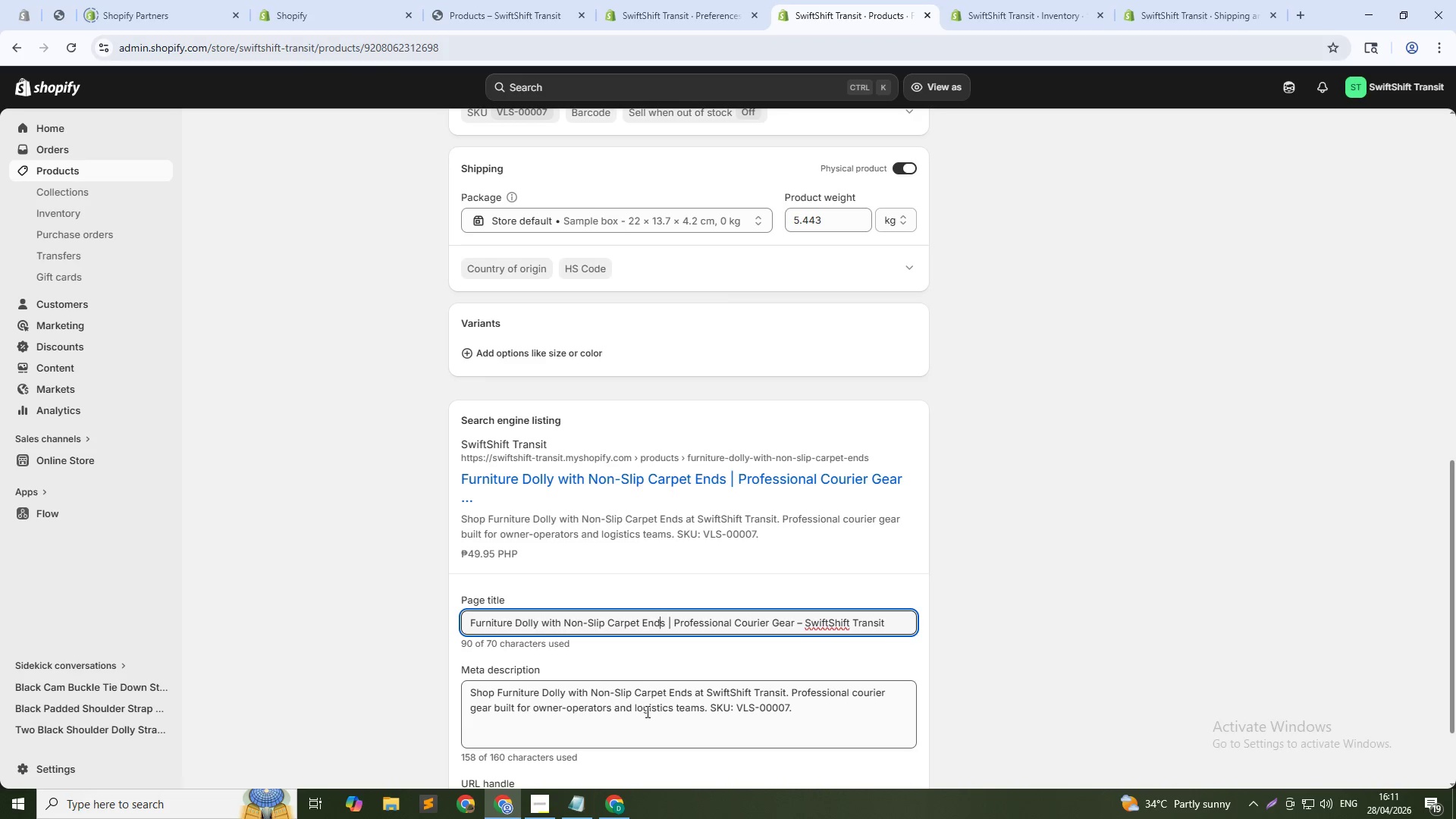 
key(Control+Shift+ShiftLeft)
 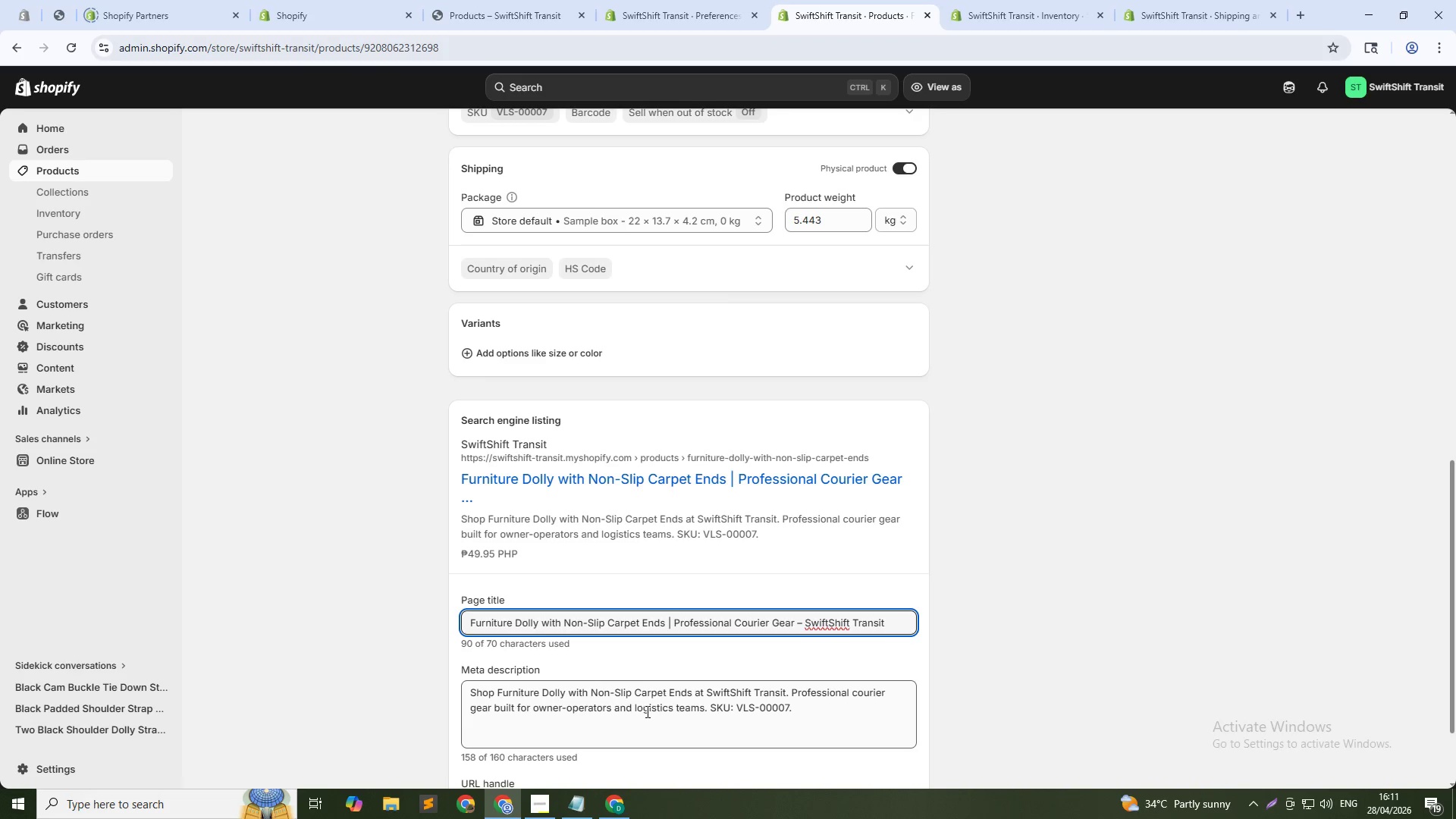 
key(ArrowRight)
 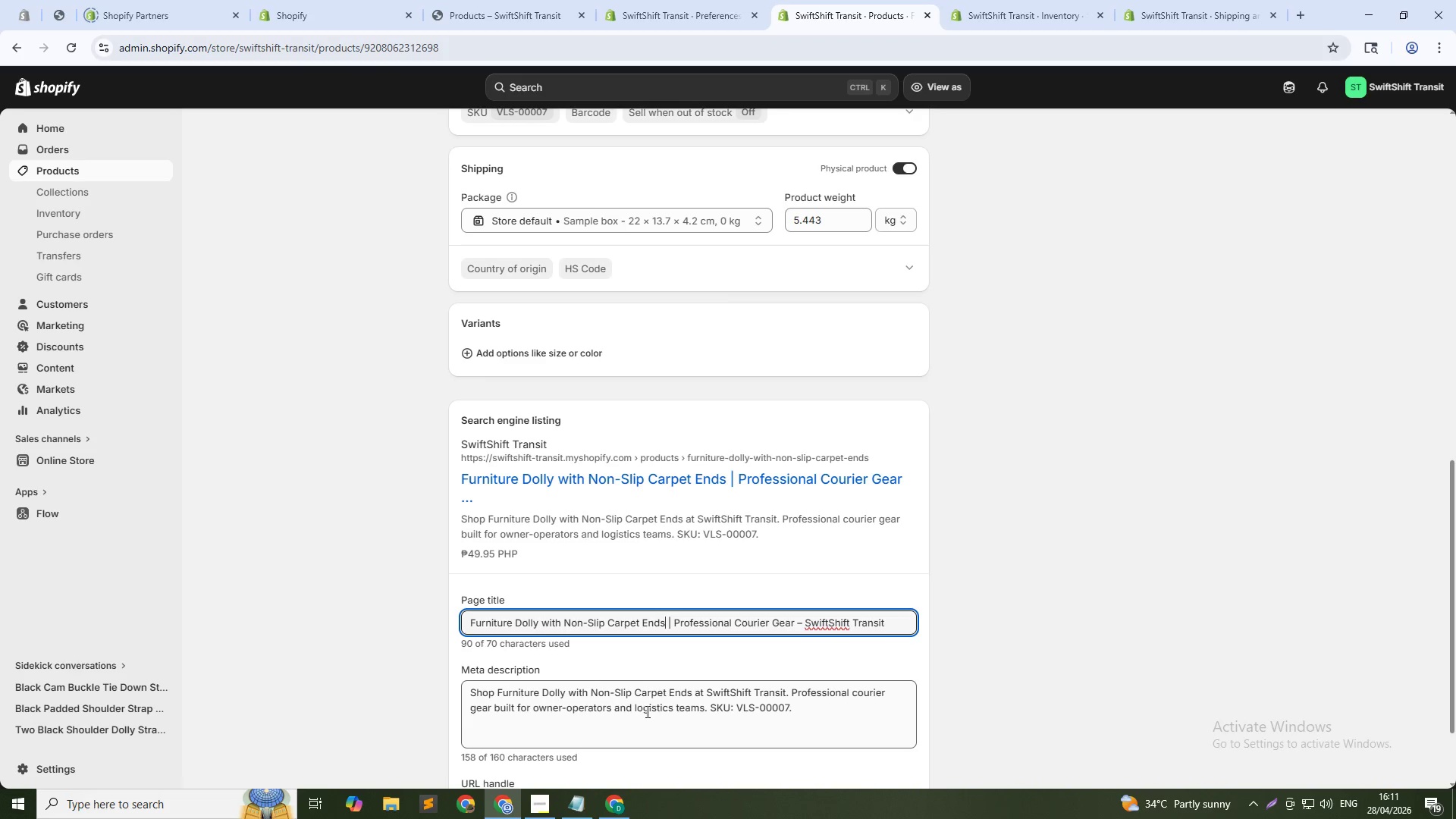 
key(Shift+ArrowDown)
 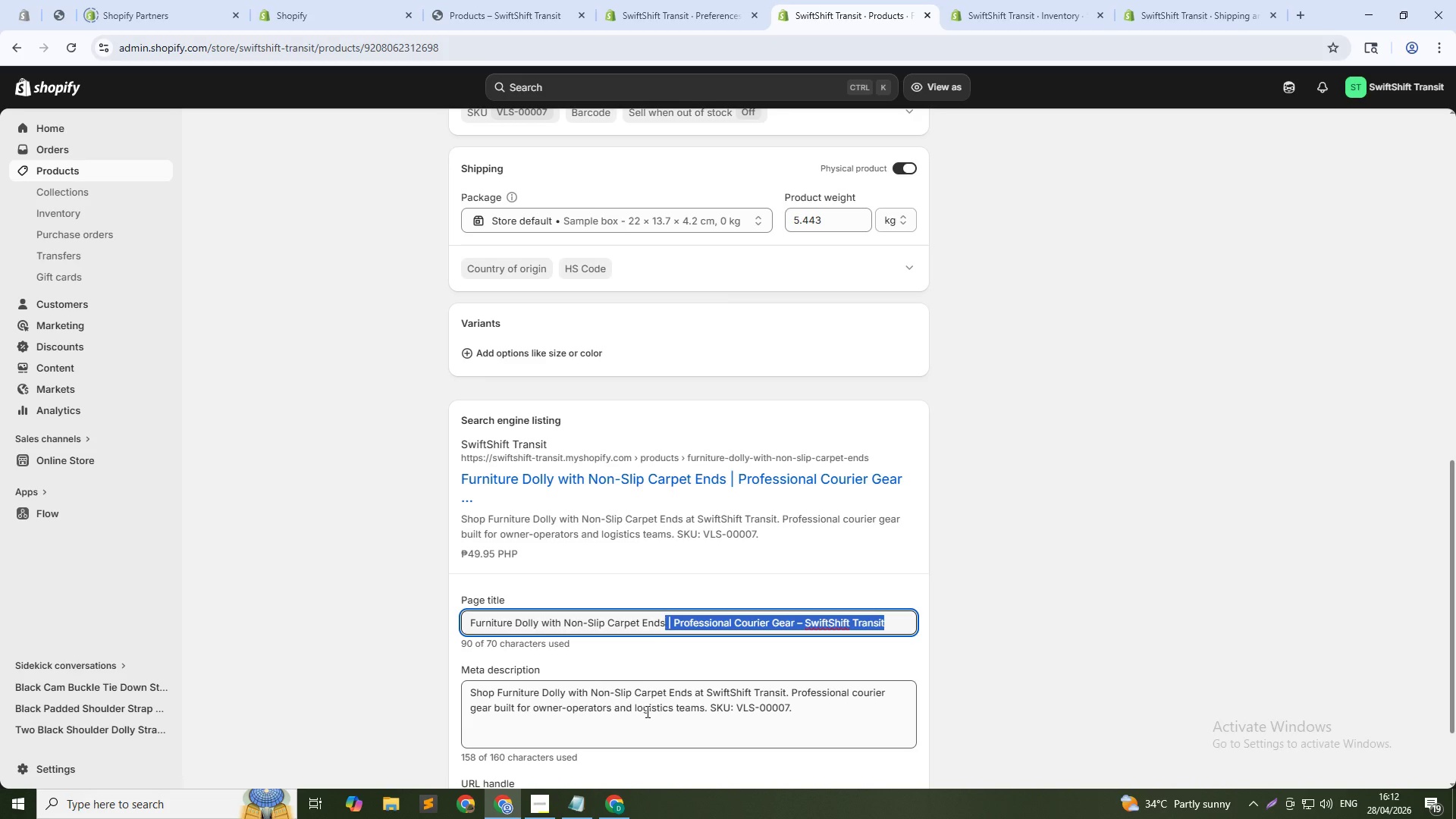 
key(Backspace)
 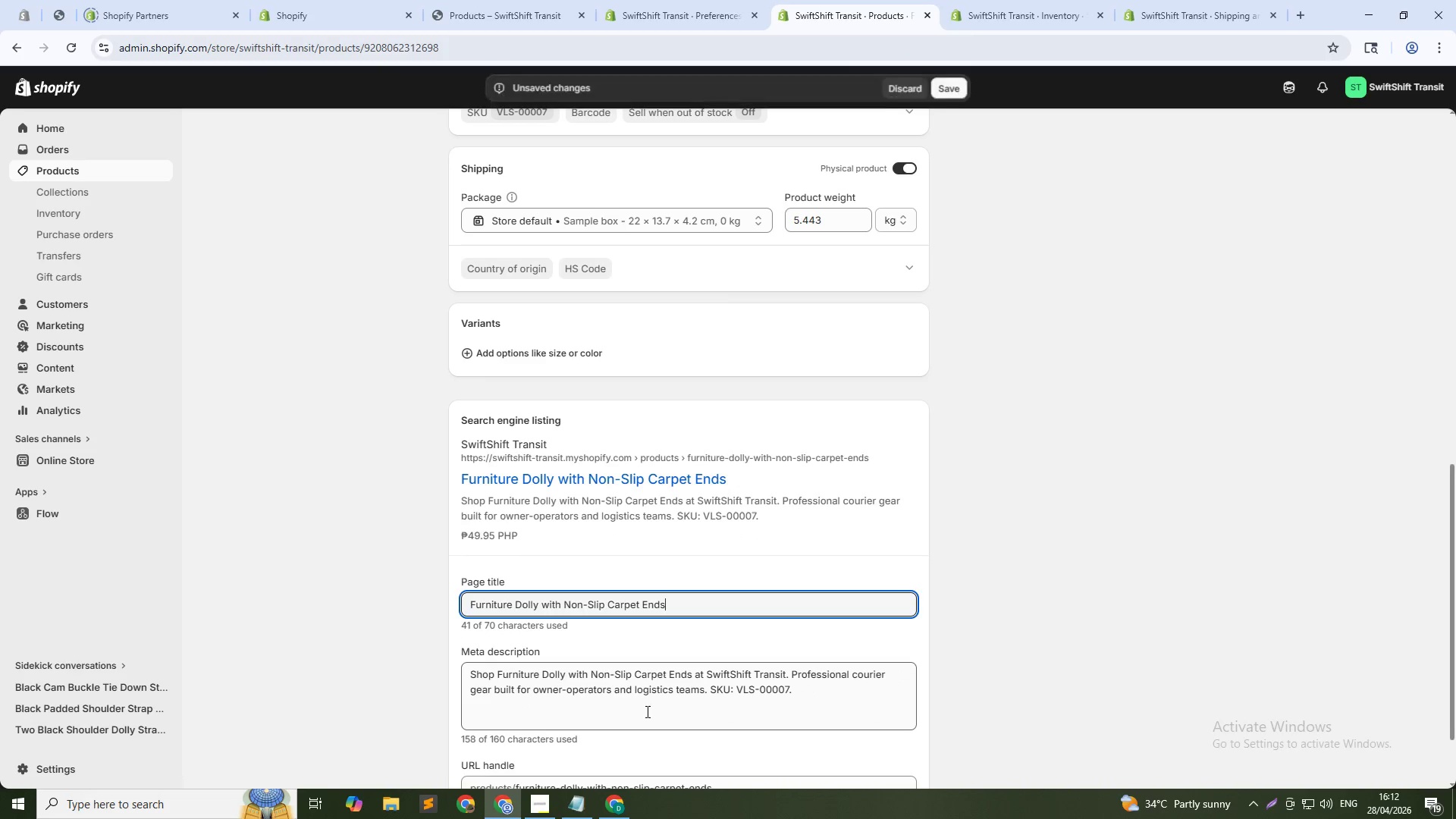 
key(Tab)
 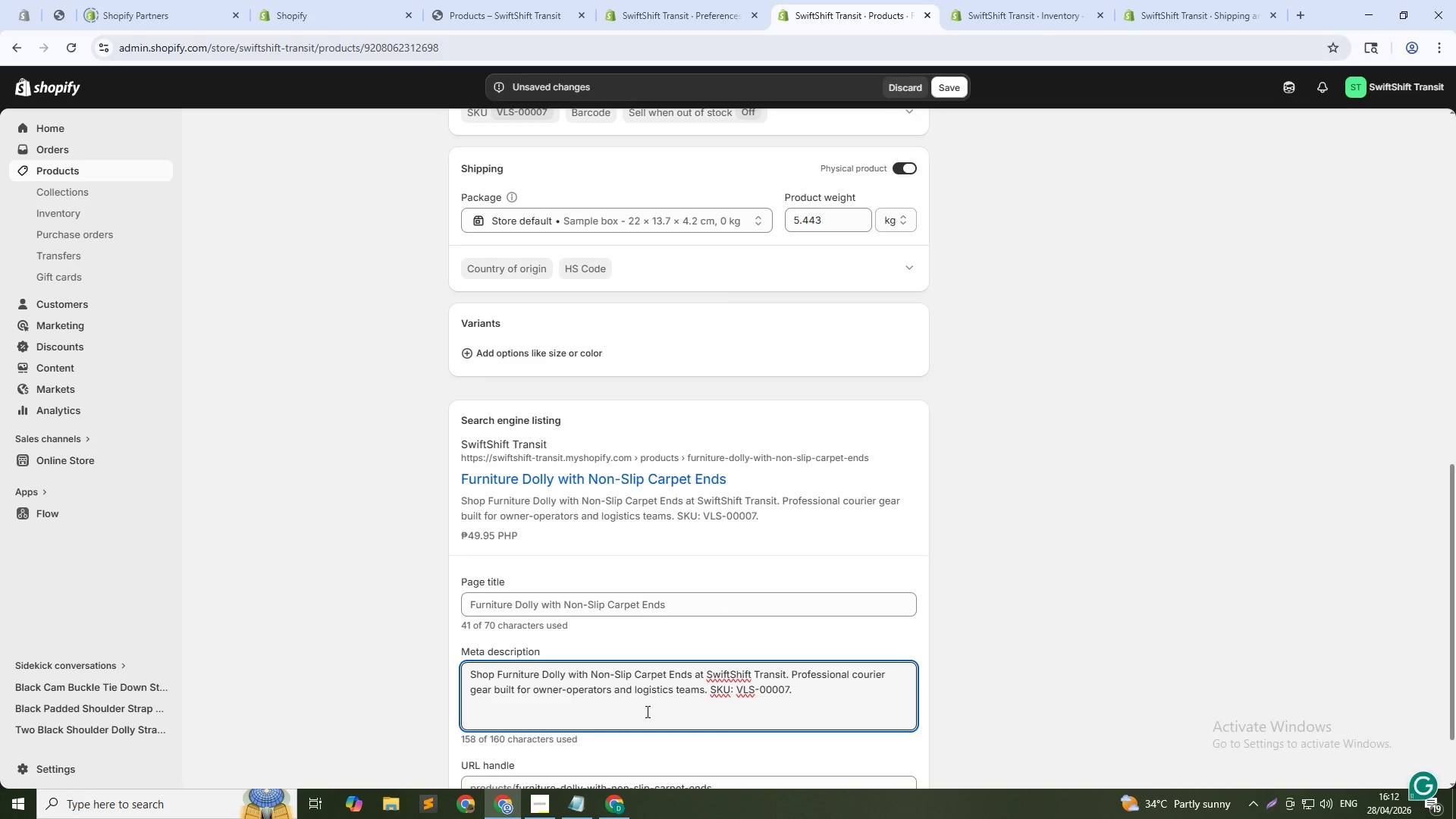 
key(Control+A)
 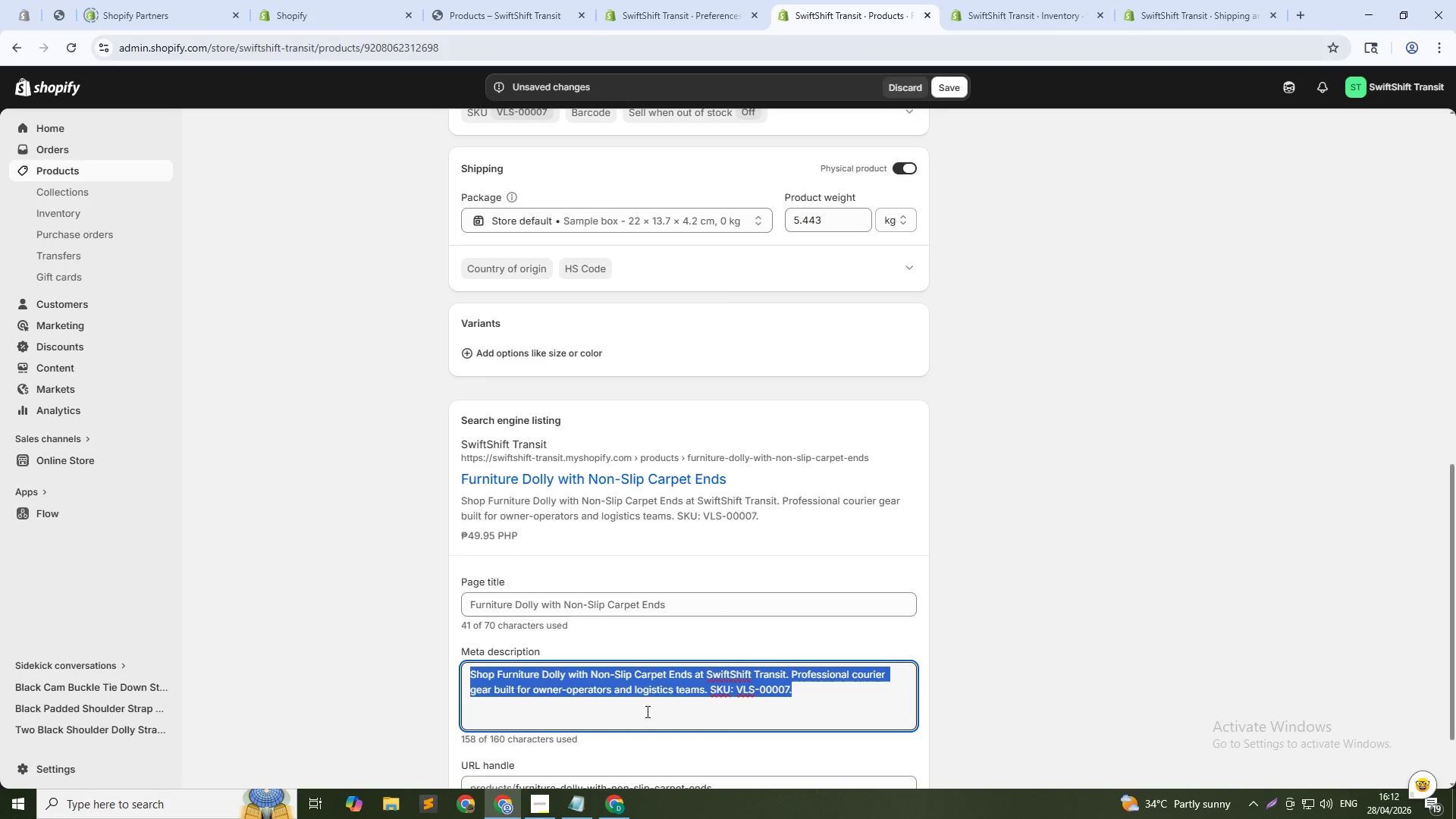 
type(Heavy-duty moving dolly with carpet ends. Smooth casters. Shop now.)
 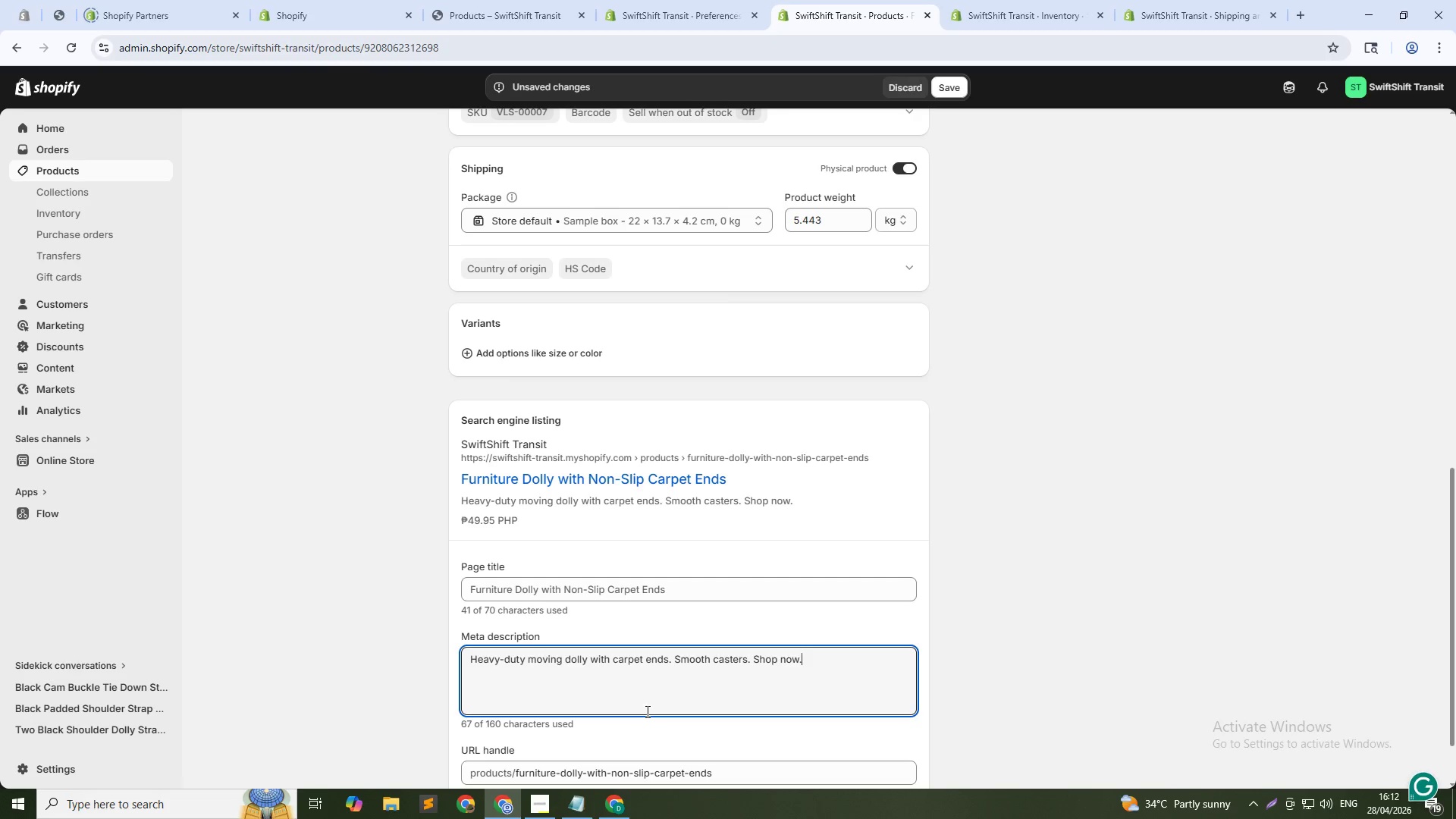 
wait(6.41)
 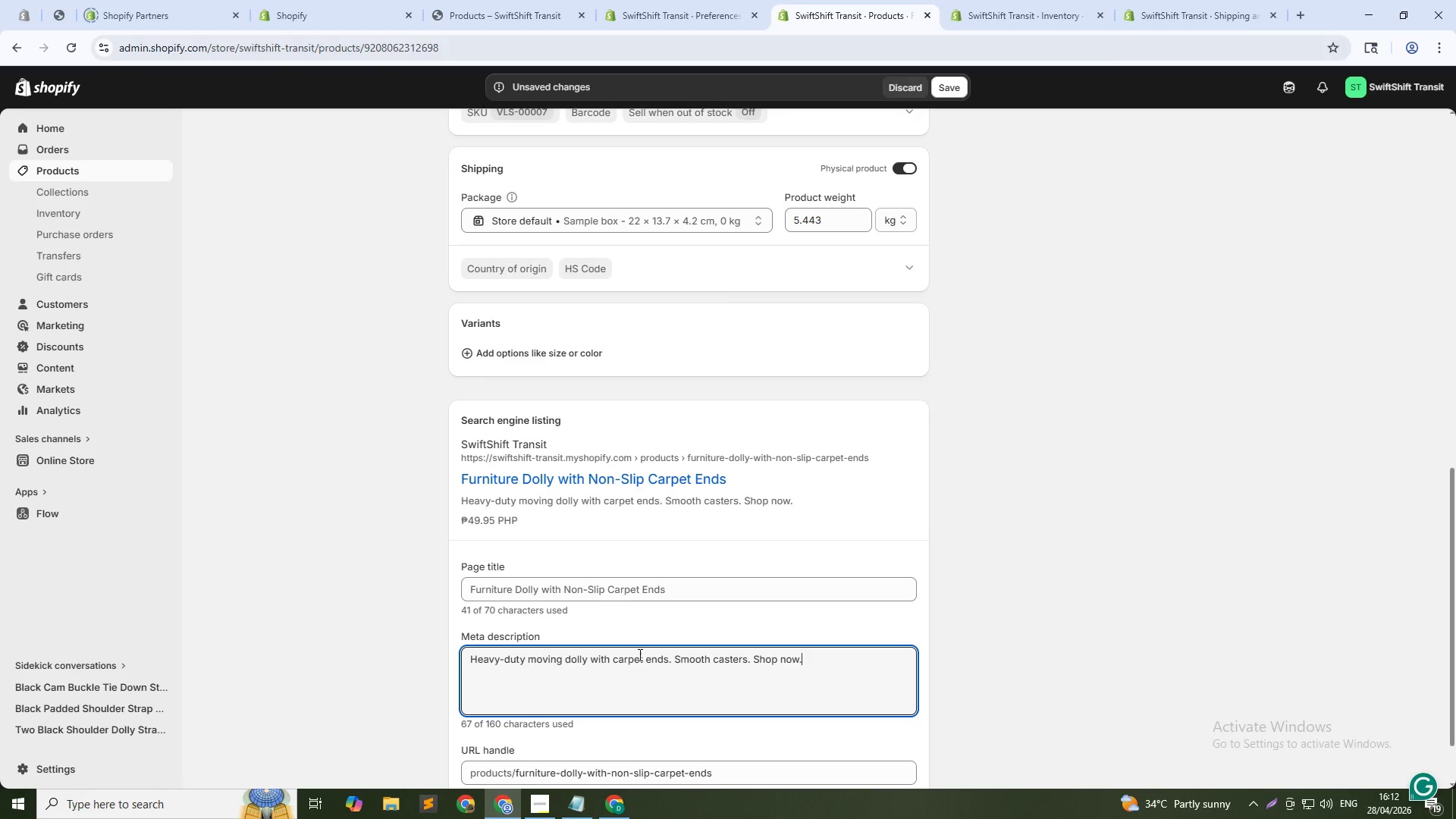 
left_click([941, 85])
 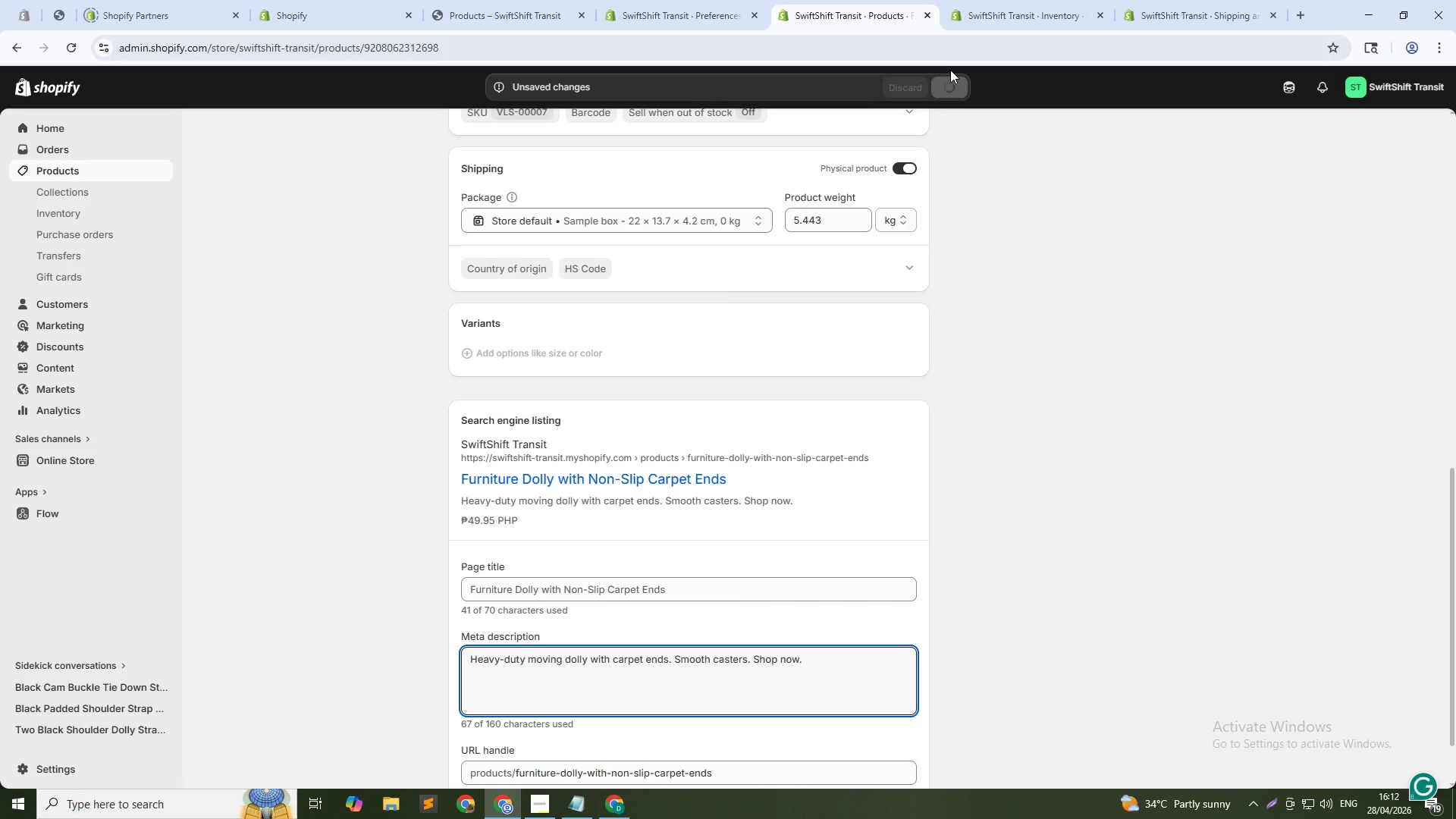 
mouse_move([915, 60])
 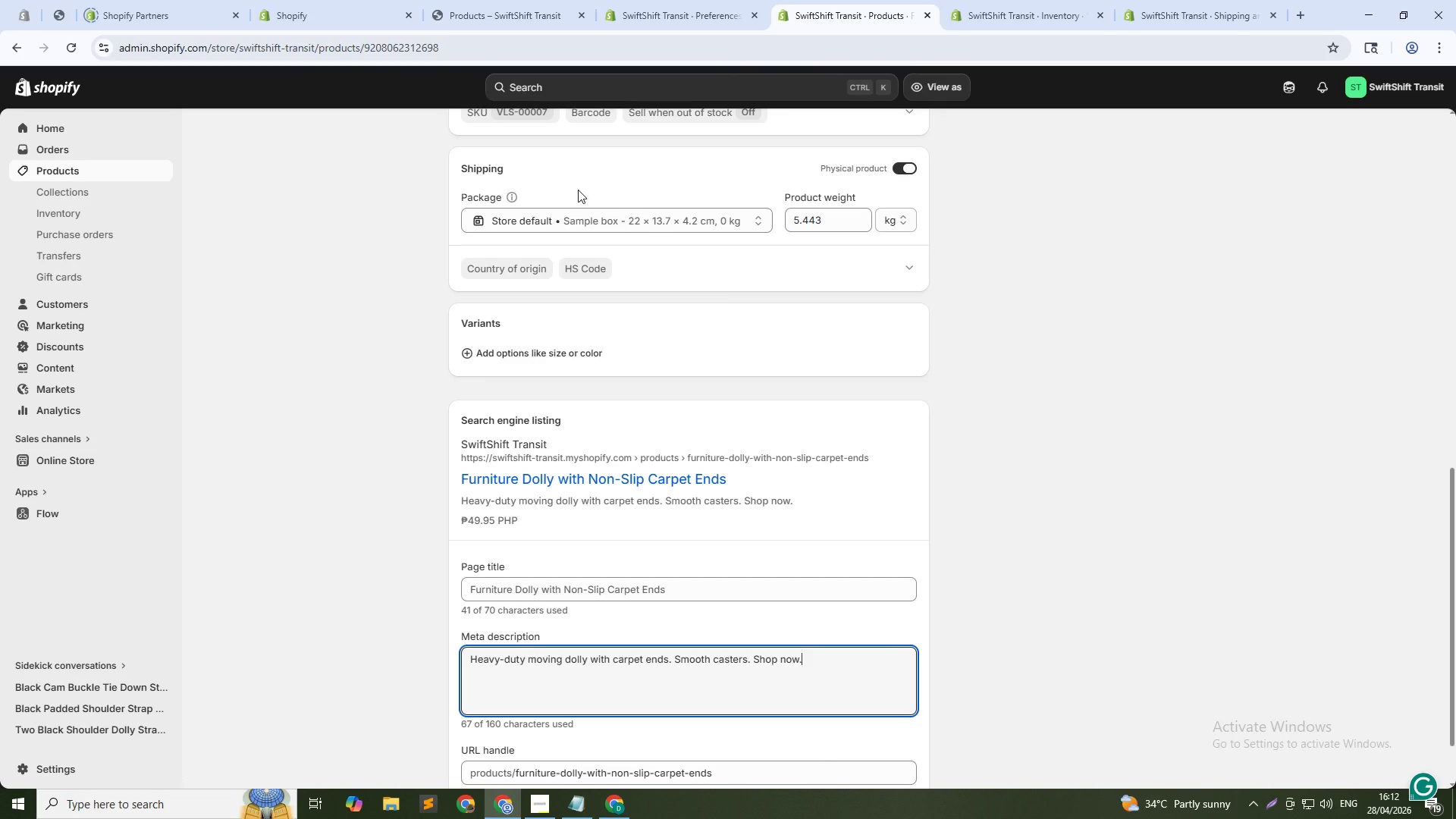 
wait(7.07)
 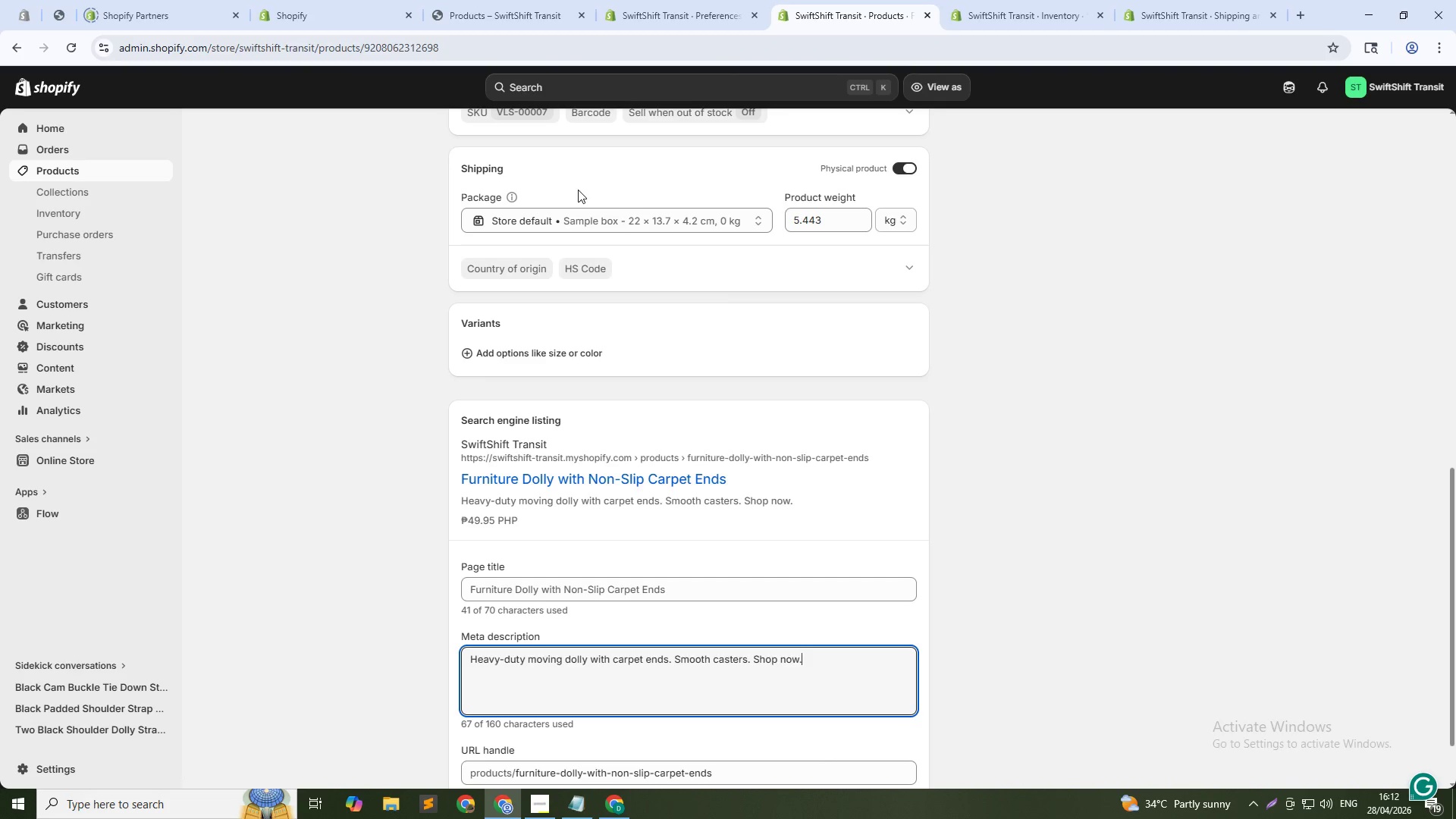 
left_click([63, 165])
 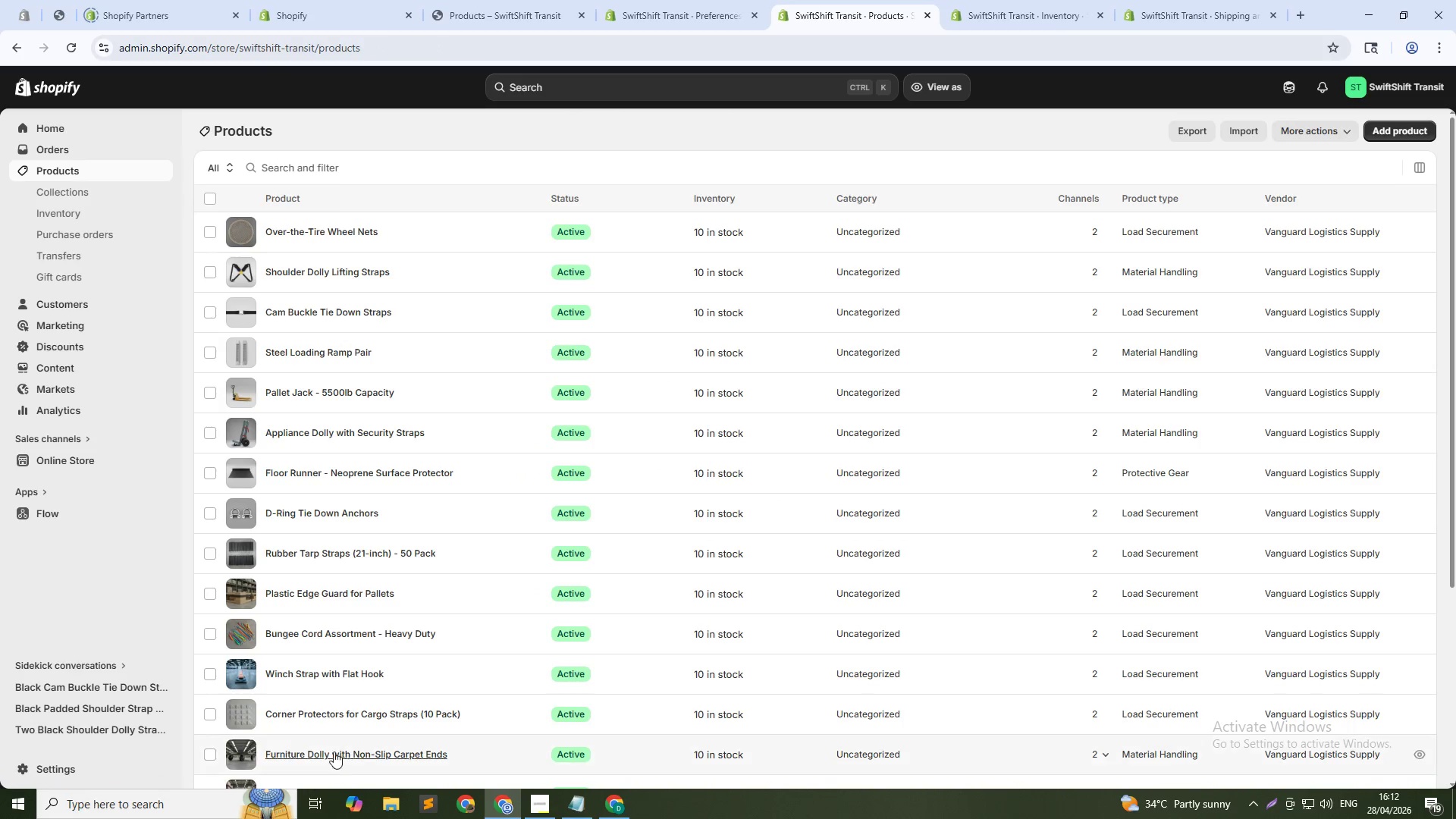 
left_click([352, 713])
 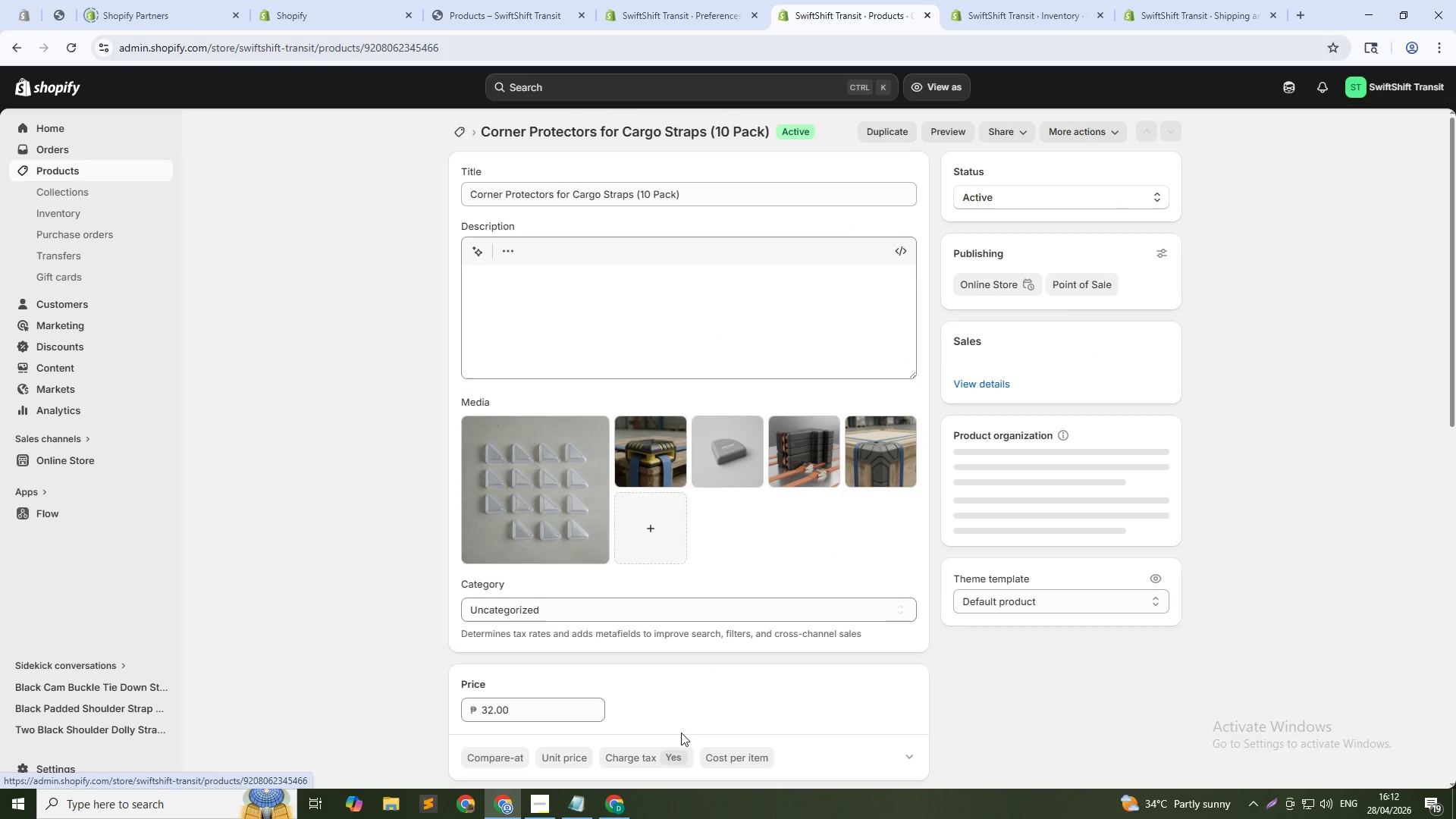 
scroll: coordinate [852, 645], scroll_direction: down, amount: 43.0
 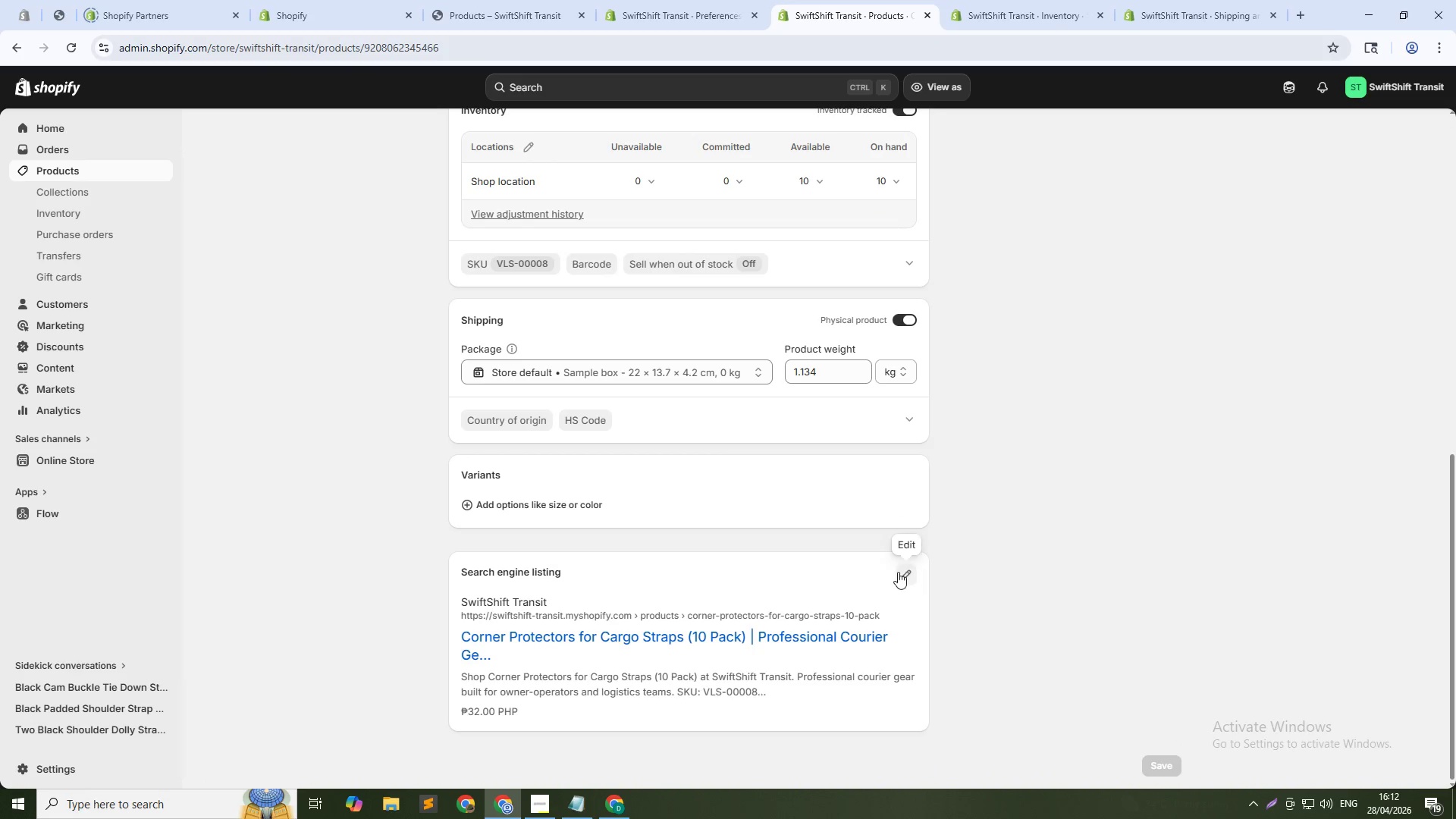 
left_click([898, 572])
 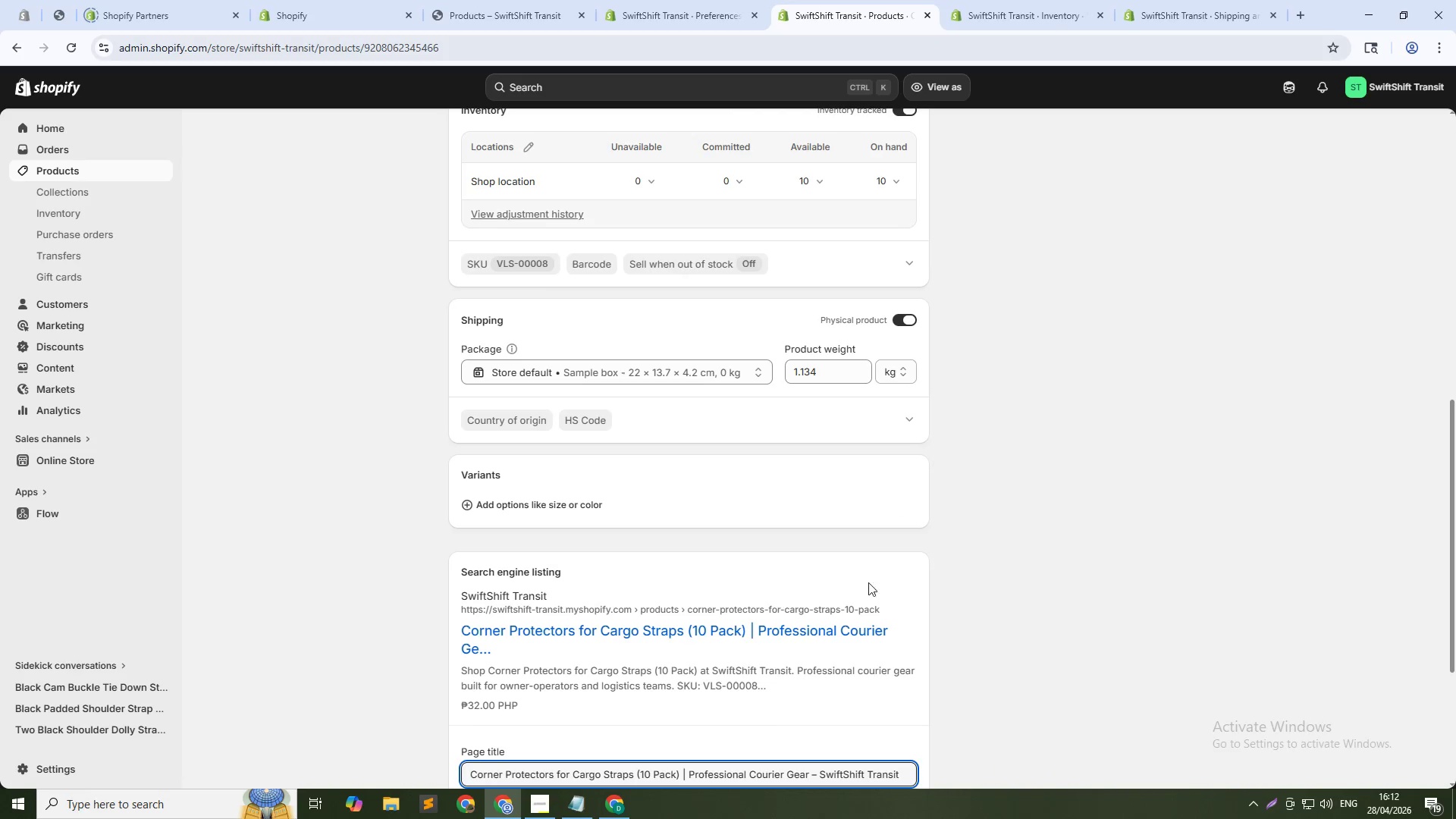 
scroll: coordinate [669, 633], scroll_direction: down, amount: 4.0
 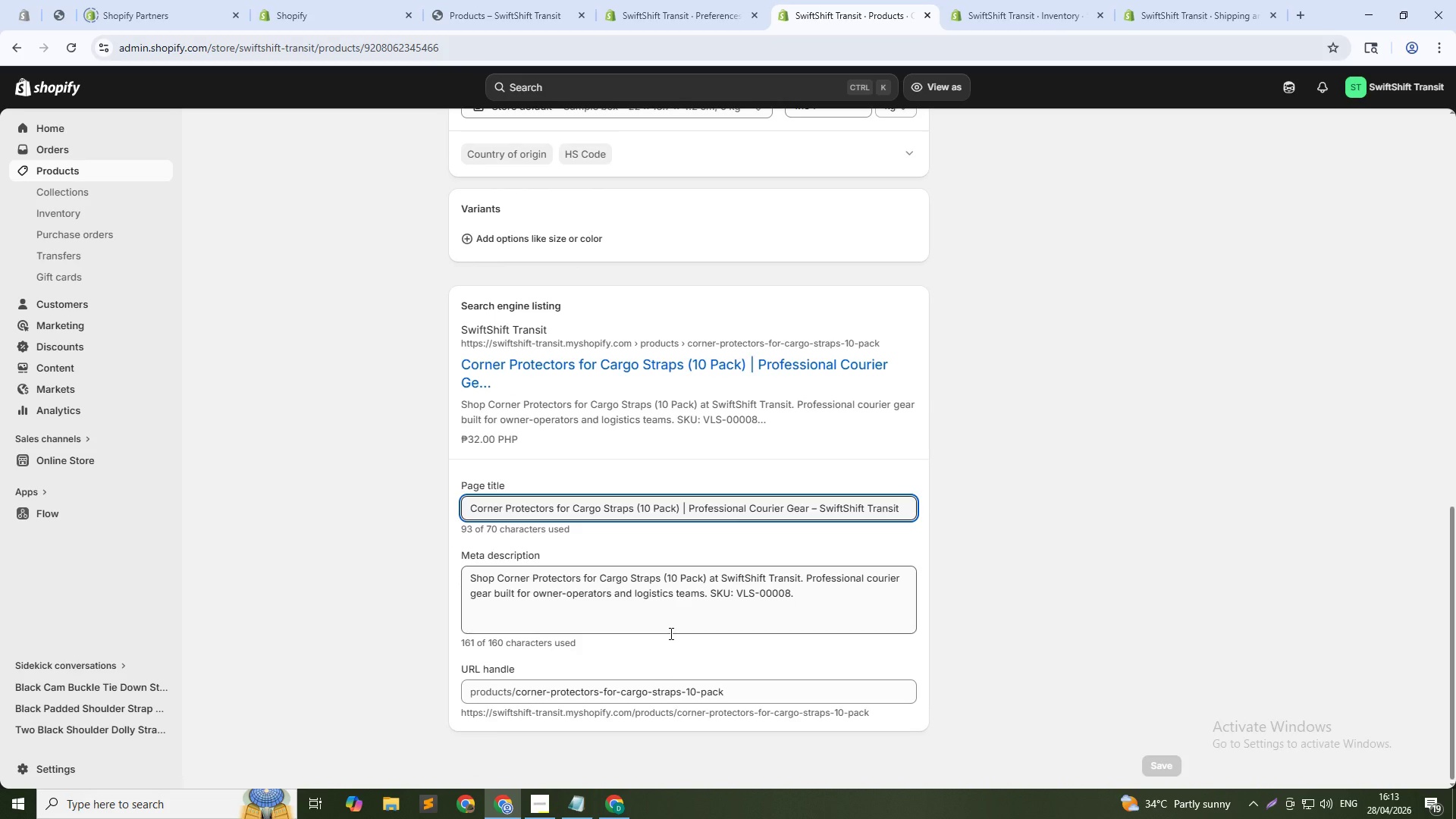 
wait(42.15)
 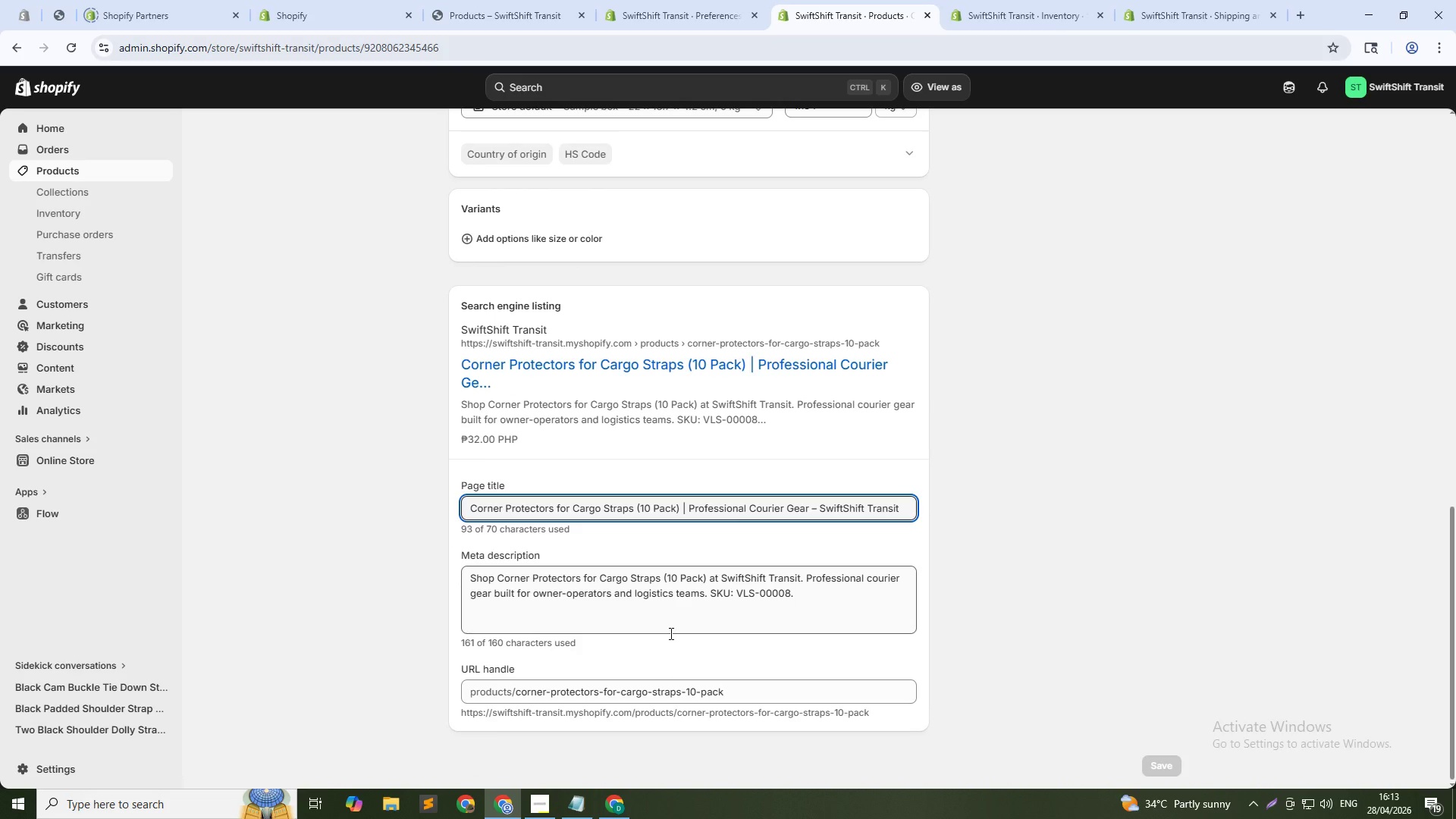 
left_click([678, 507])
 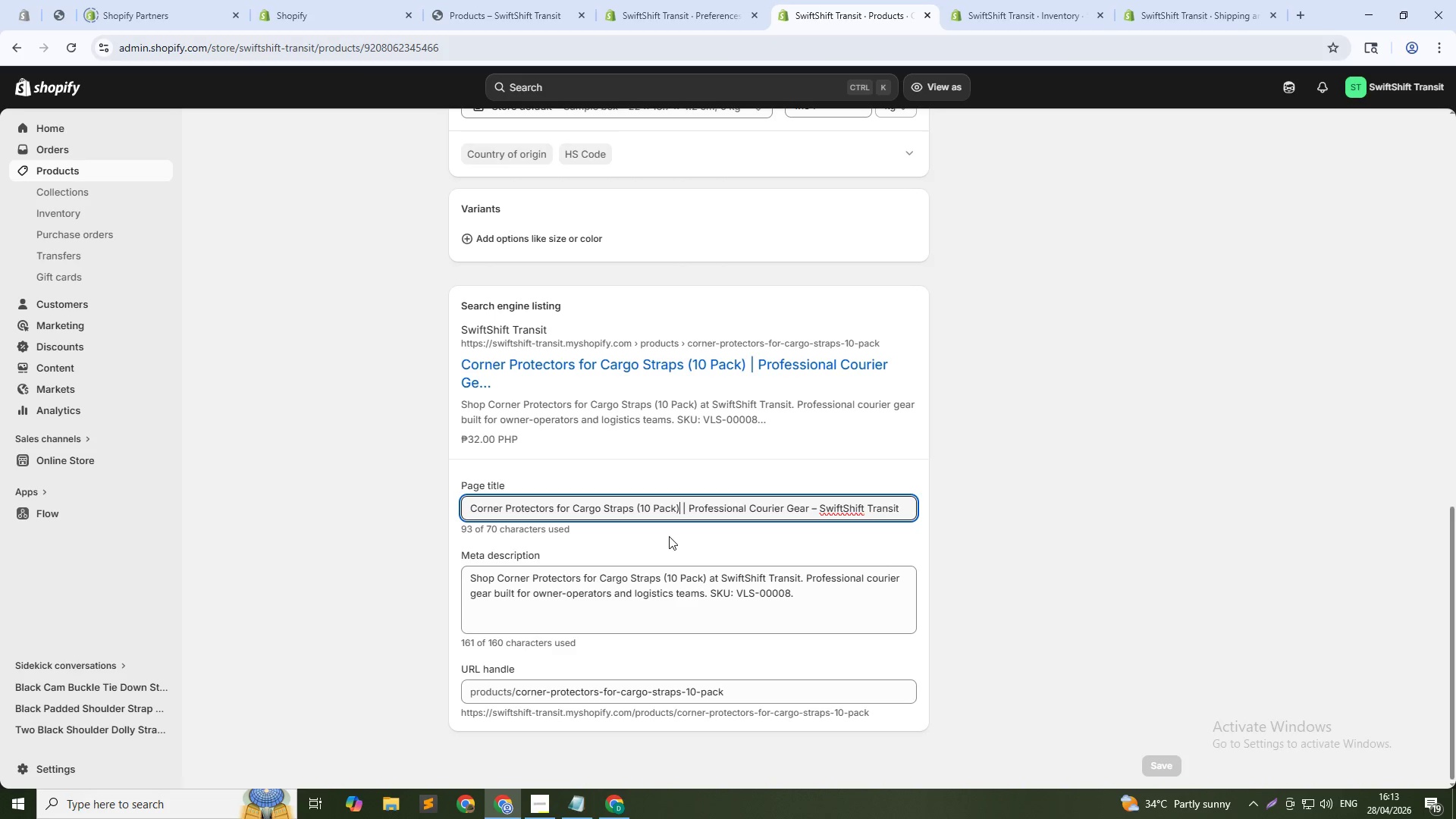 
key(Control+Shift+ArrowDown)
 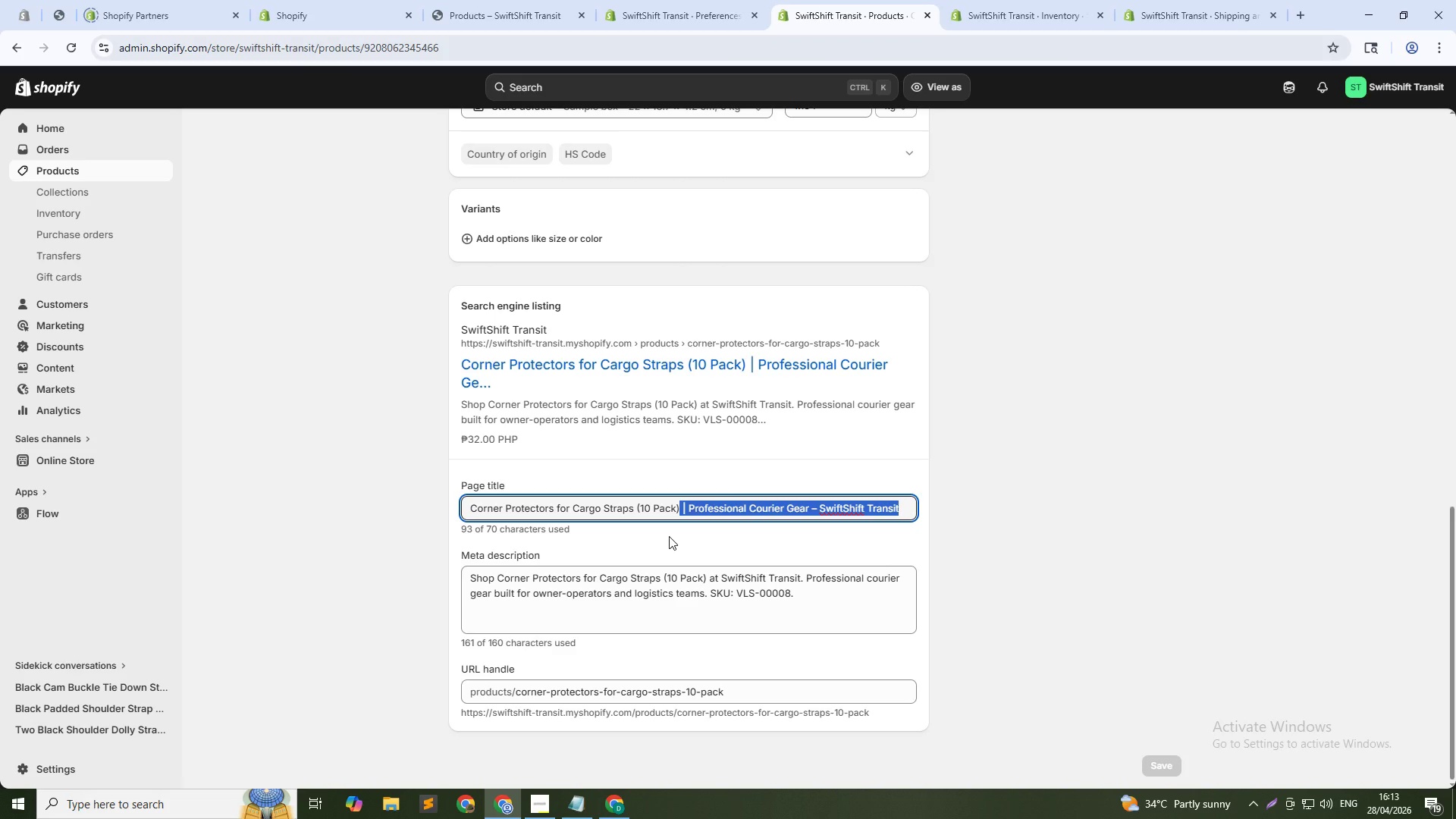 
key(Backspace)
 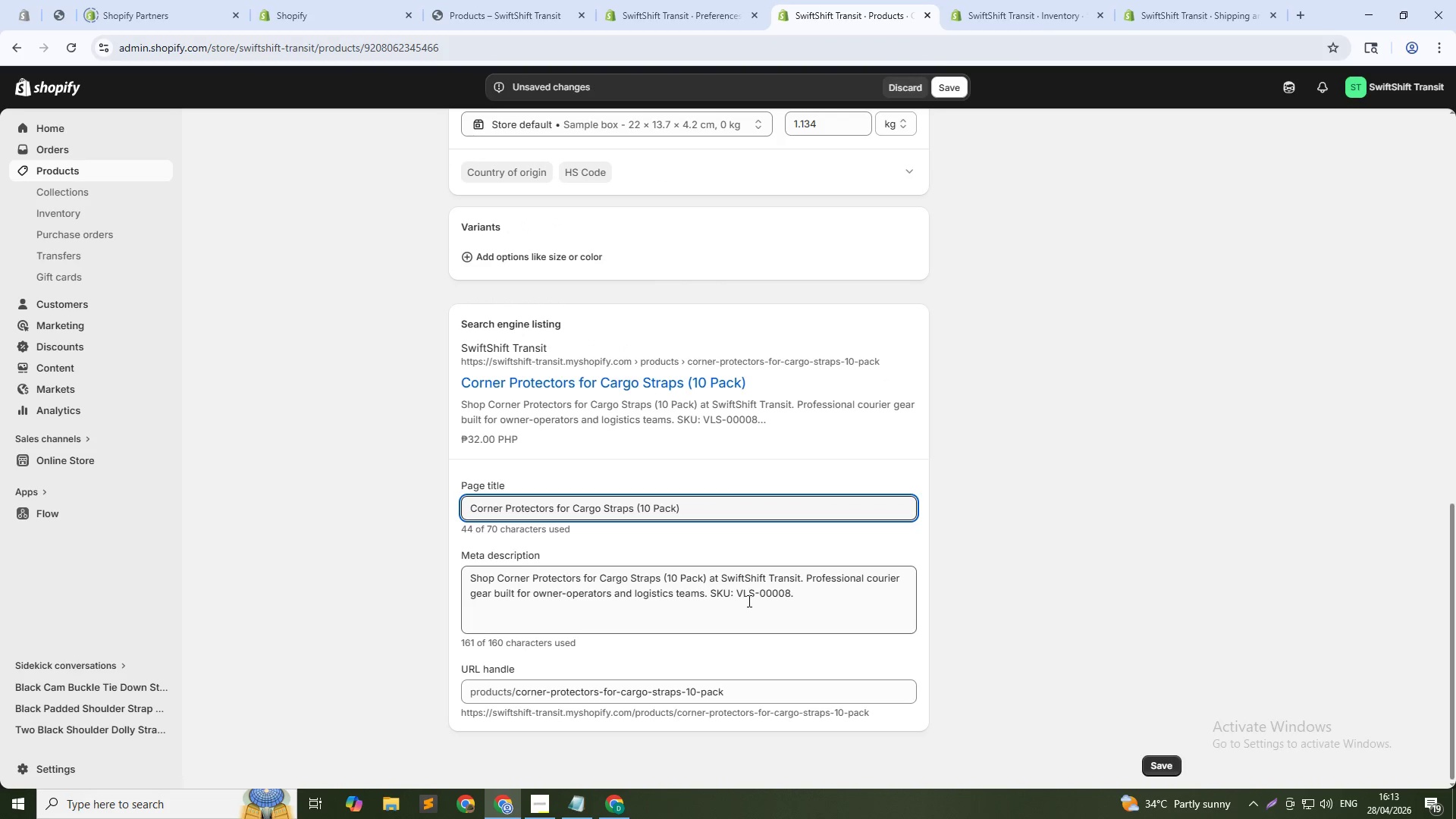 
left_click([748, 598])
 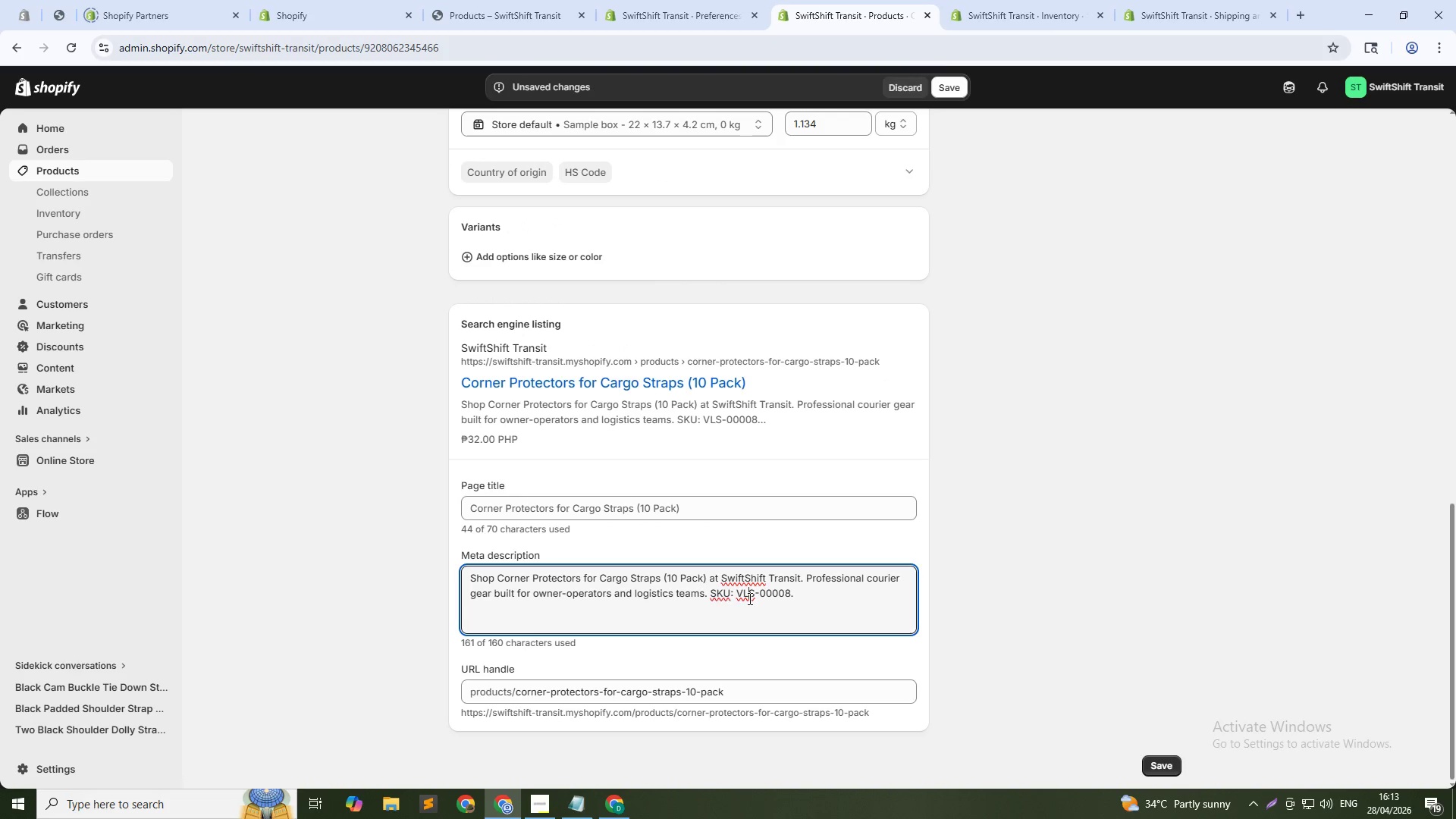 
key(Control+A)
 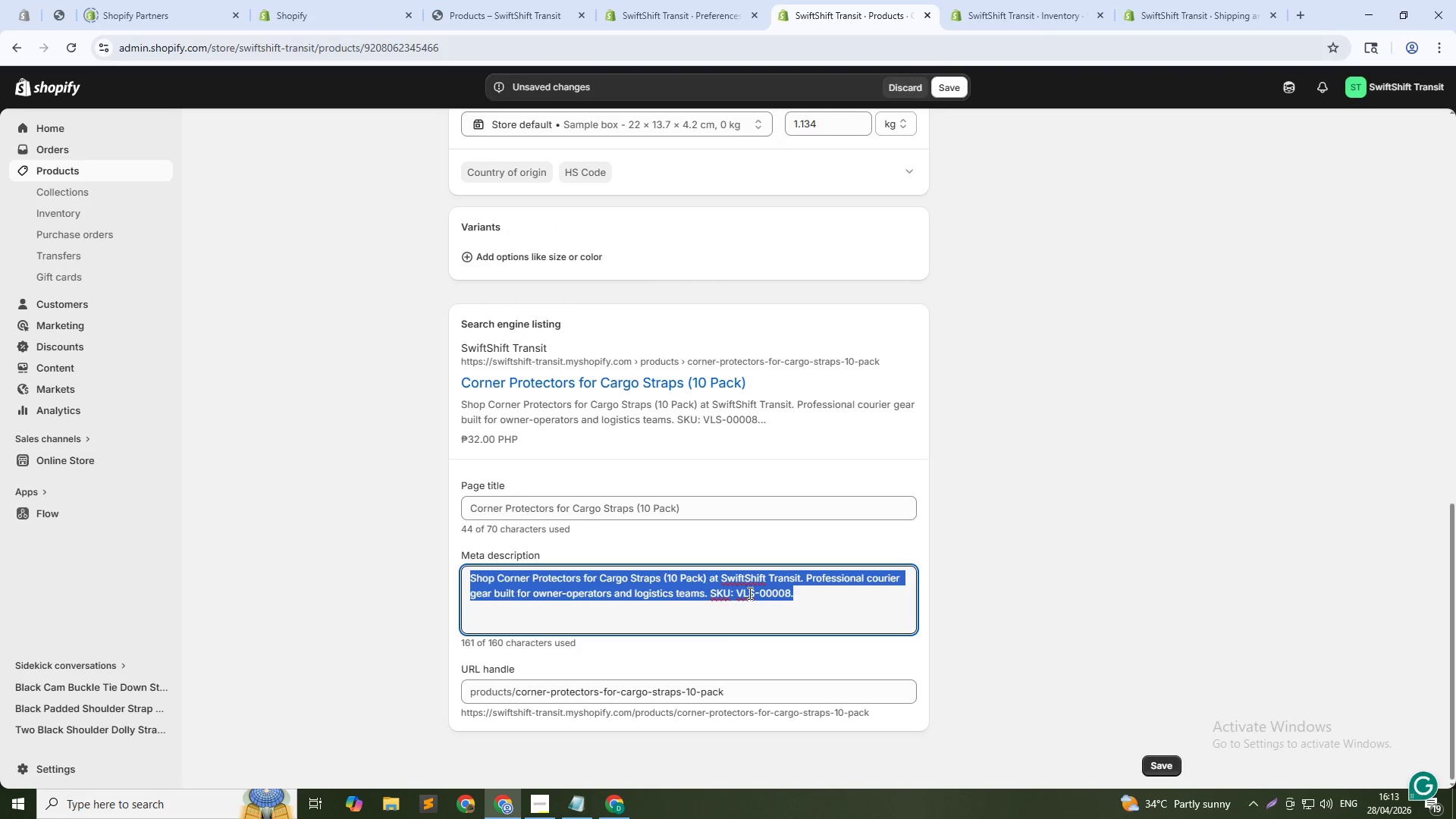 
type(Plastic corner protectors prevent strap abra)
 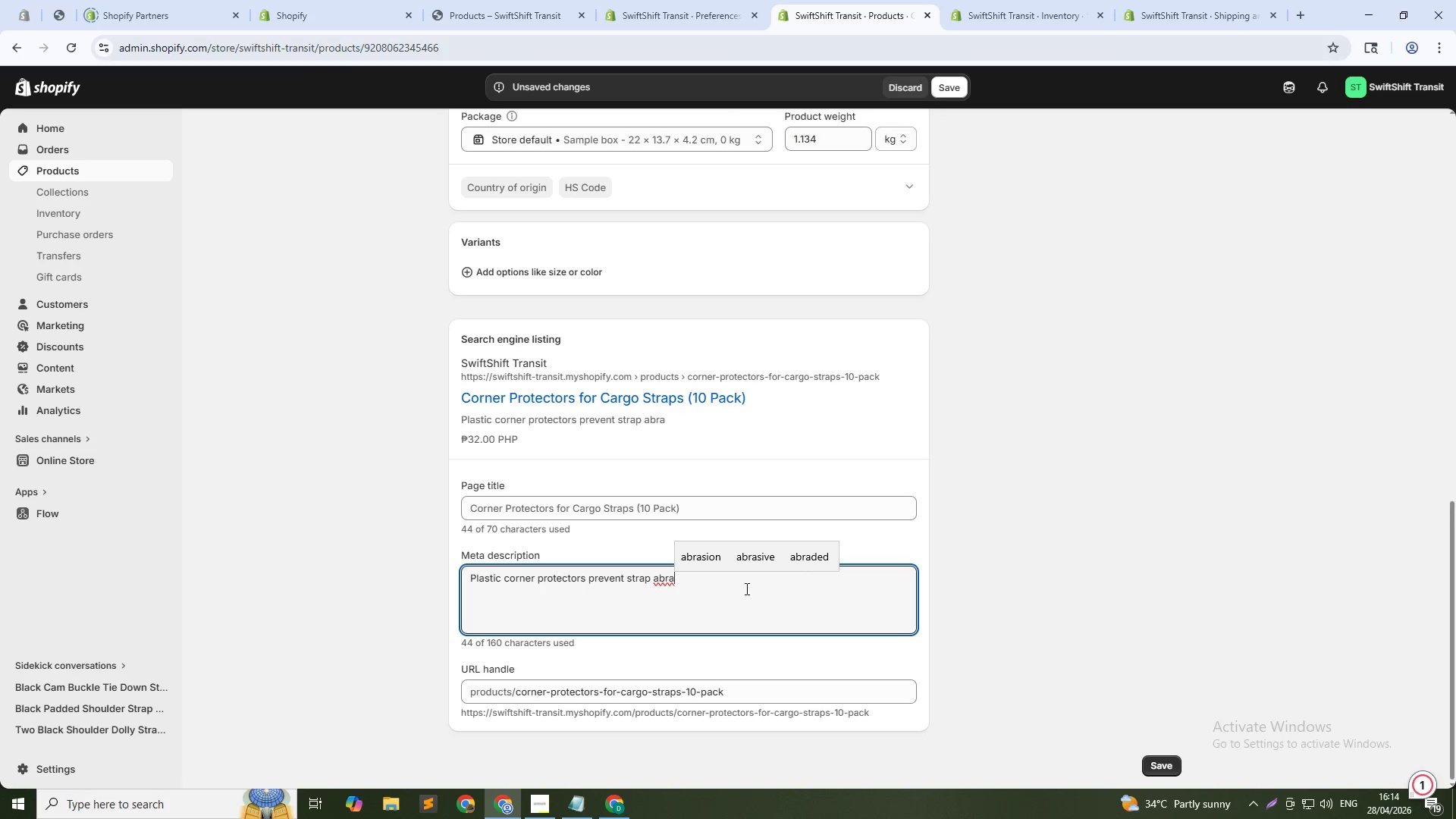 
wait(6.27)
 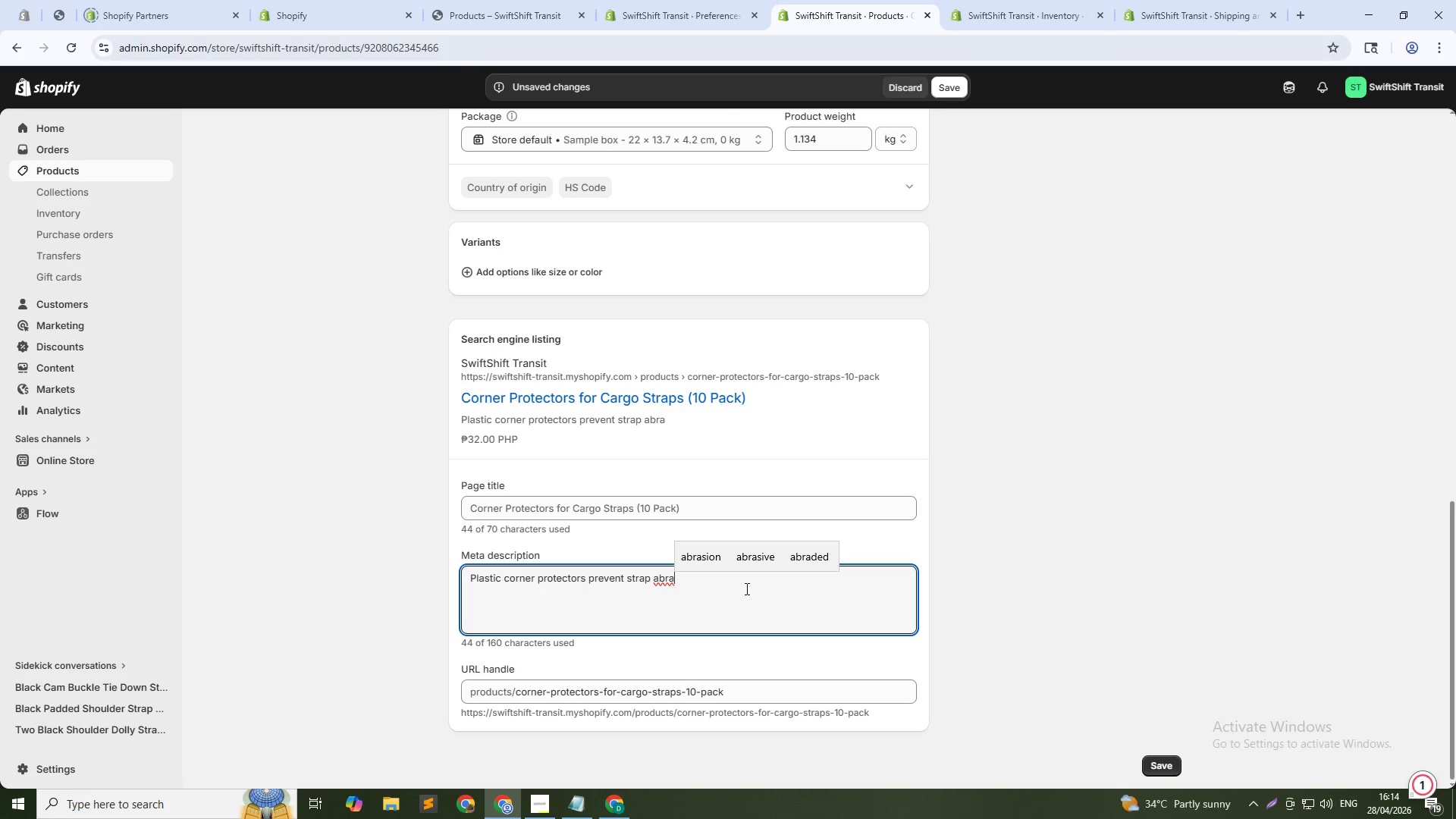 
type(sion)
 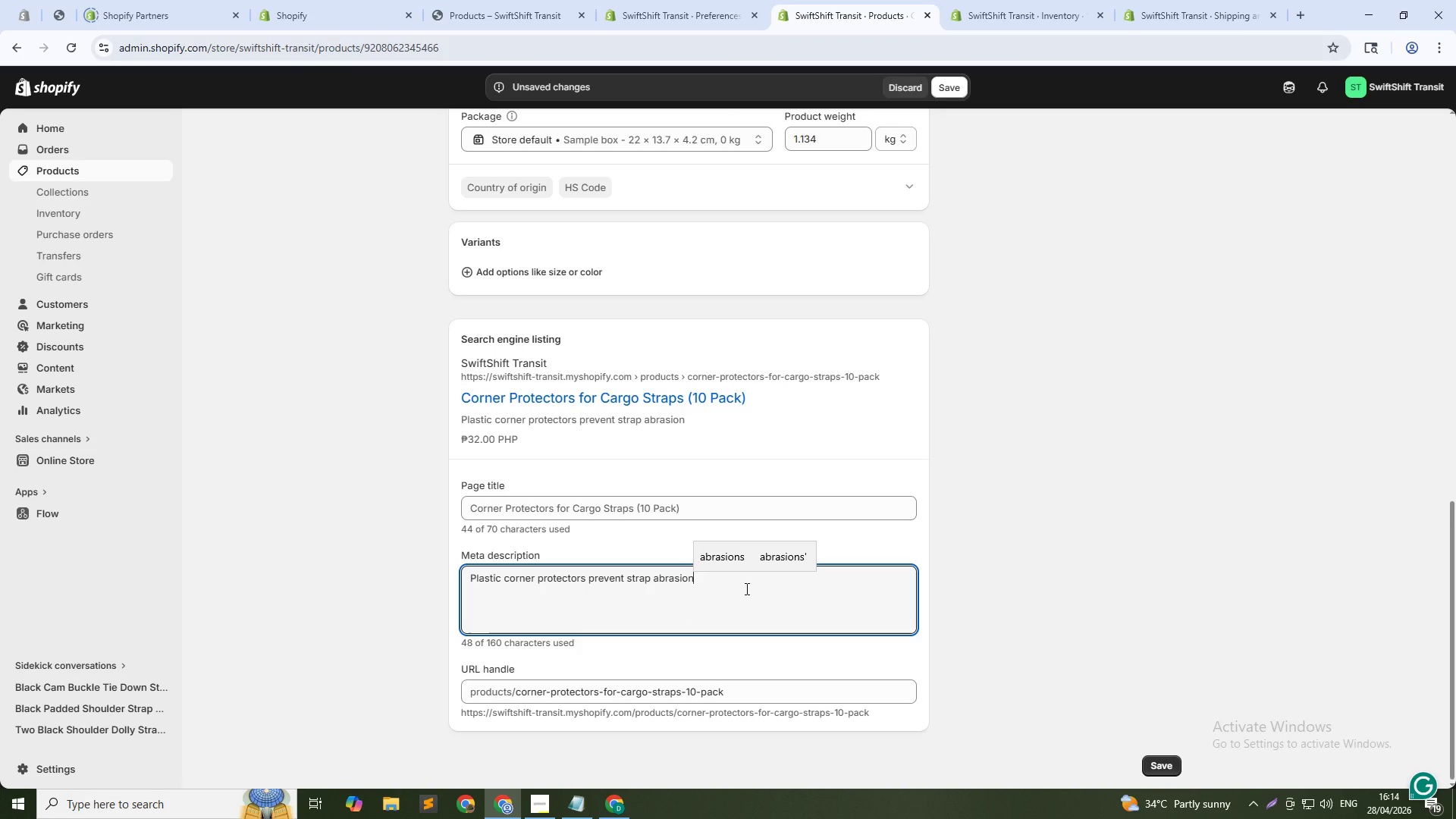 
wait(11.62)
 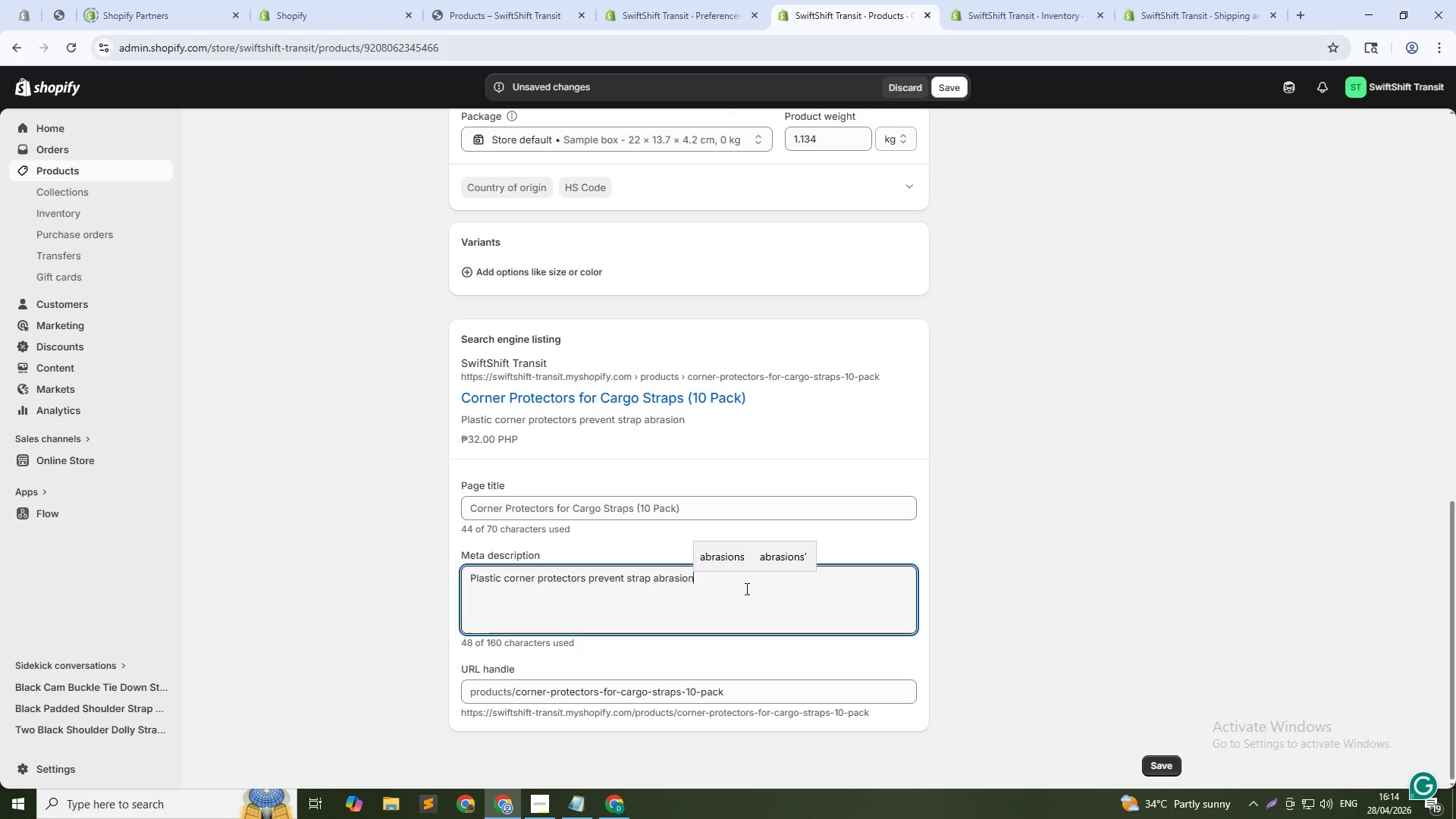 
type(. 10 pack. Shop now.)
 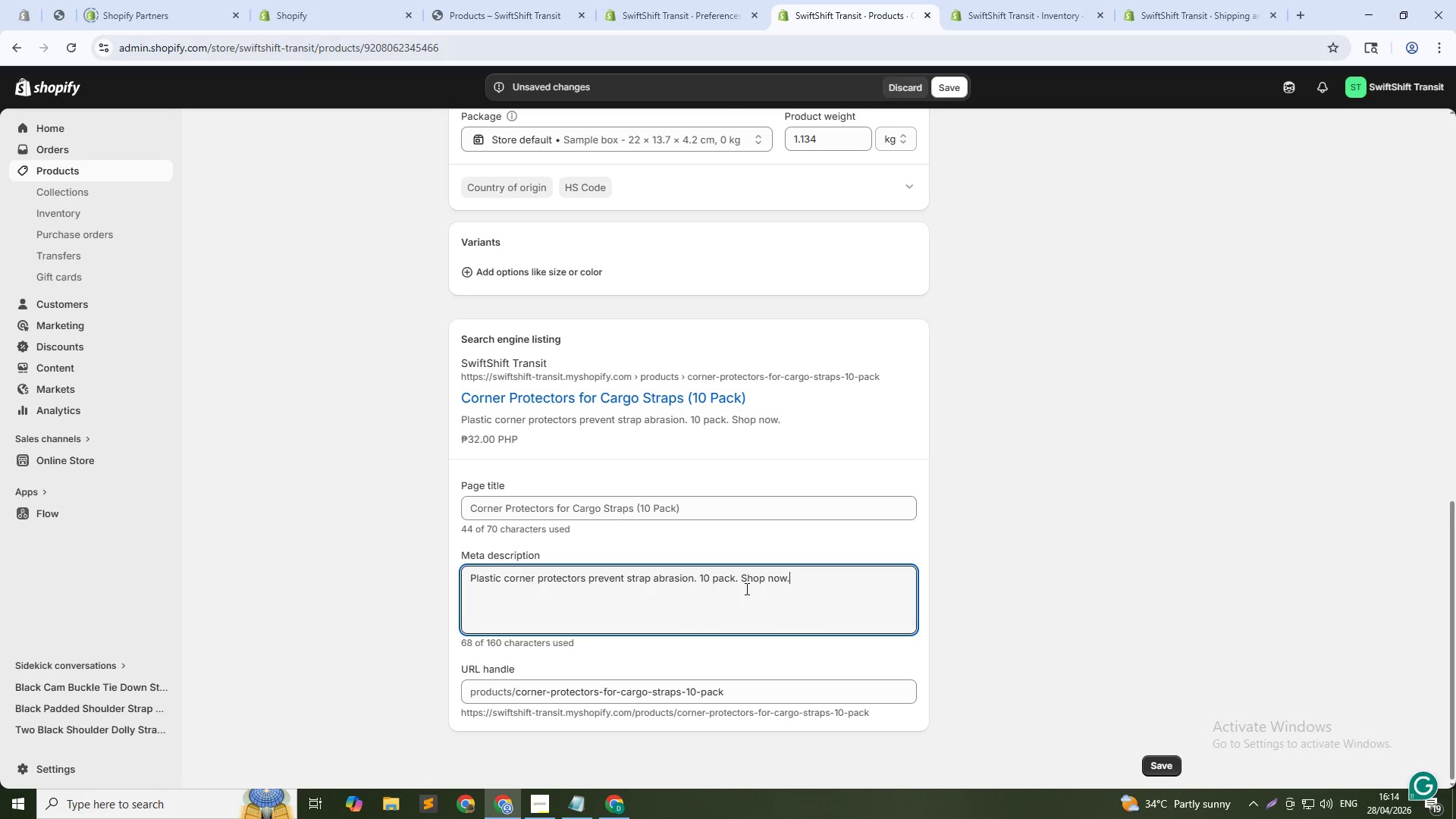 
left_click([946, 84])
 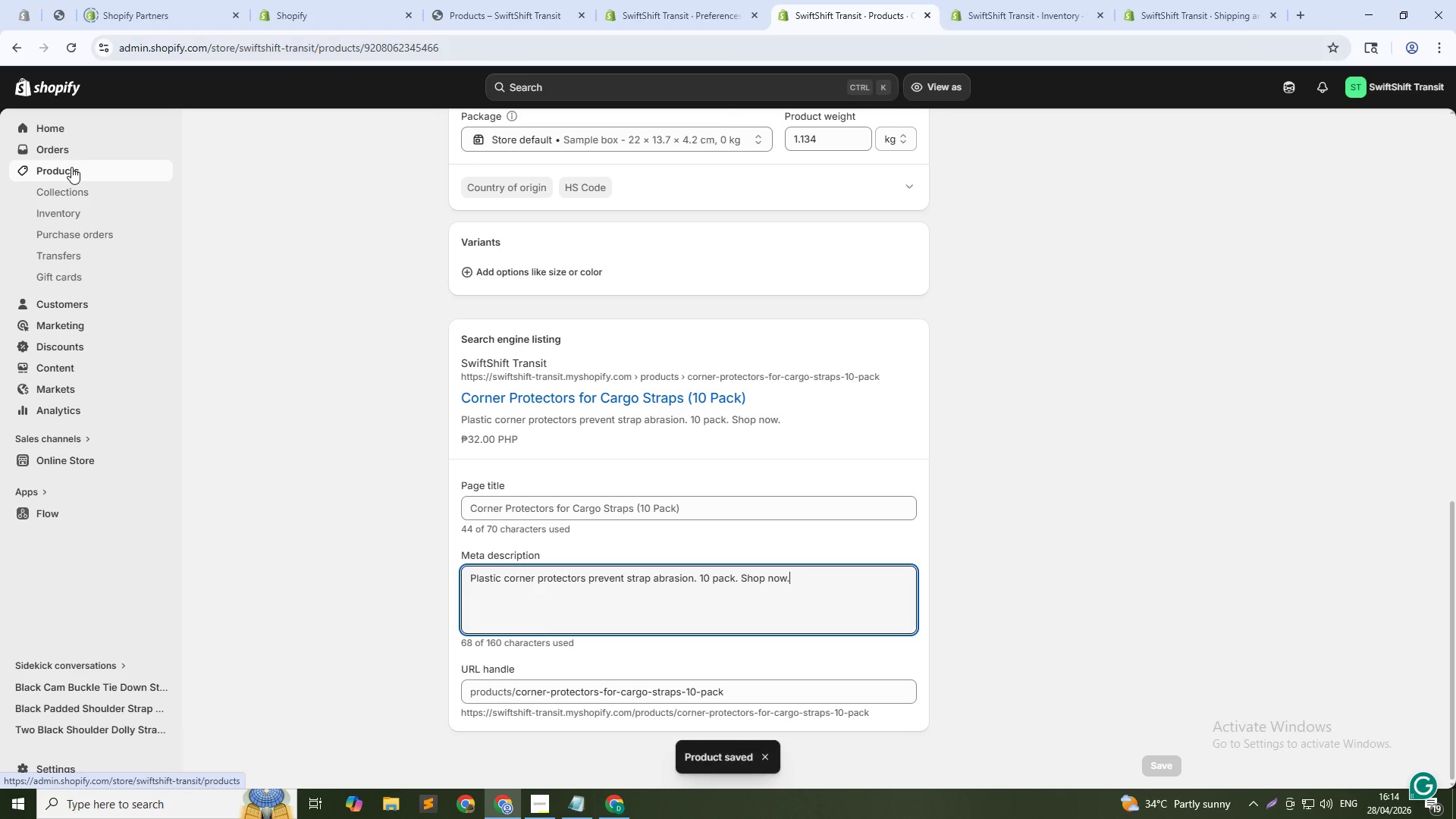 
wait(5.53)
 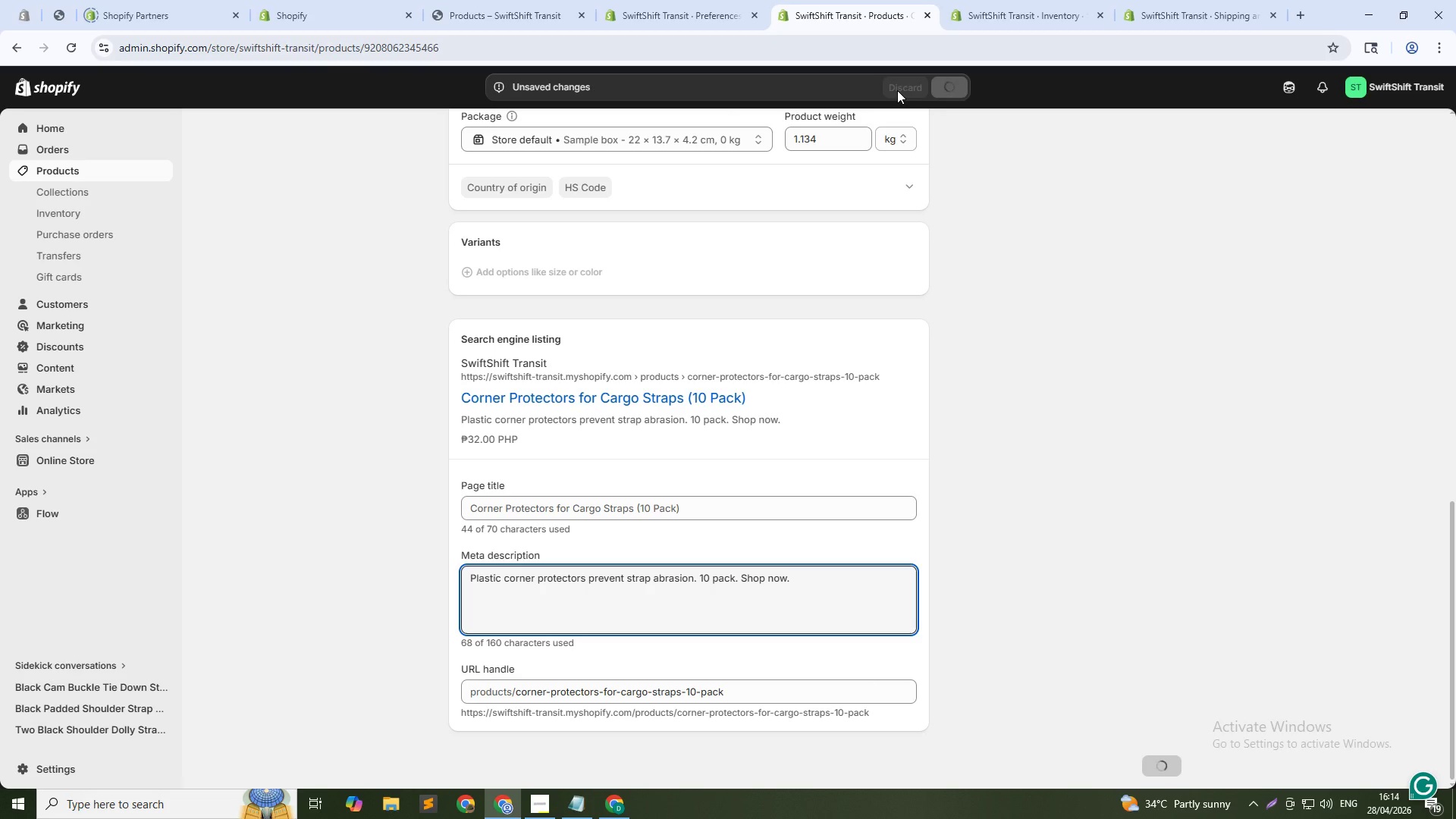 
left_click([68, 172])
 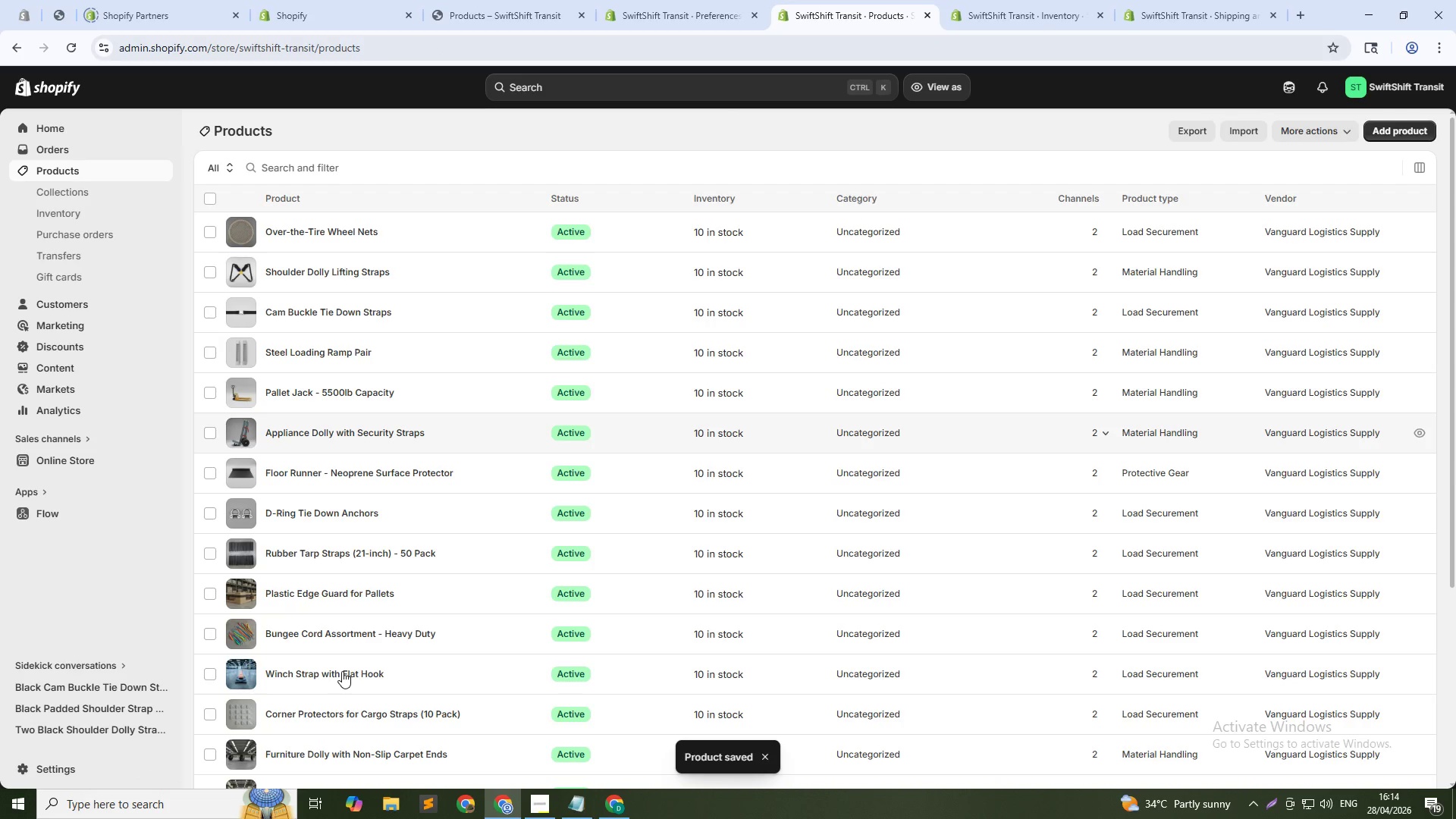 
left_click([342, 671])
 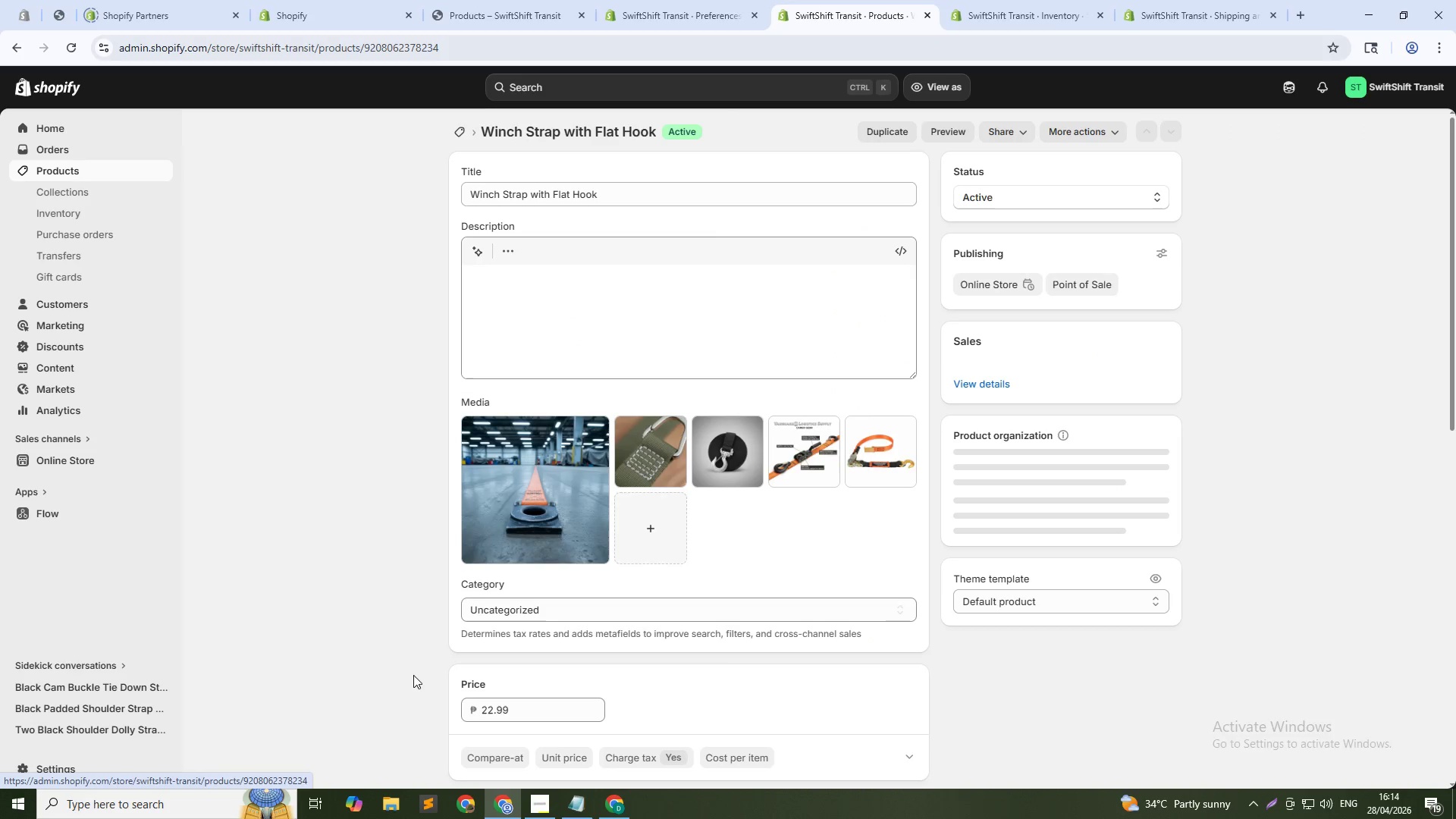 
scroll: coordinate [682, 656], scroll_direction: down, amount: 21.0
 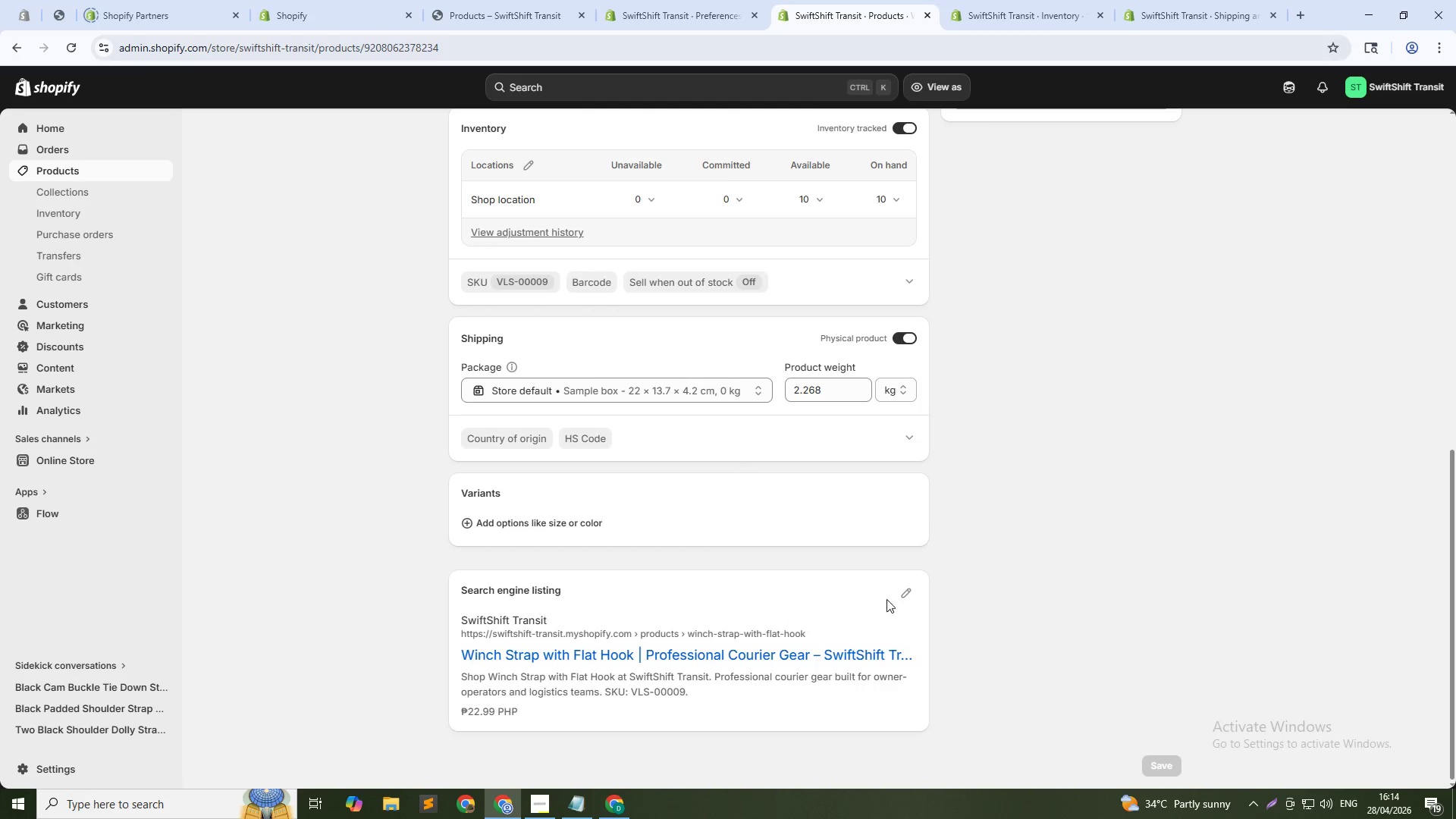 
left_click([906, 591])
 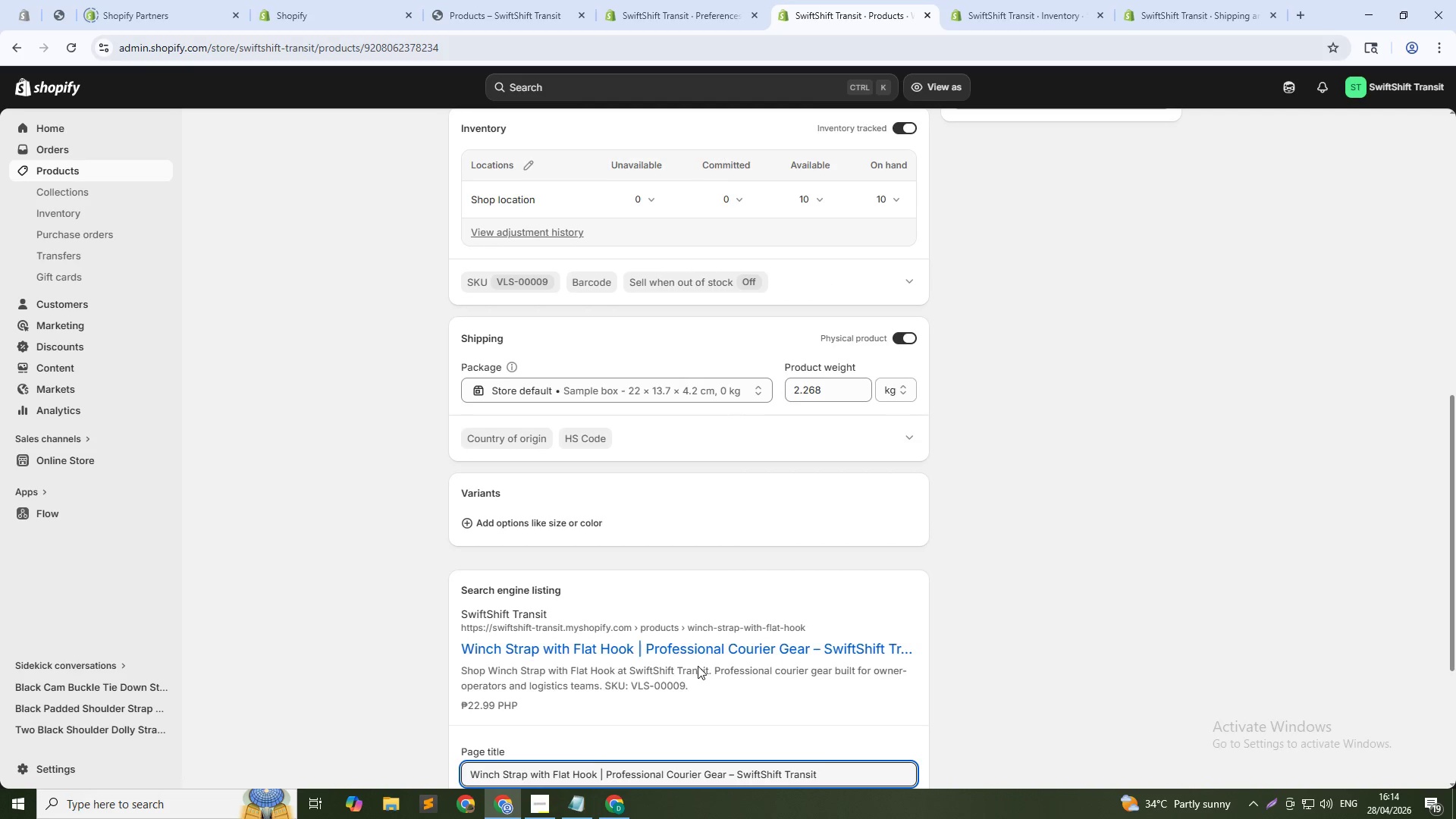 
scroll: coordinate [682, 702], scroll_direction: down, amount: 3.0
 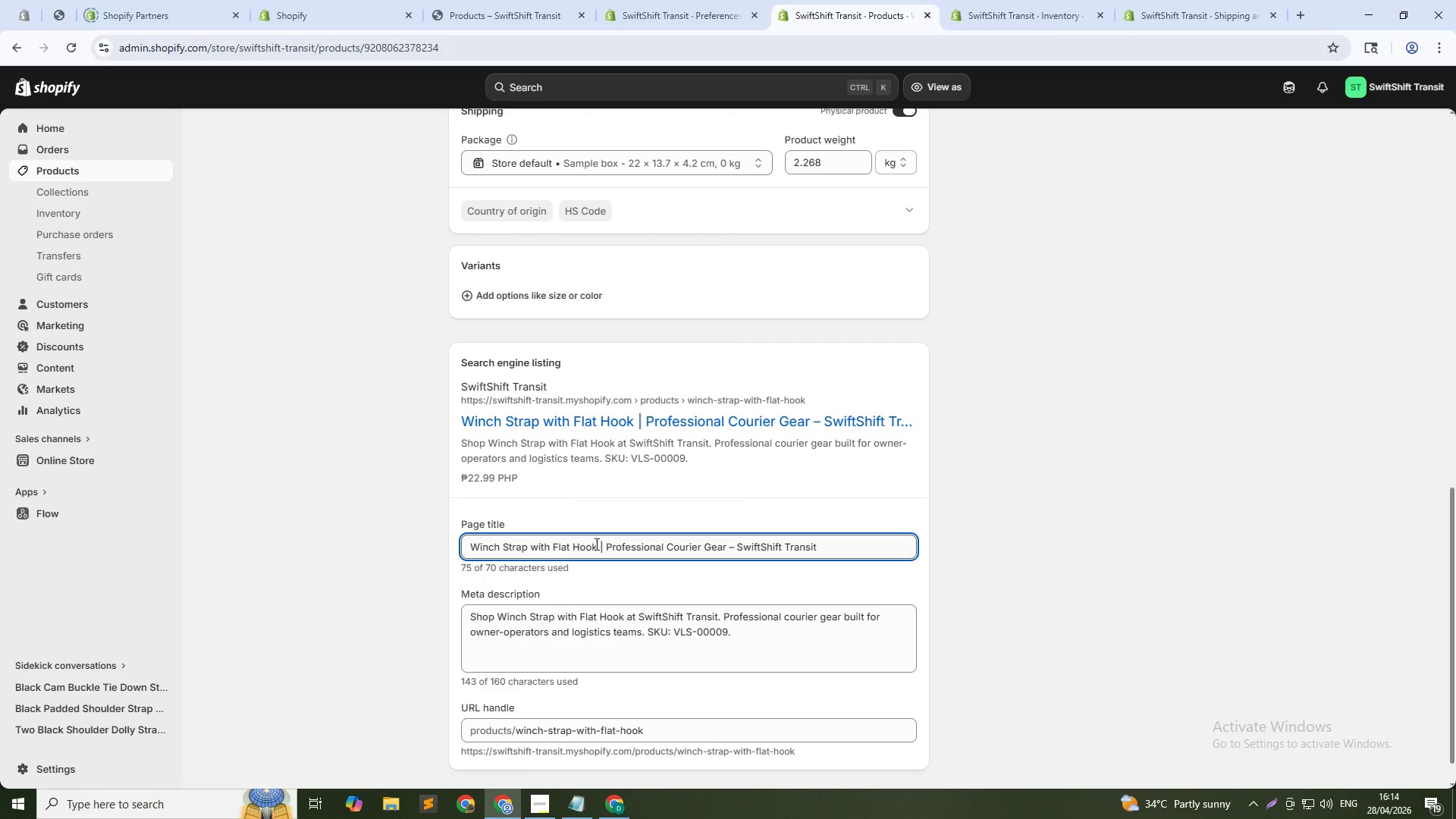 
left_click([595, 544])
 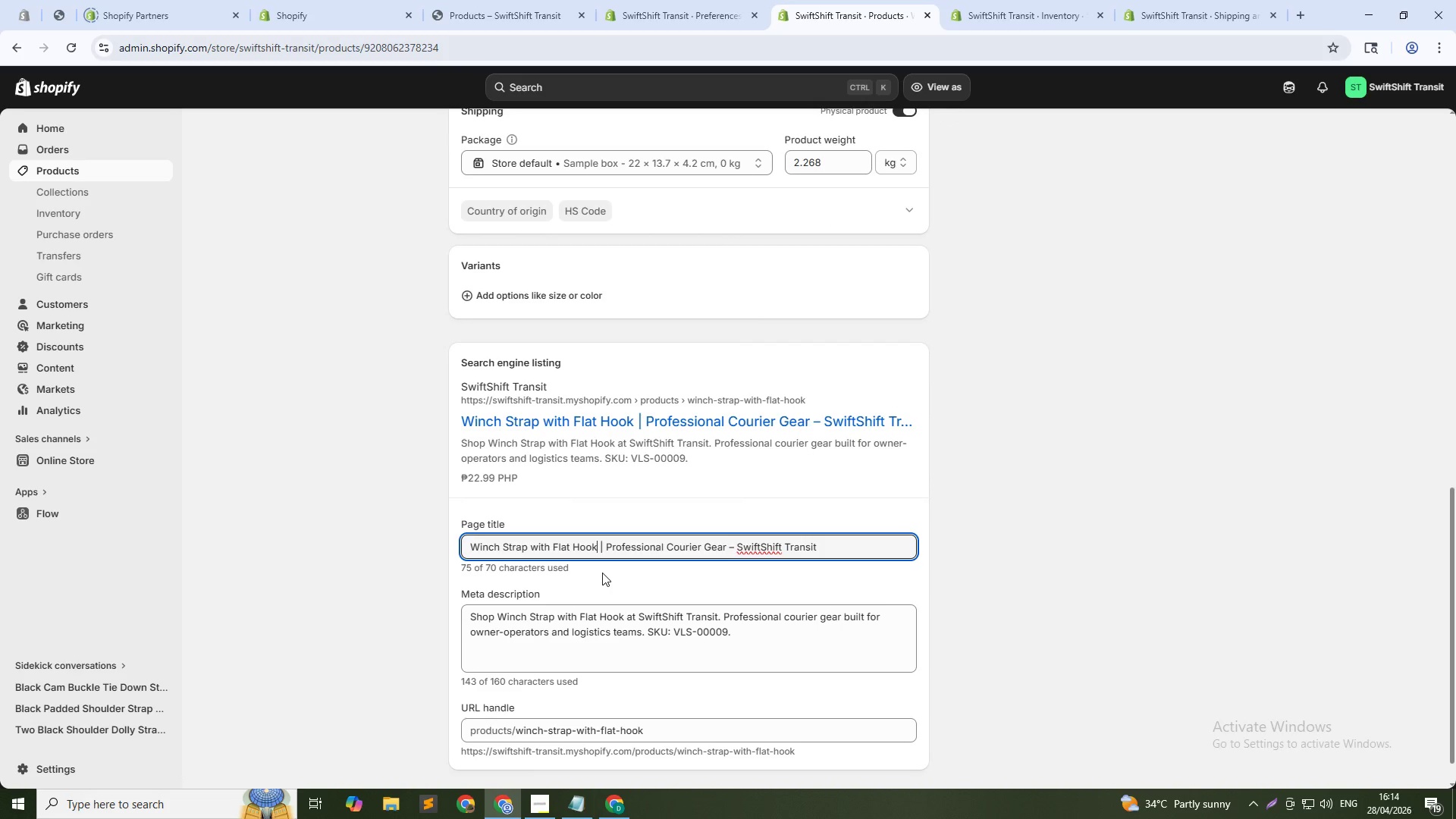 
key(Control+Shift+ArrowDown)
 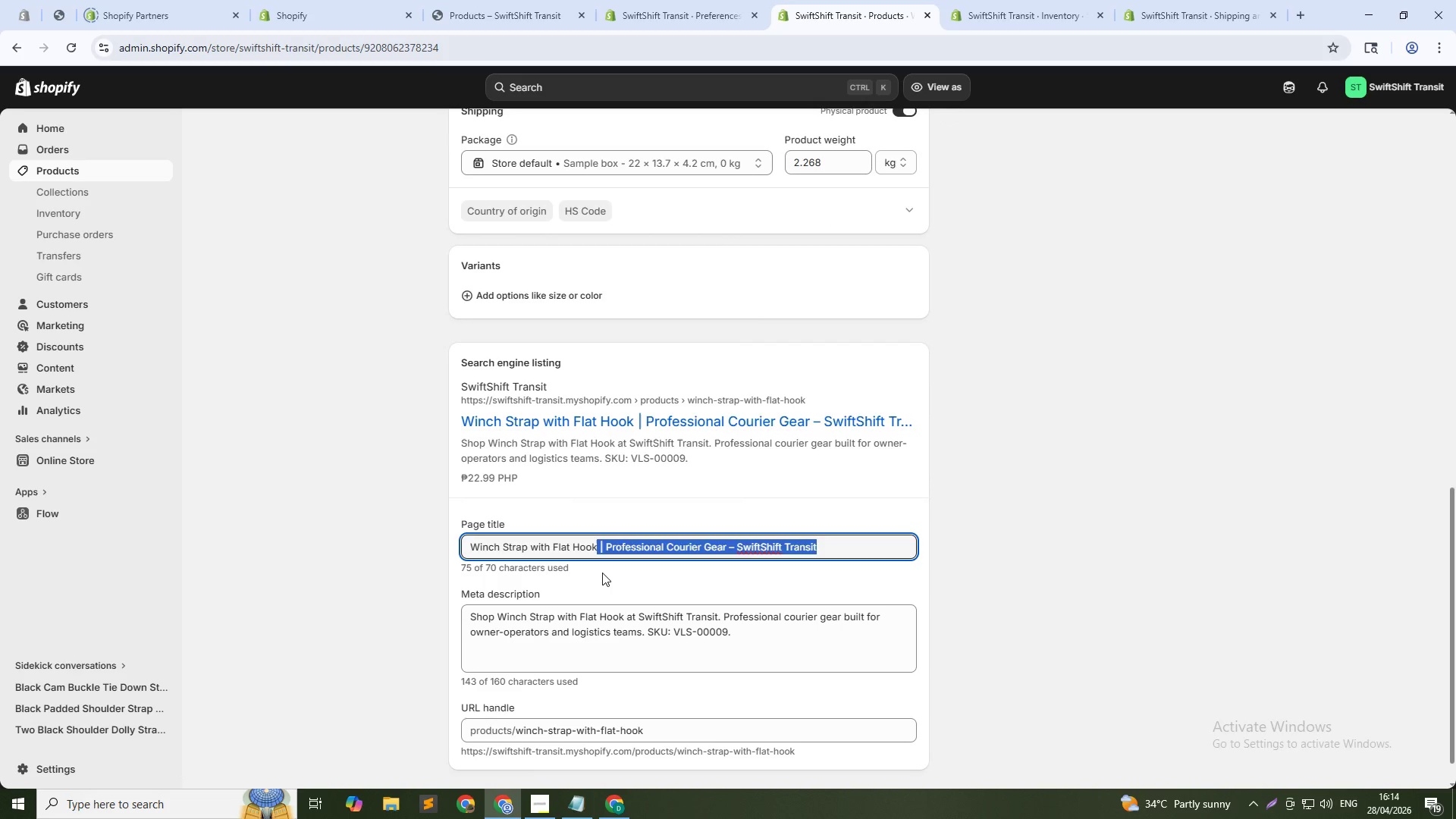 
key(Backspace)
 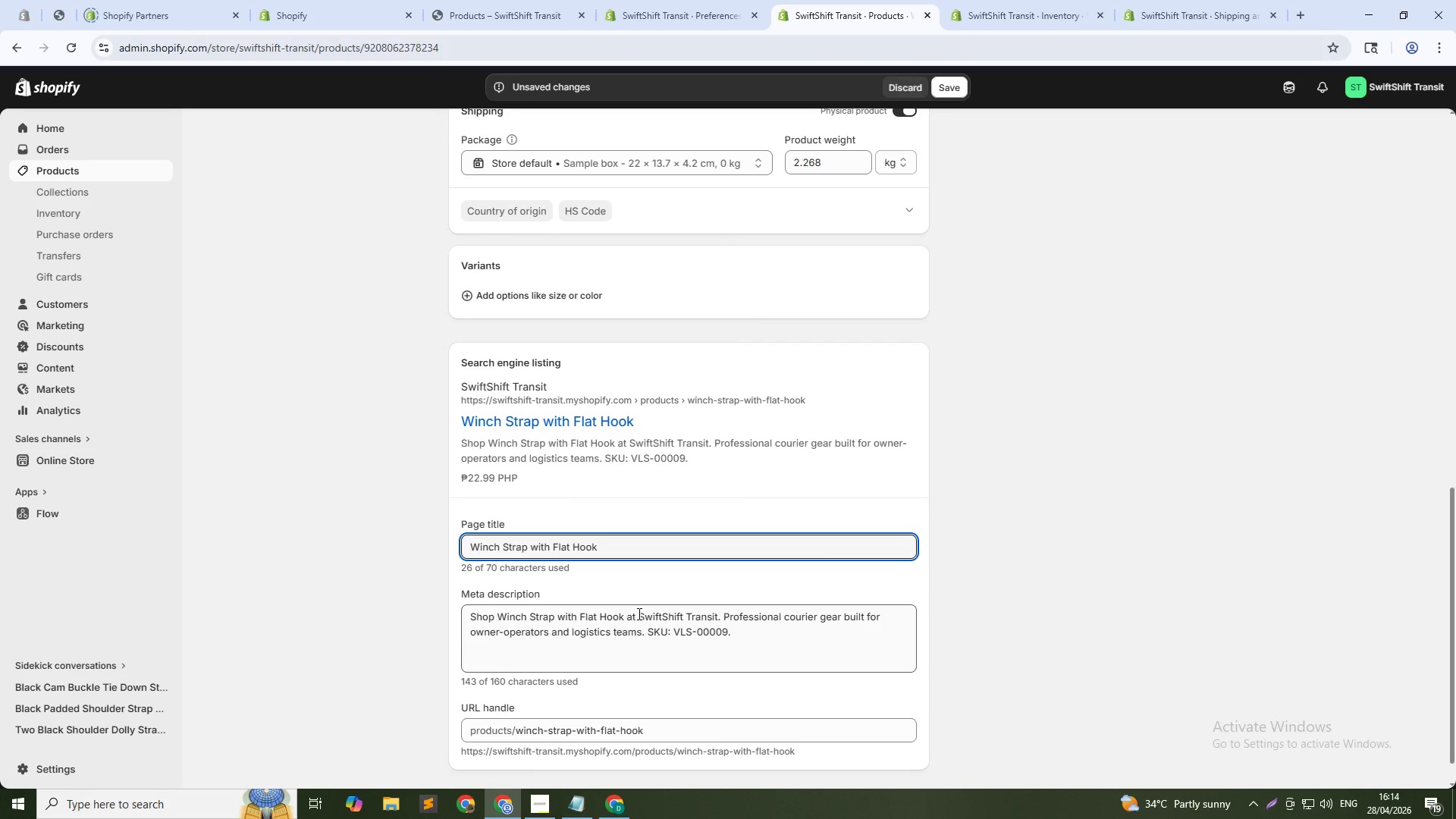 
left_click([642, 647])
 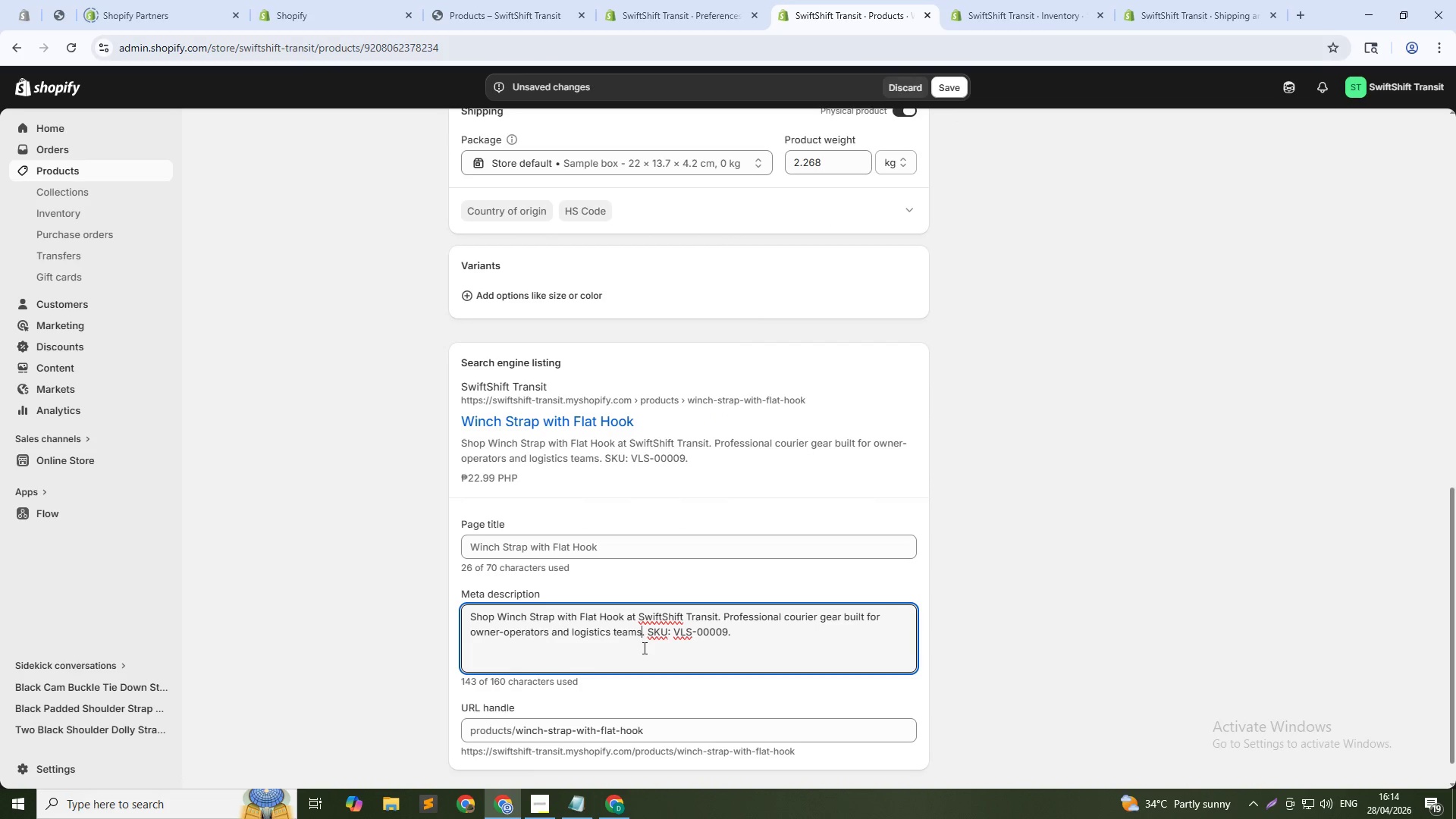 
key(Control+A)
 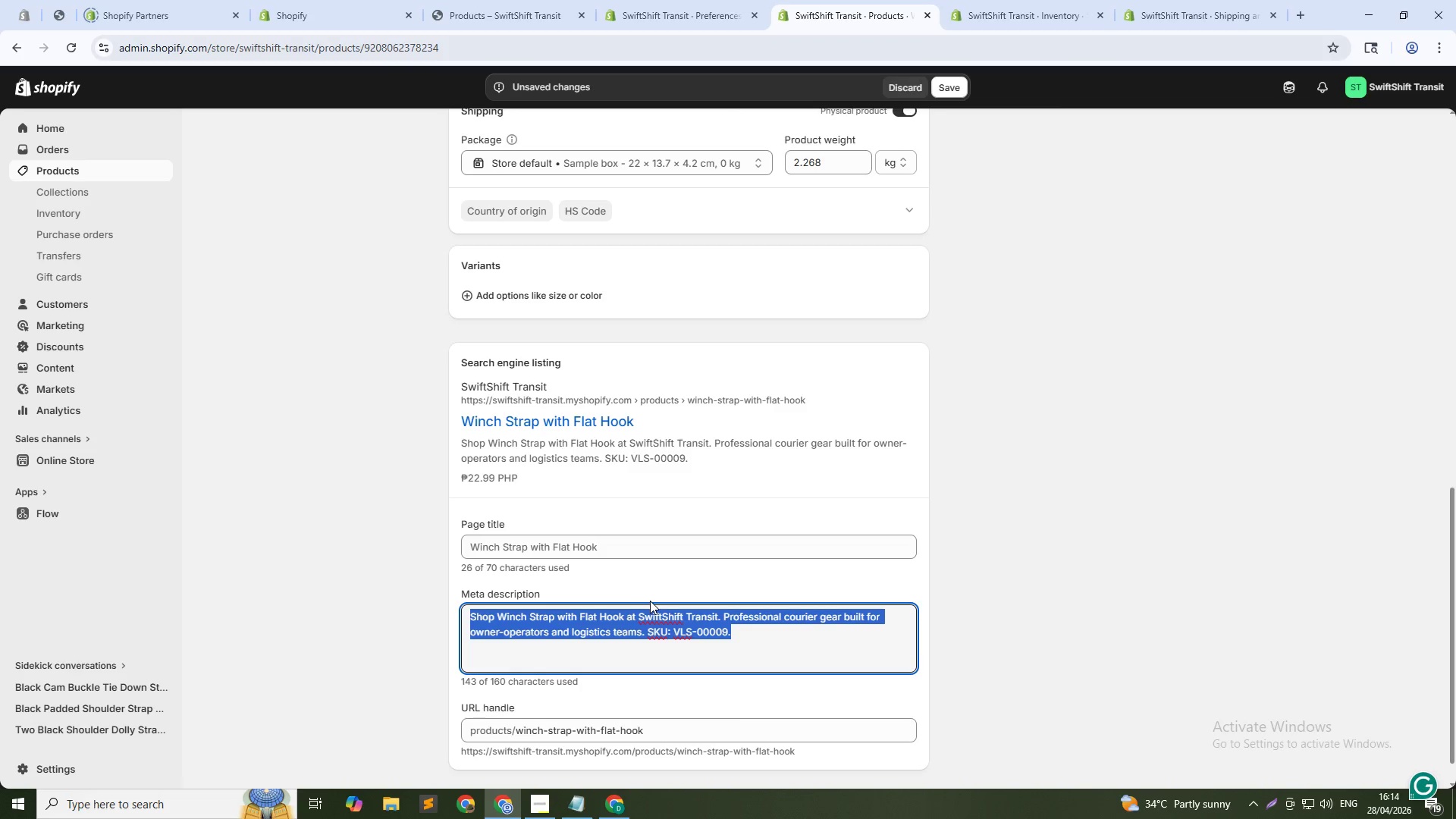 
type(Heavy-duty winch strap for flatbed operations. Flat hook incudes)
key(Backspace)
type(d. Shop now.)
 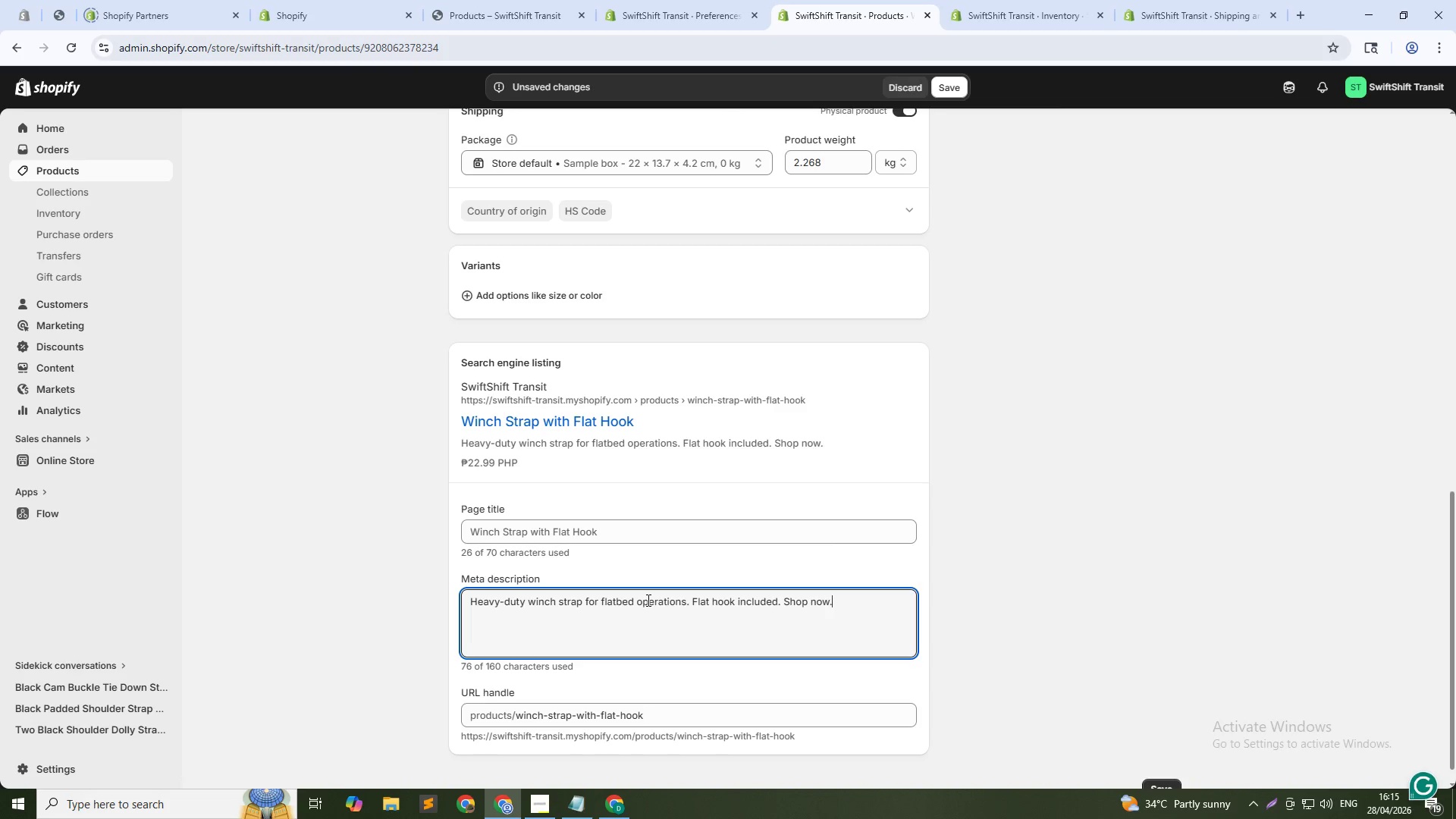 
left_click([950, 90])
 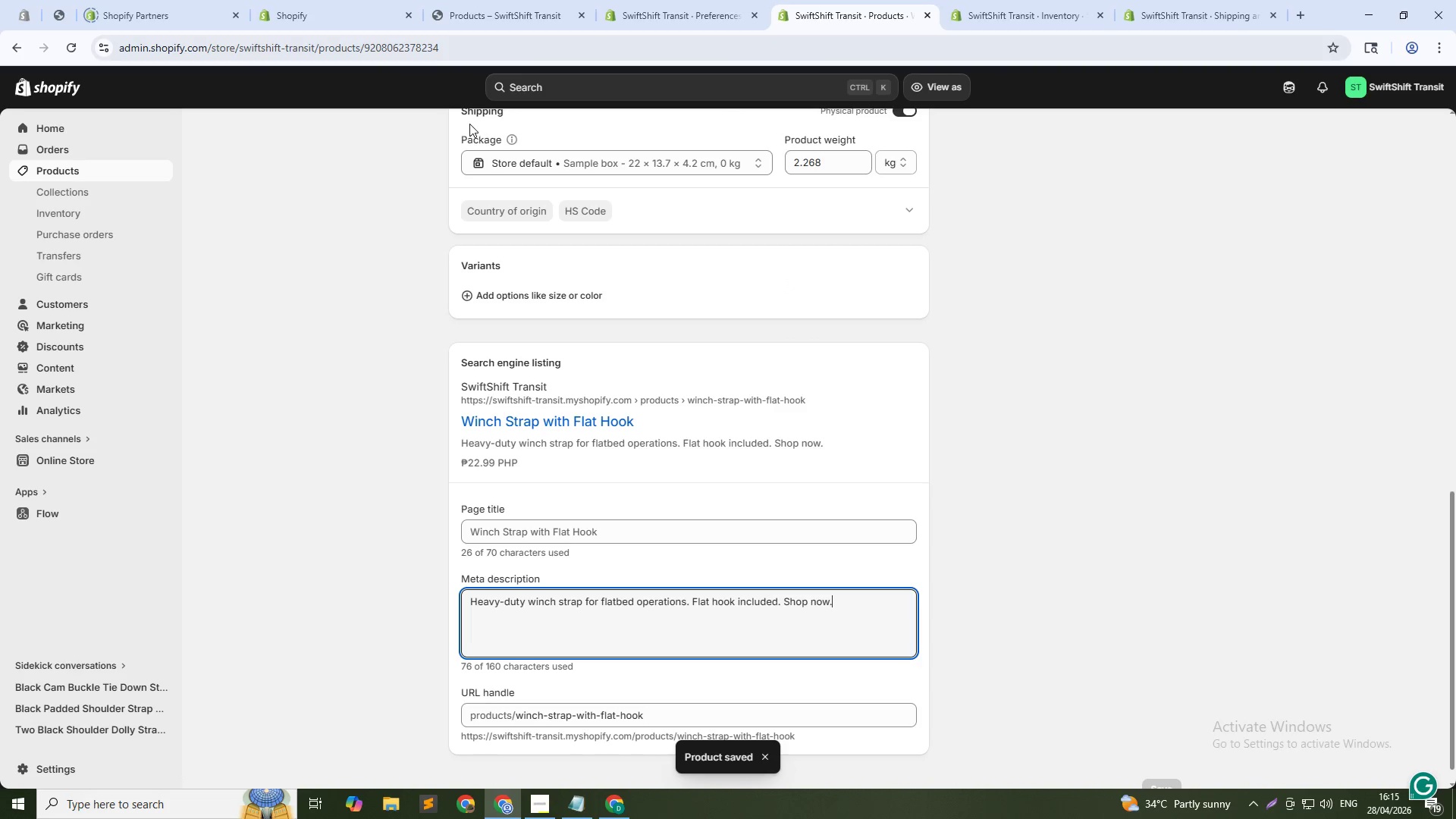 
wait(7.92)
 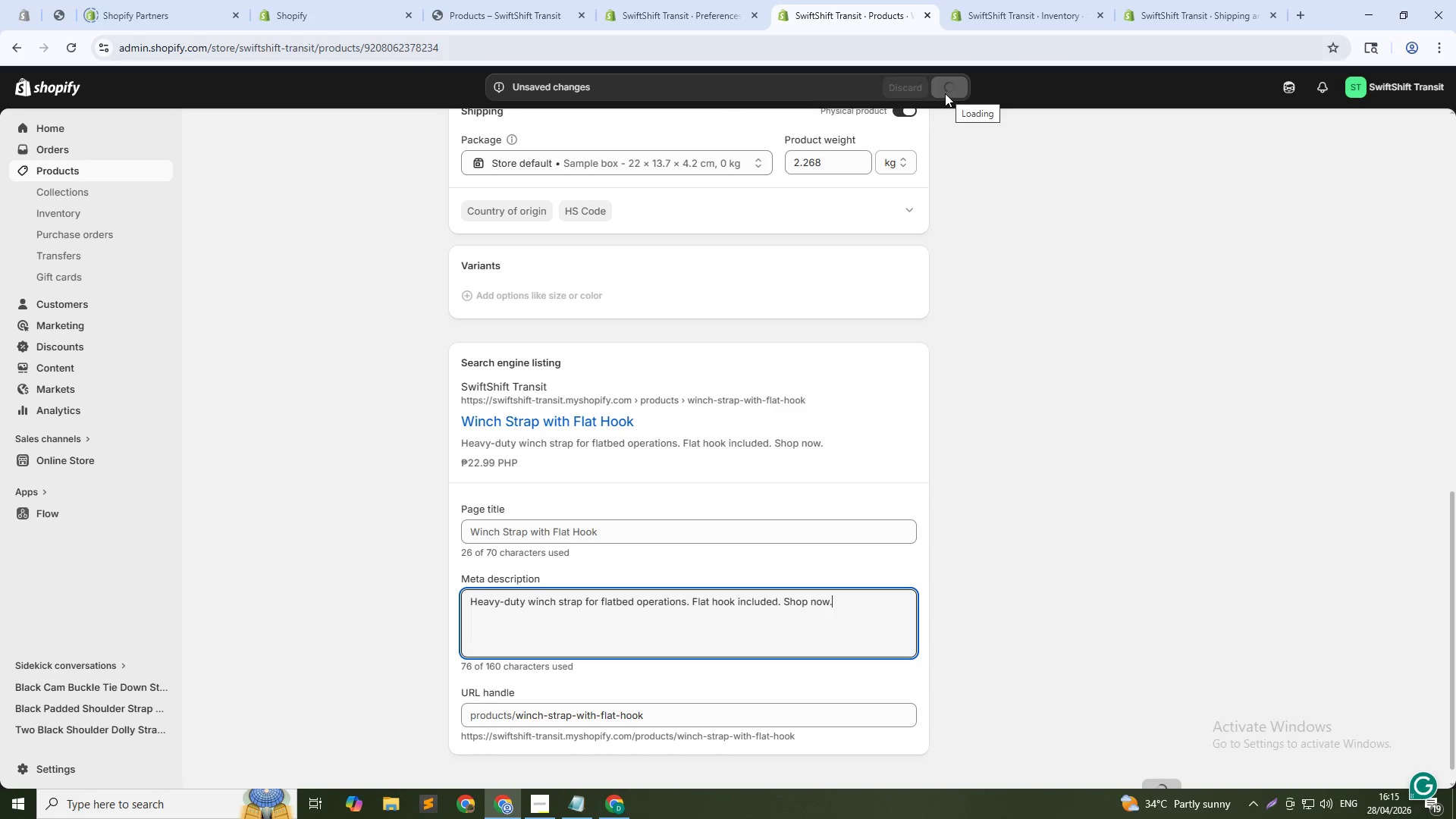 
left_click([77, 175])
 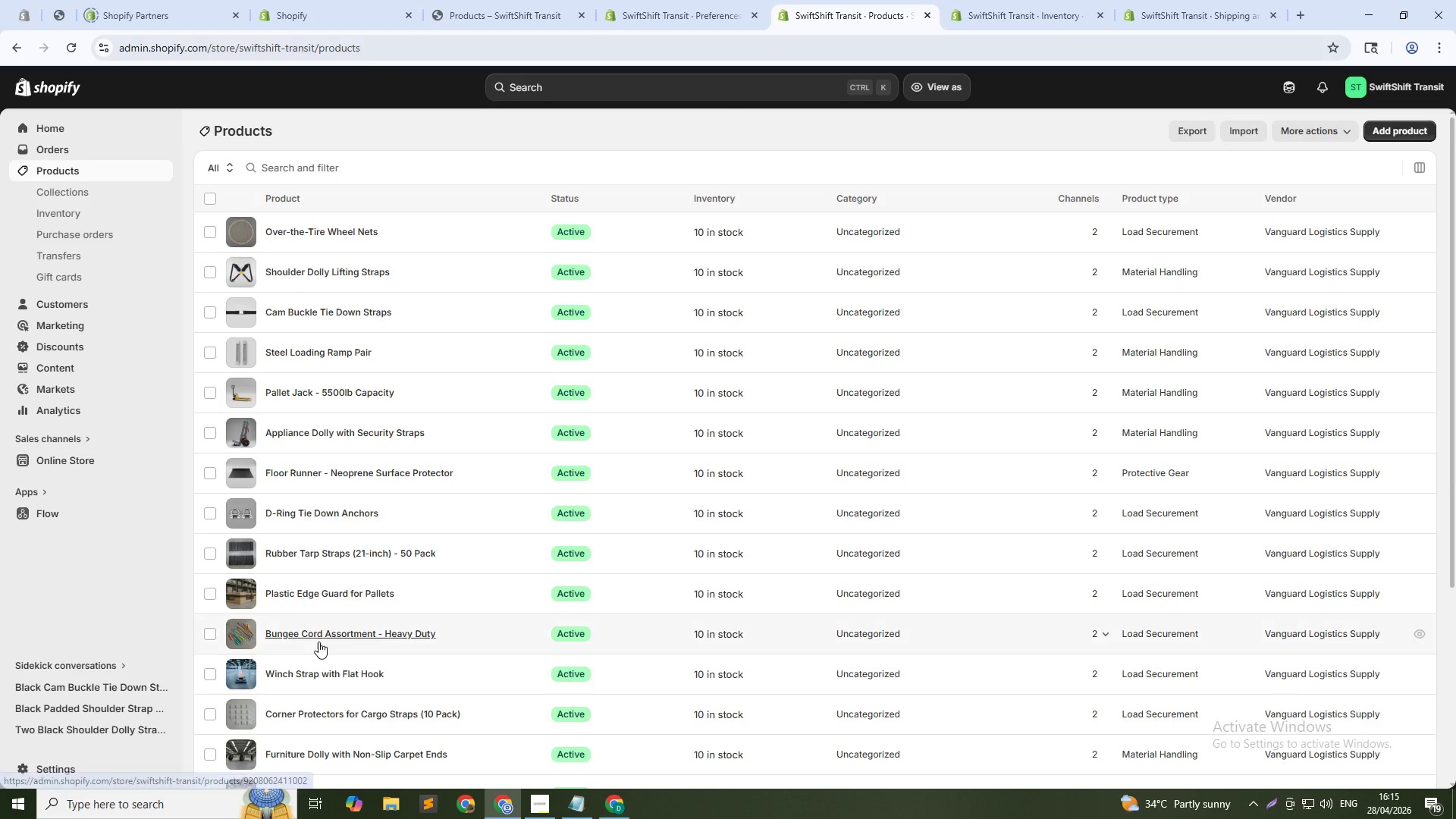 
left_click([331, 638])
 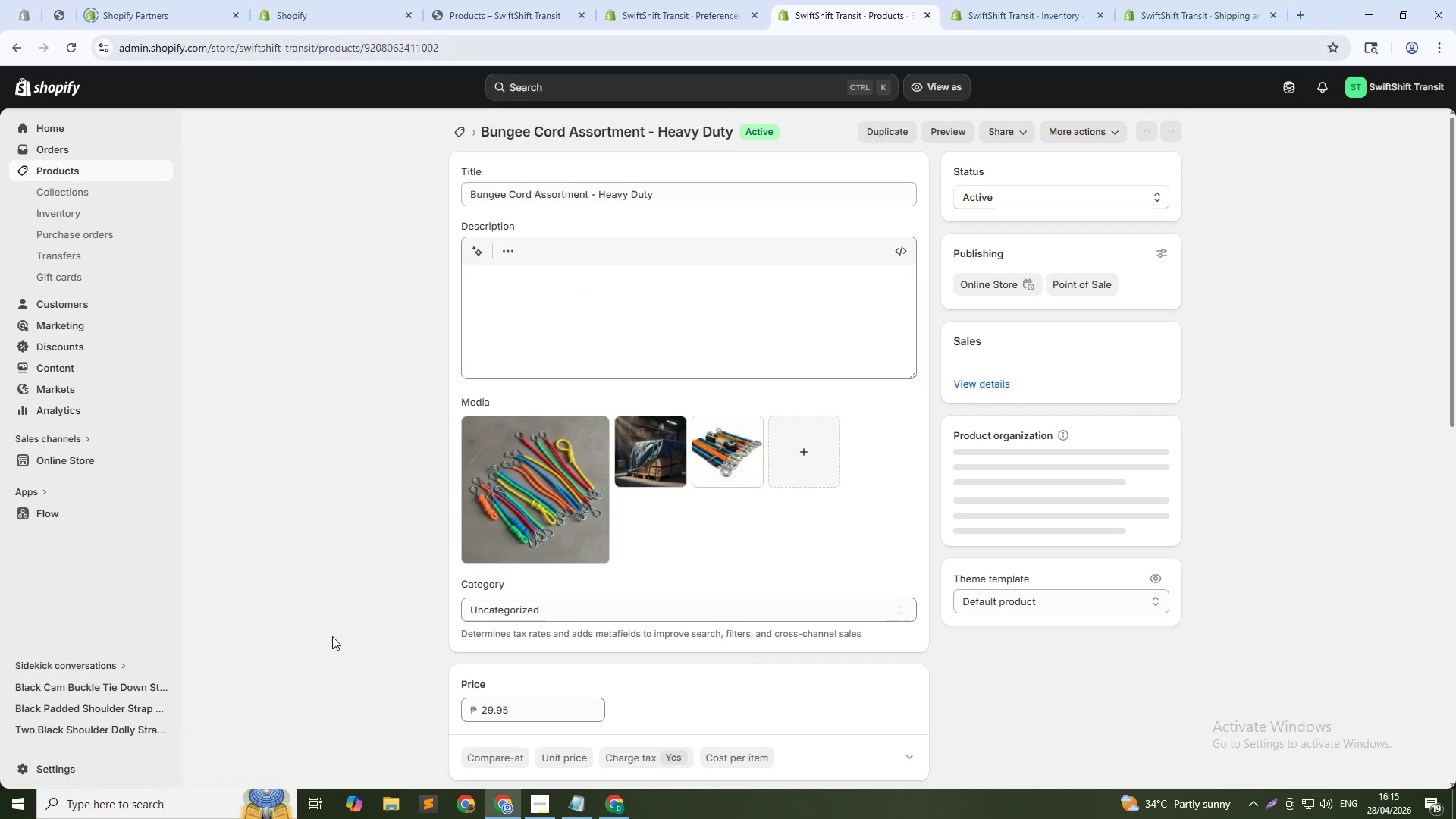 
scroll: coordinate [743, 657], scroll_direction: down, amount: 3.0
 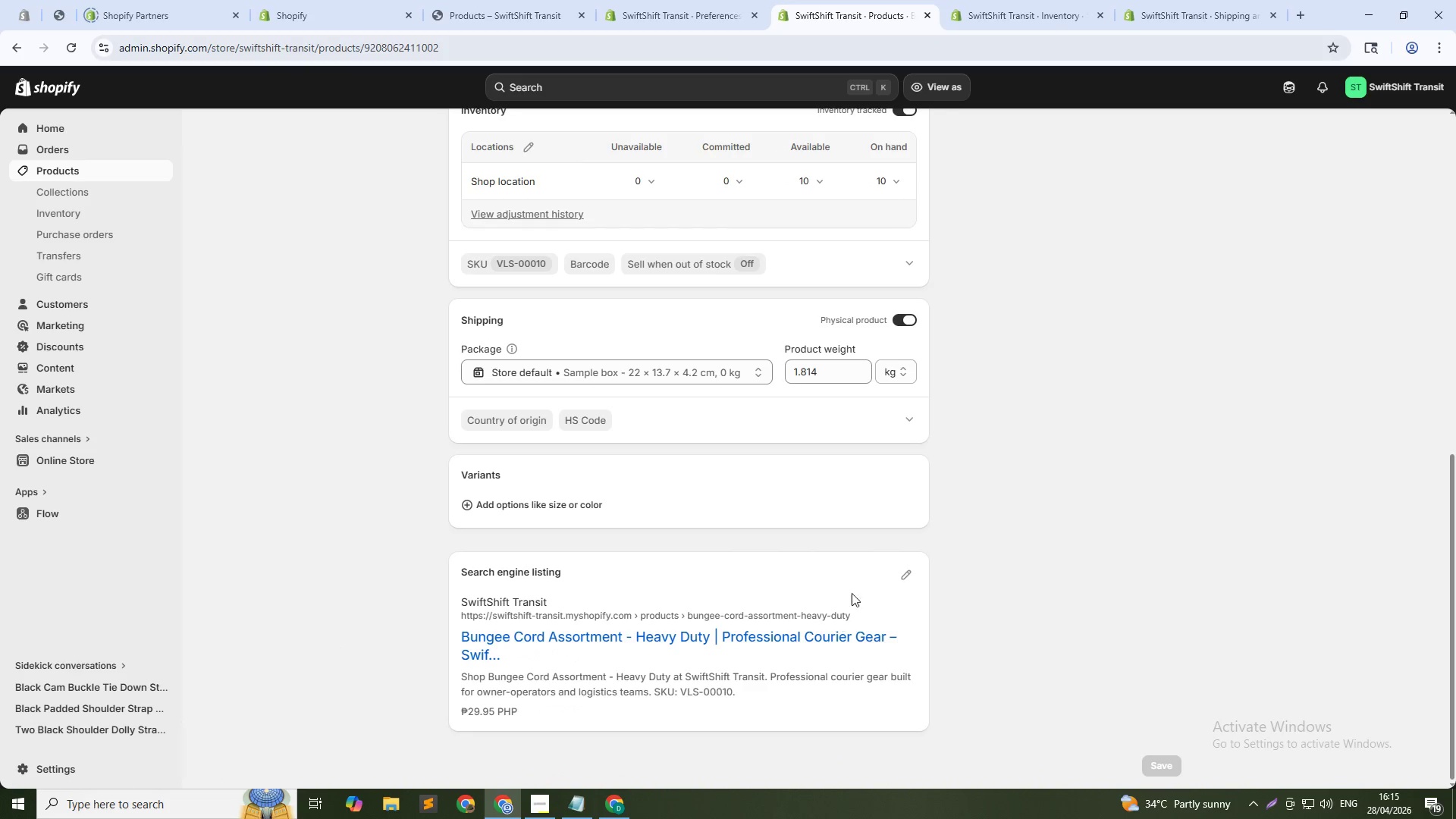 
left_click([906, 574])
 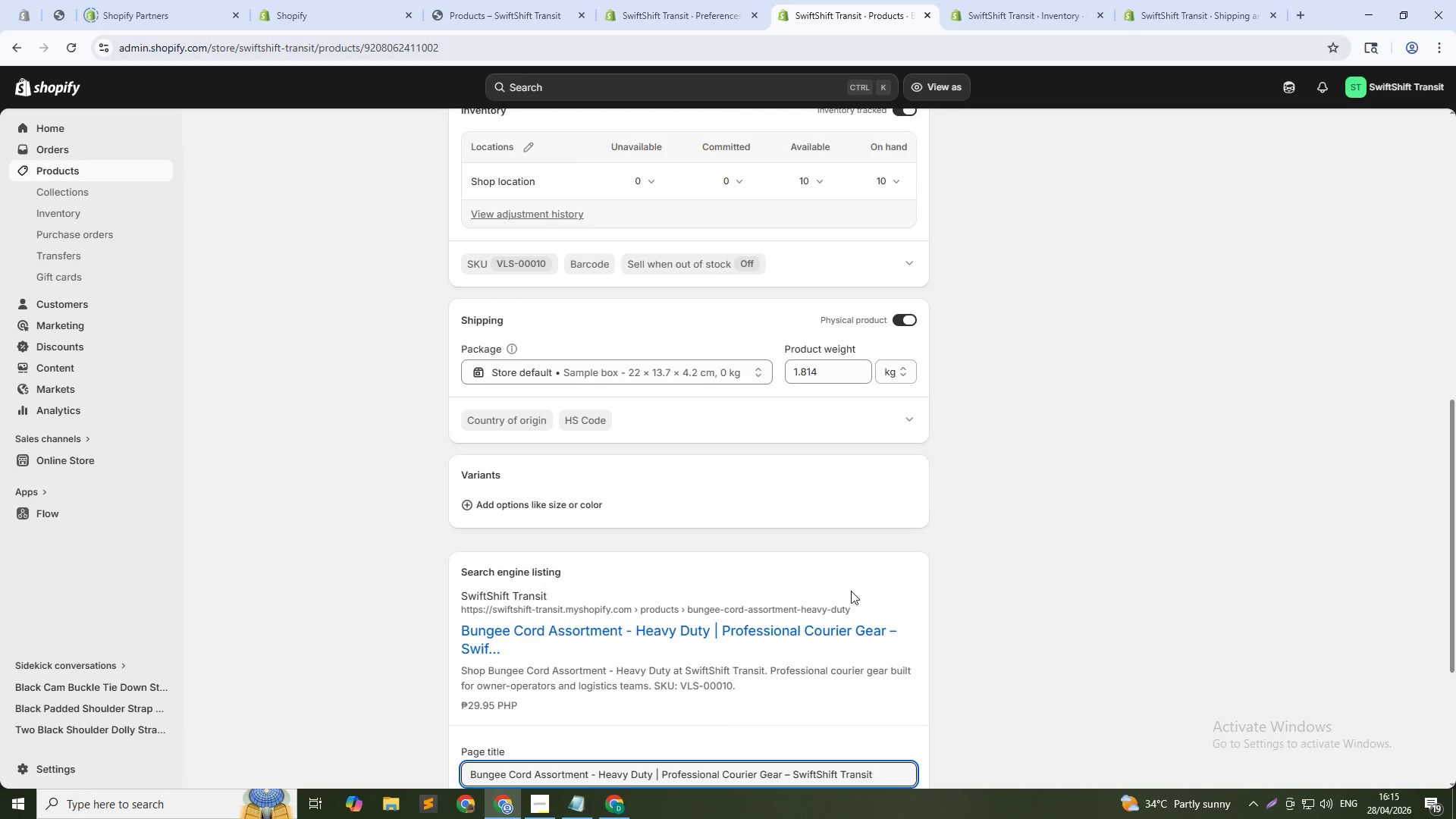 
scroll: coordinate [825, 604], scroll_direction: down, amount: 5.0
 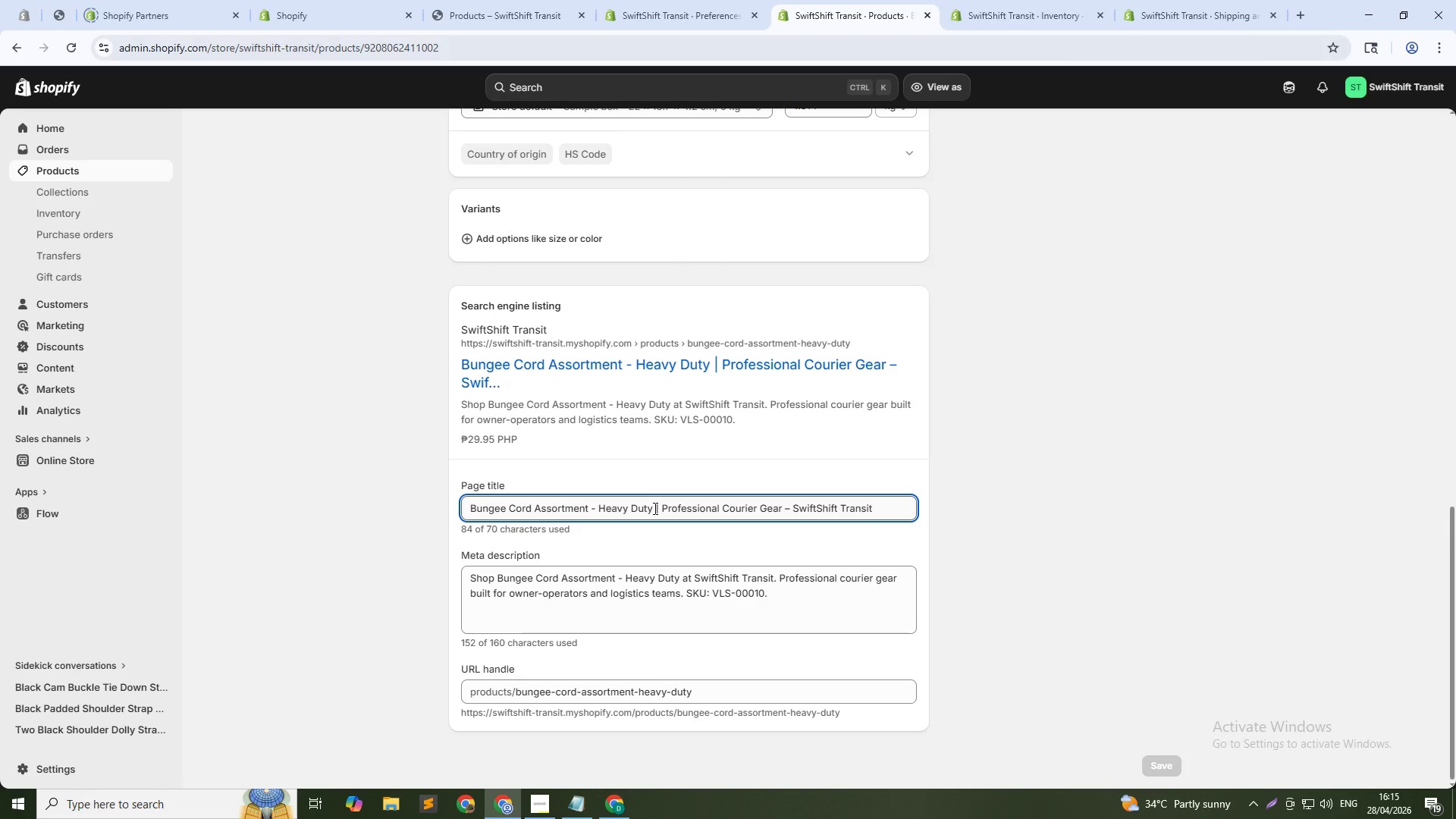 
left_click([651, 507])
 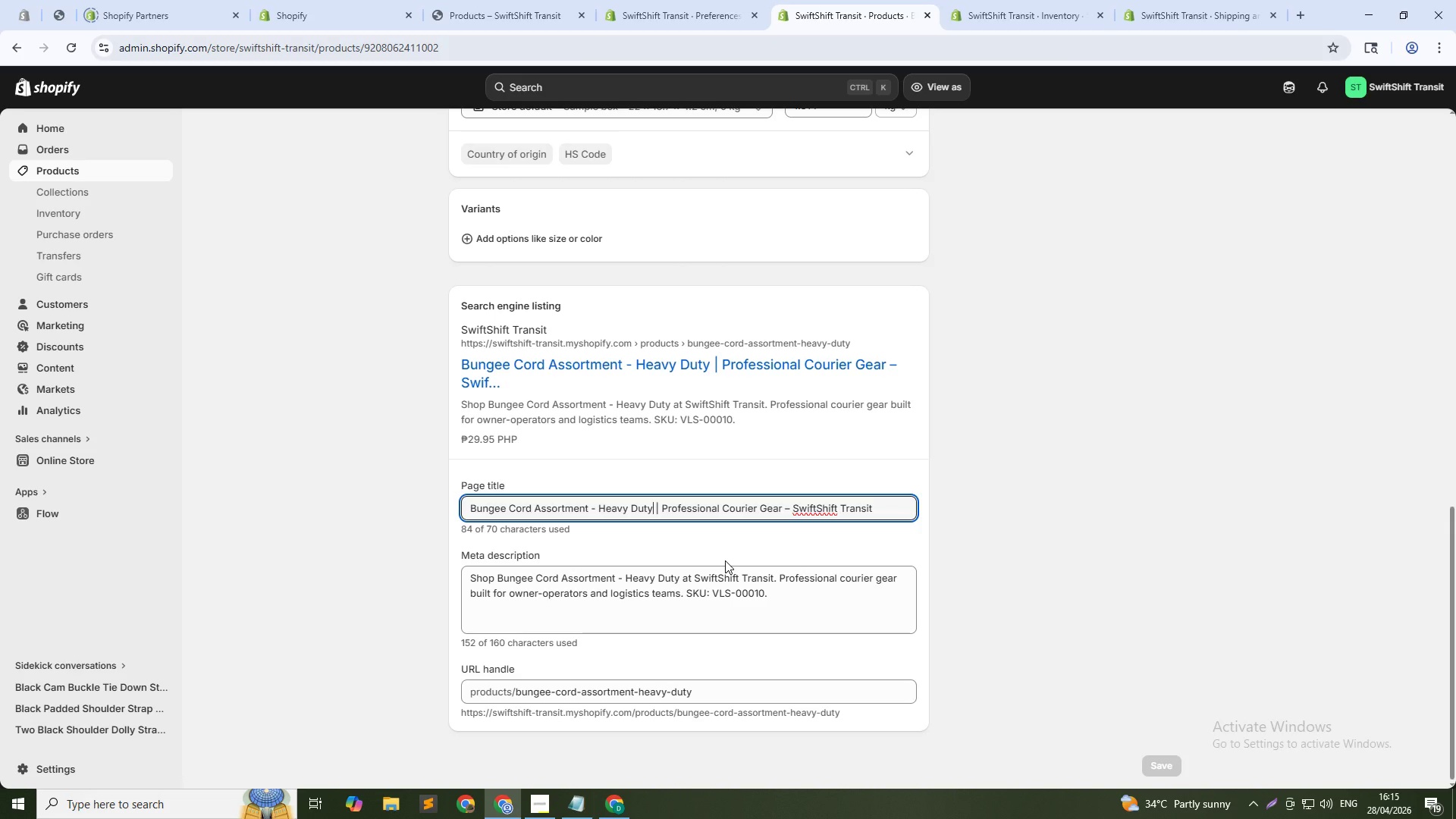 
wait(10.59)
 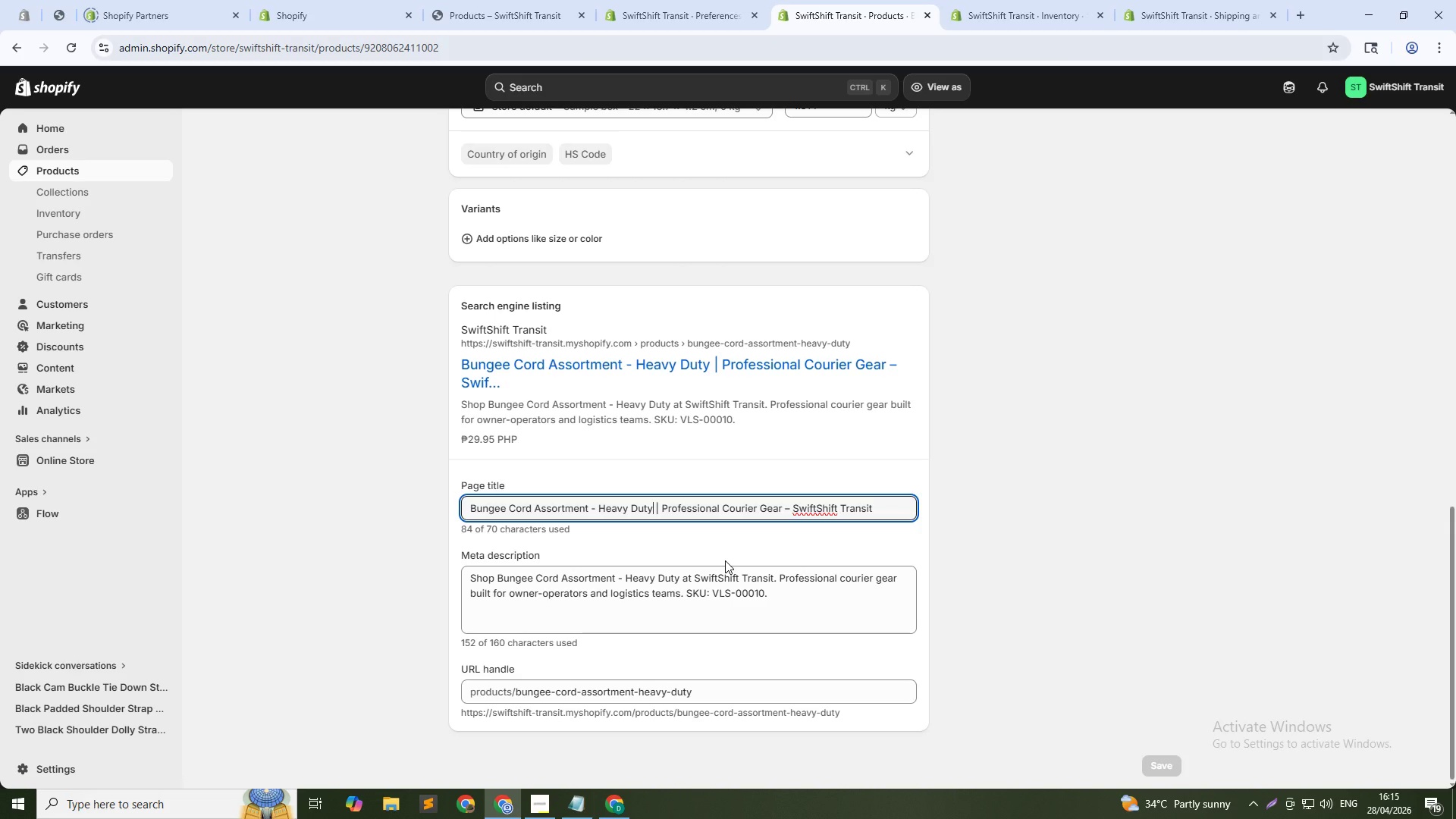 
left_click([676, 507])
 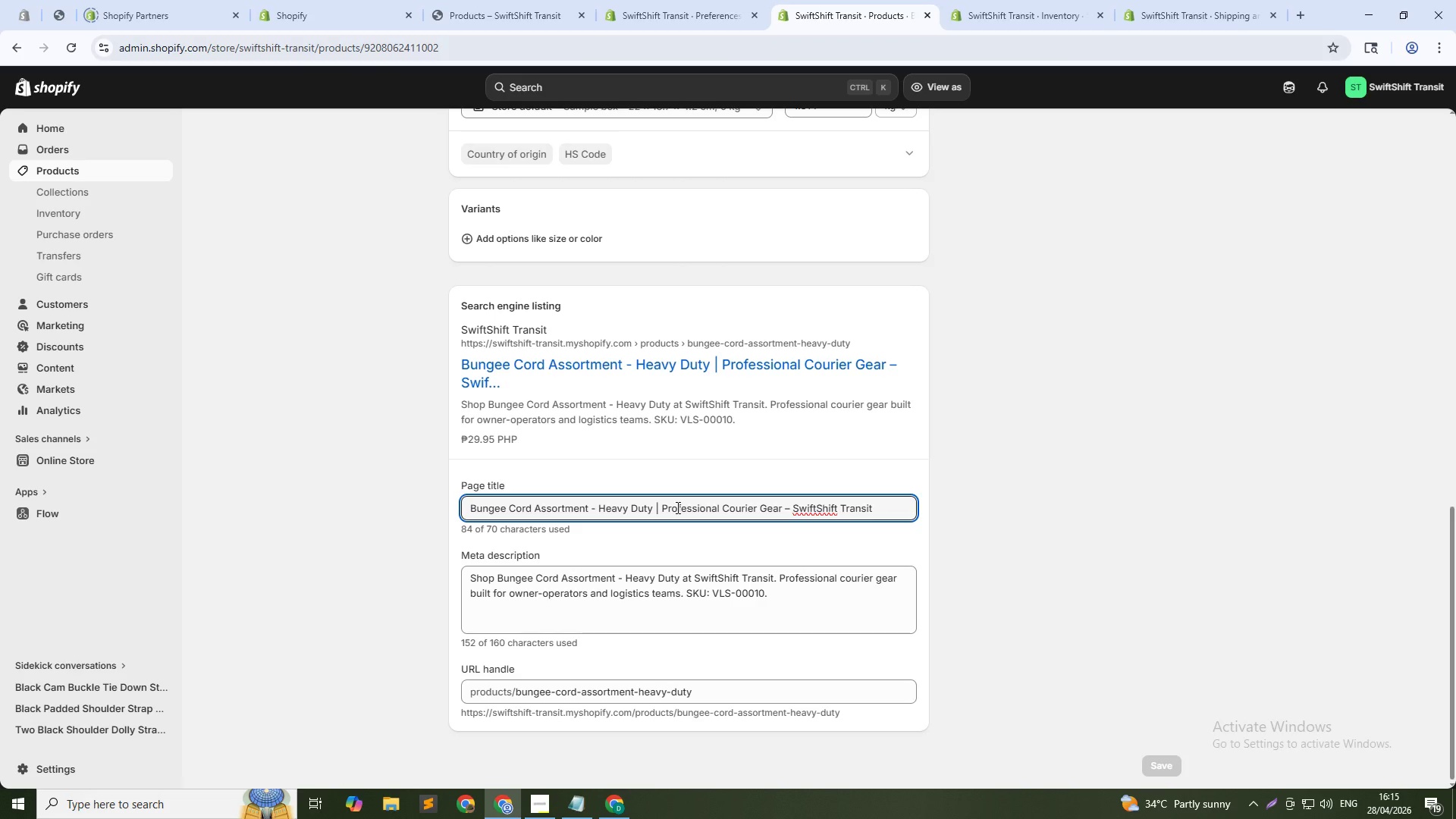 
hold_key(key=ControlLeft, duration=1.5)
 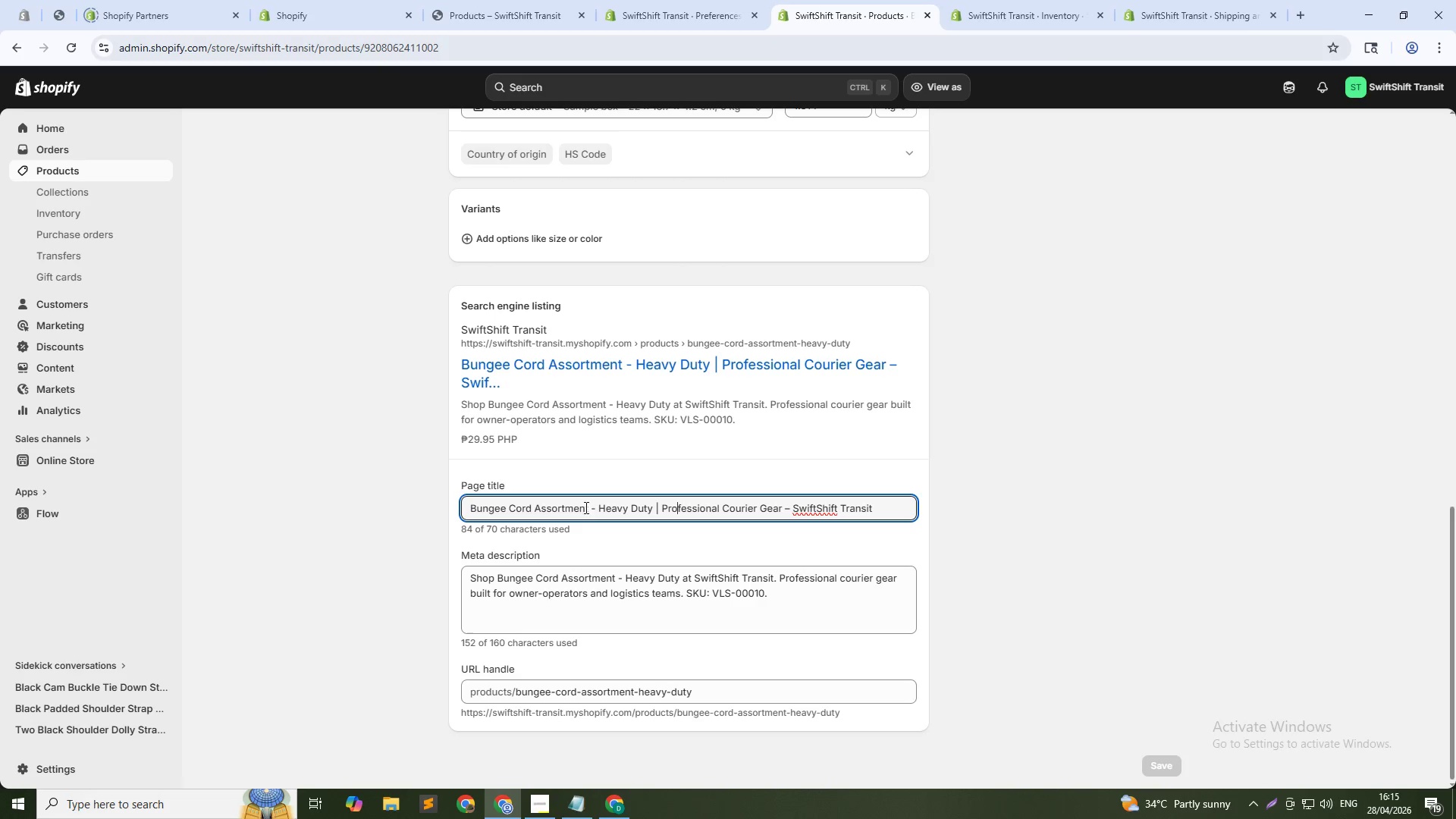 
hold_key(key=ControlLeft, duration=0.42)
 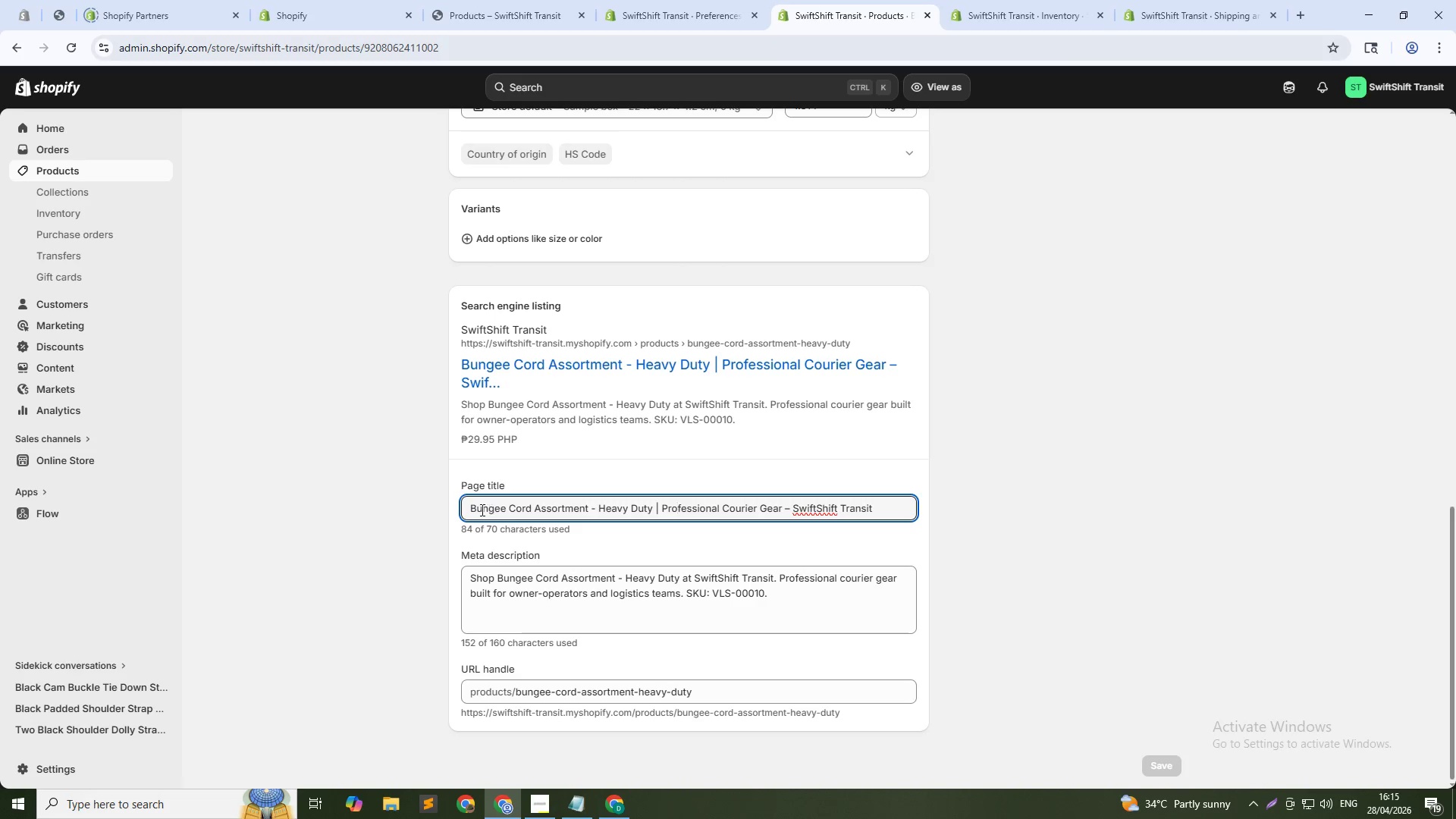 
left_click([471, 509])
 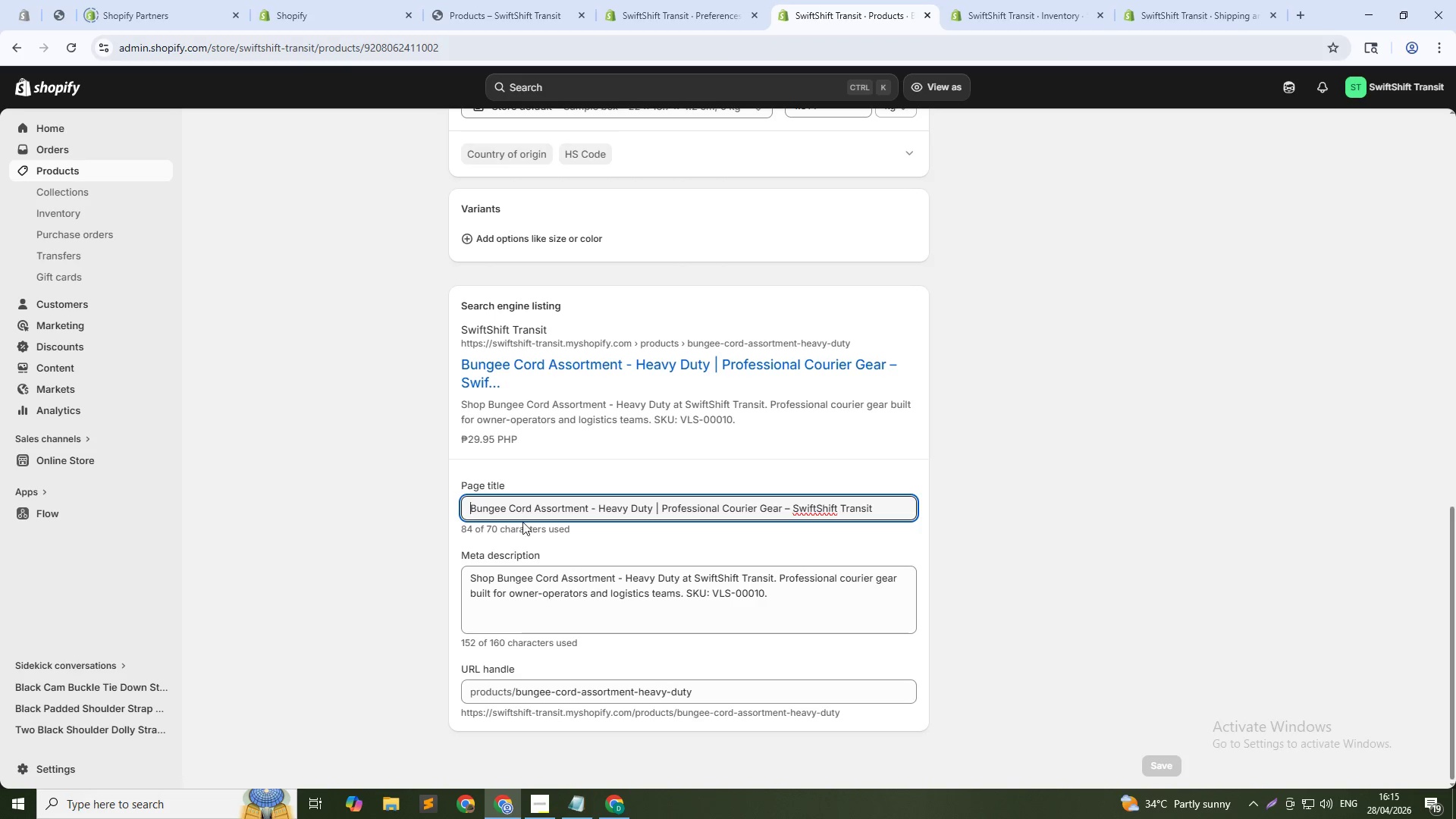 
type(Heavy Duty )
 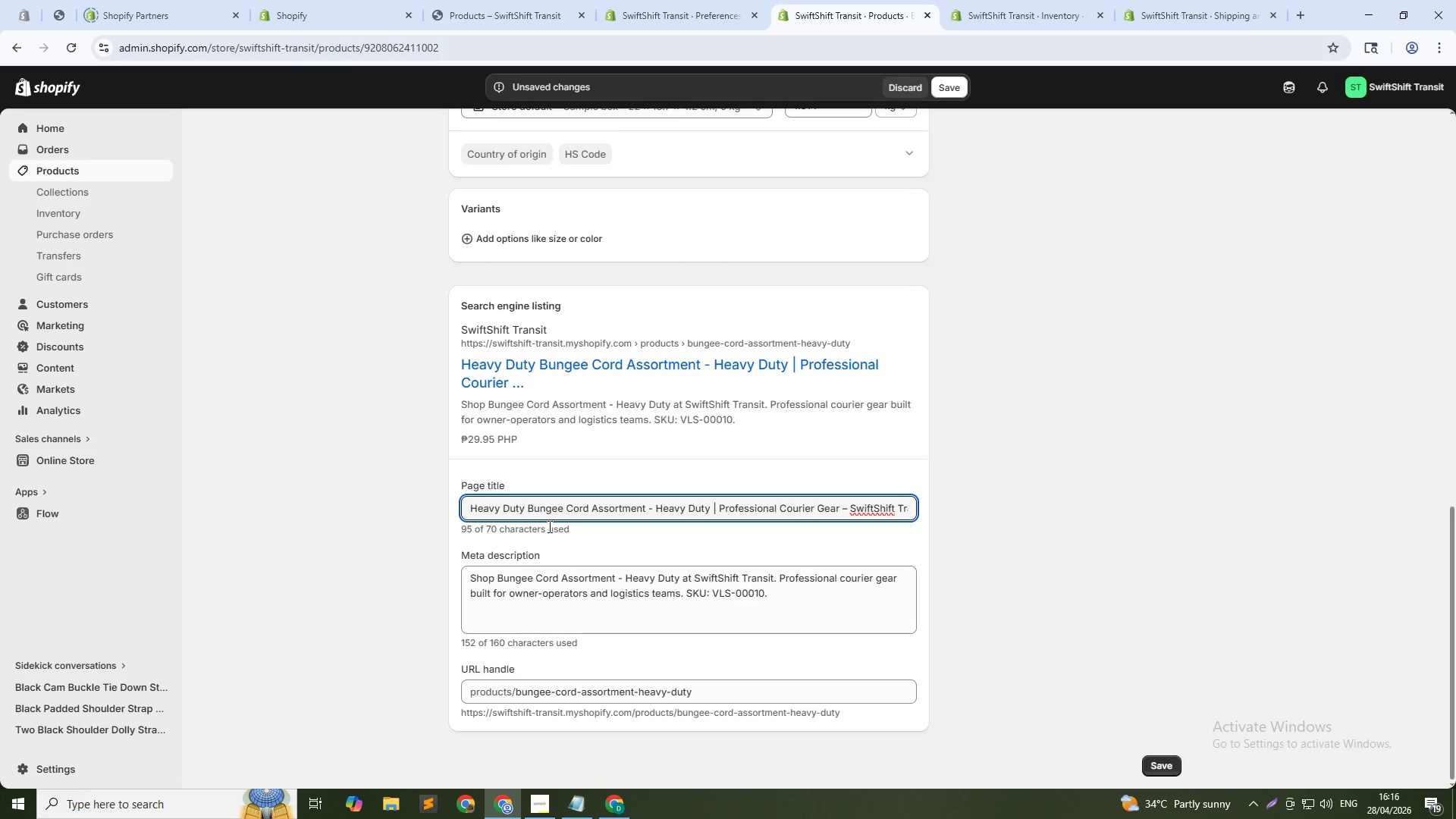 
left_click([645, 510])
 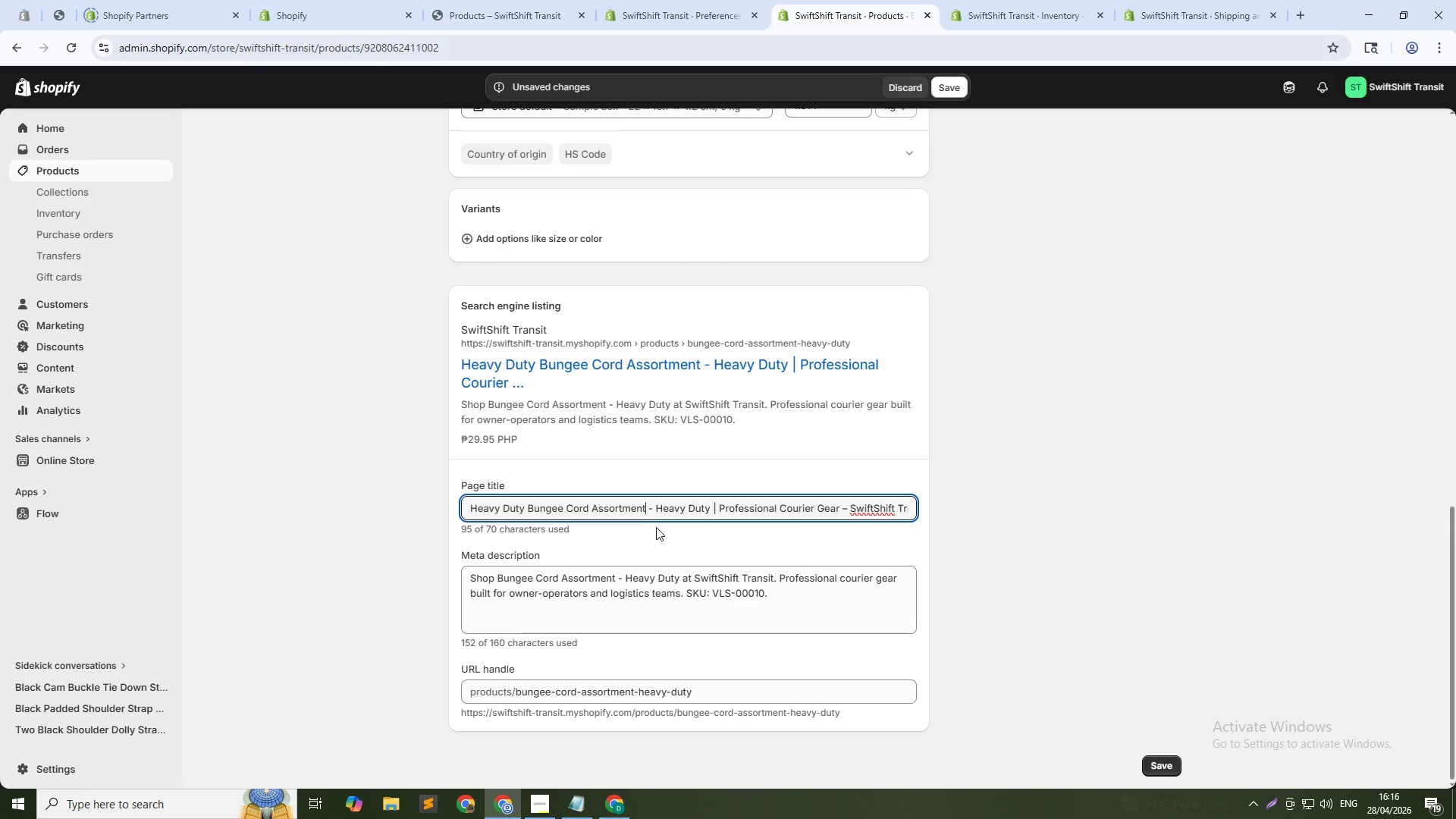 
key(Control+Shift+ArrowDown)
 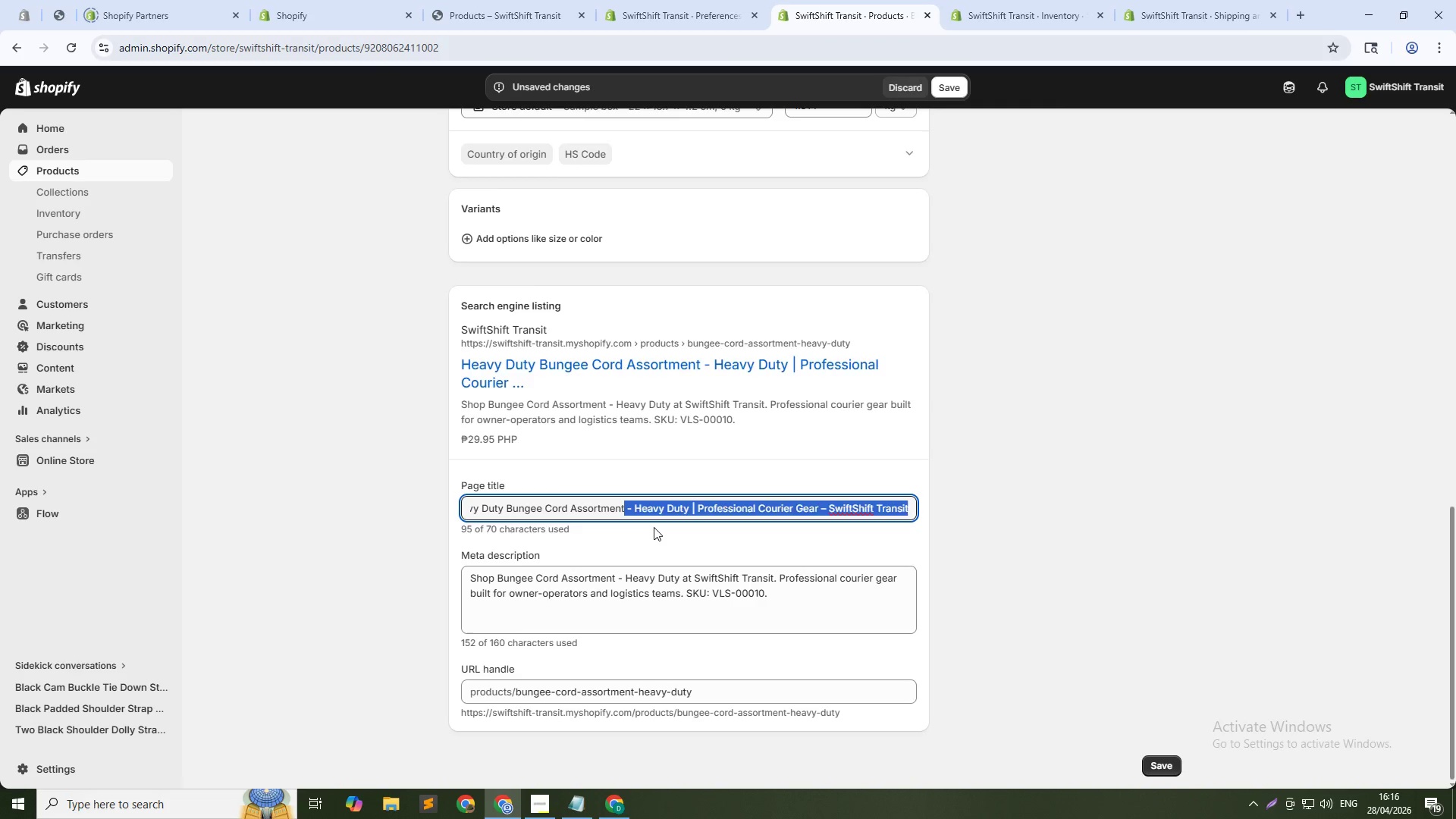 
key(Backspace)
 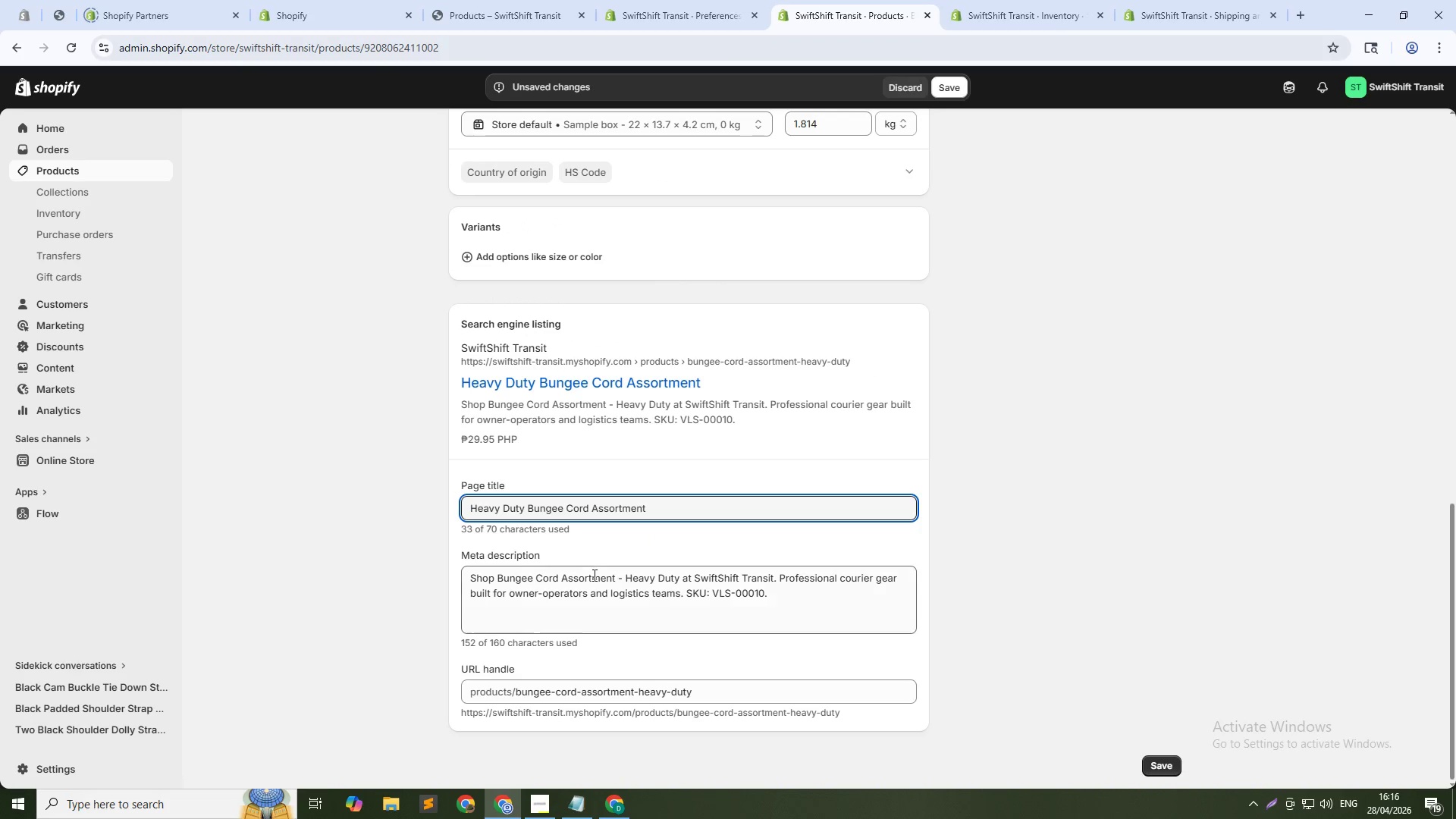 
left_click([588, 584])
 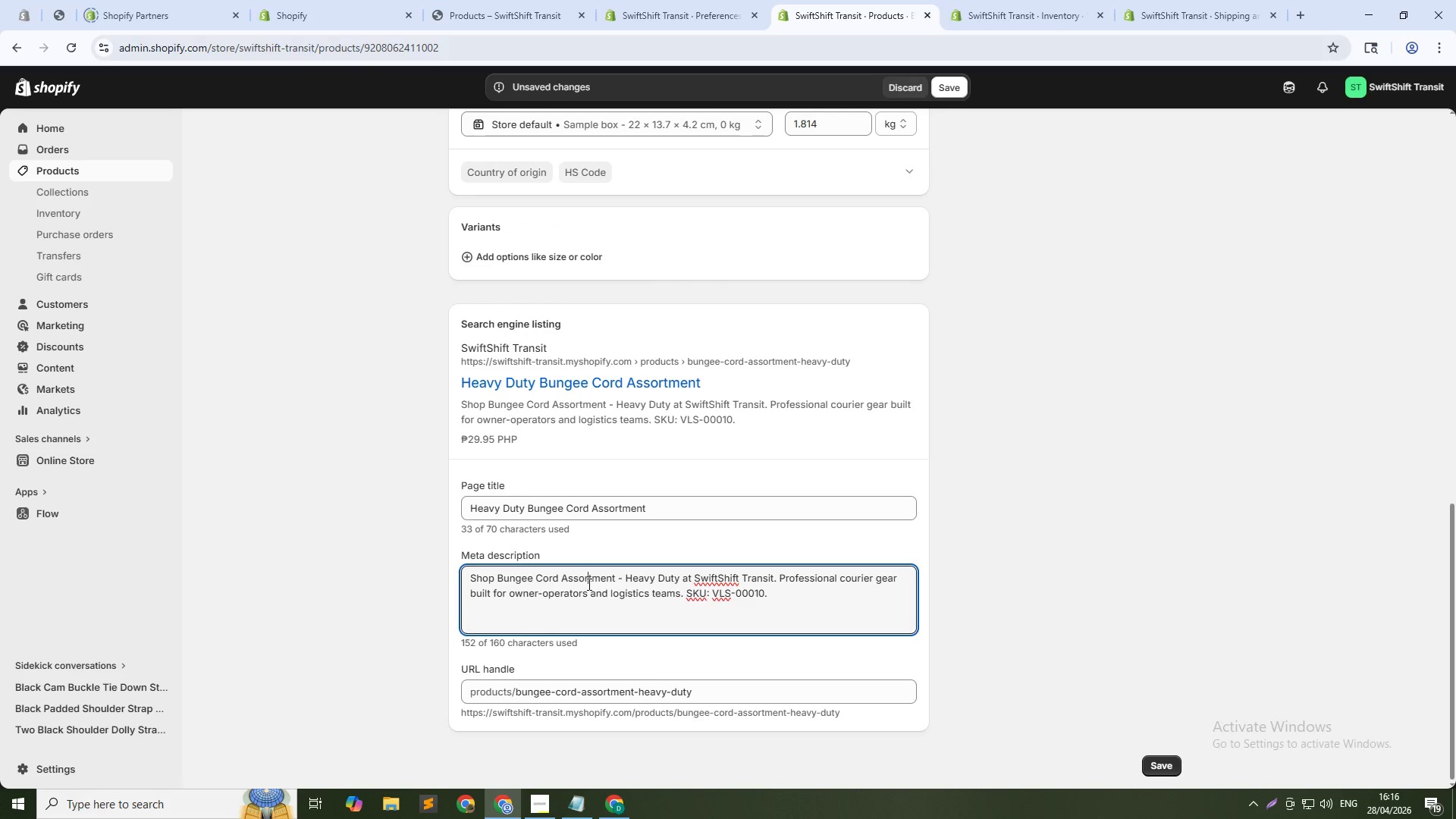 
key(Control+A)
 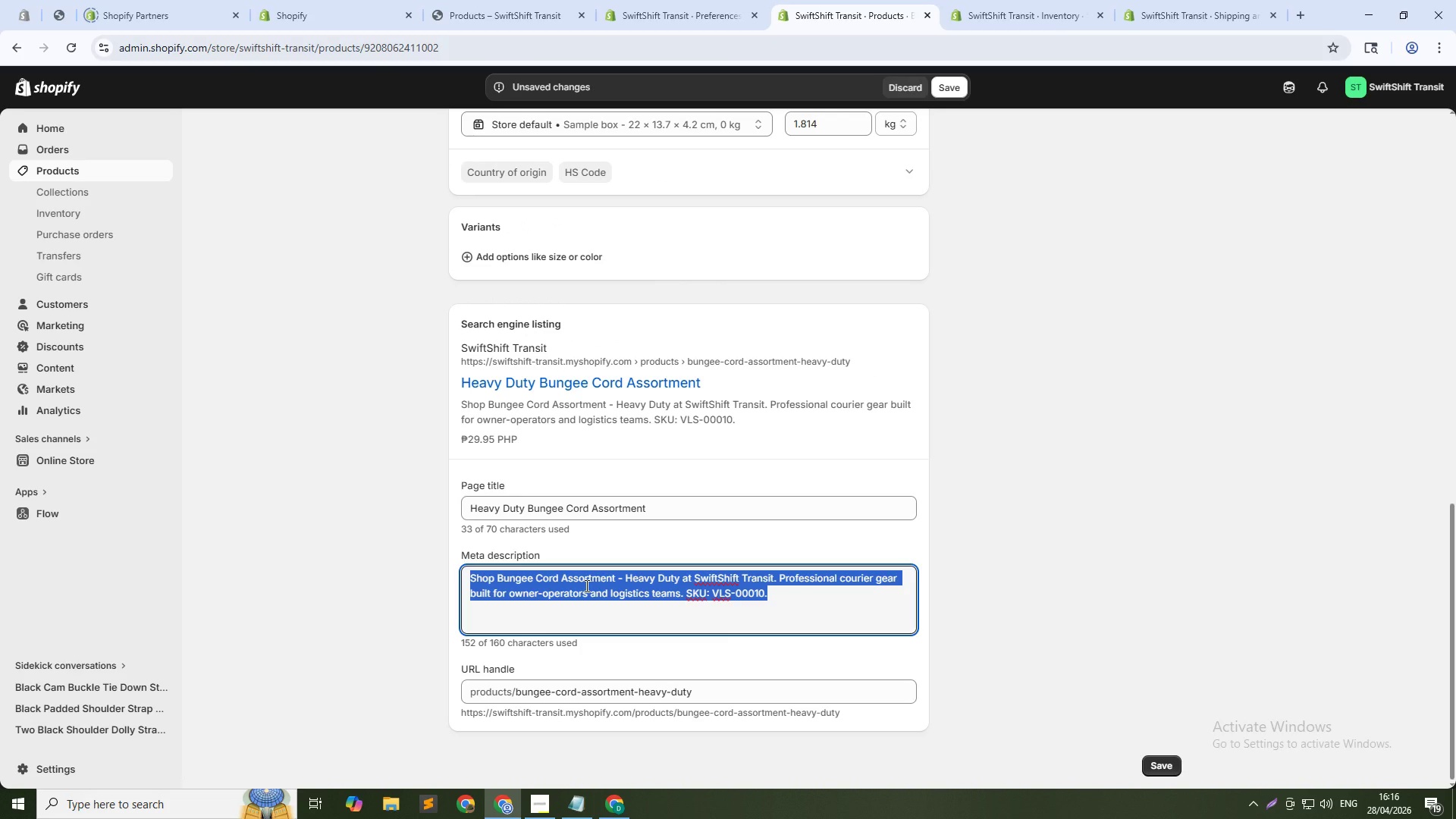 
type(Bungee cord assortment for light loads. Various len)
 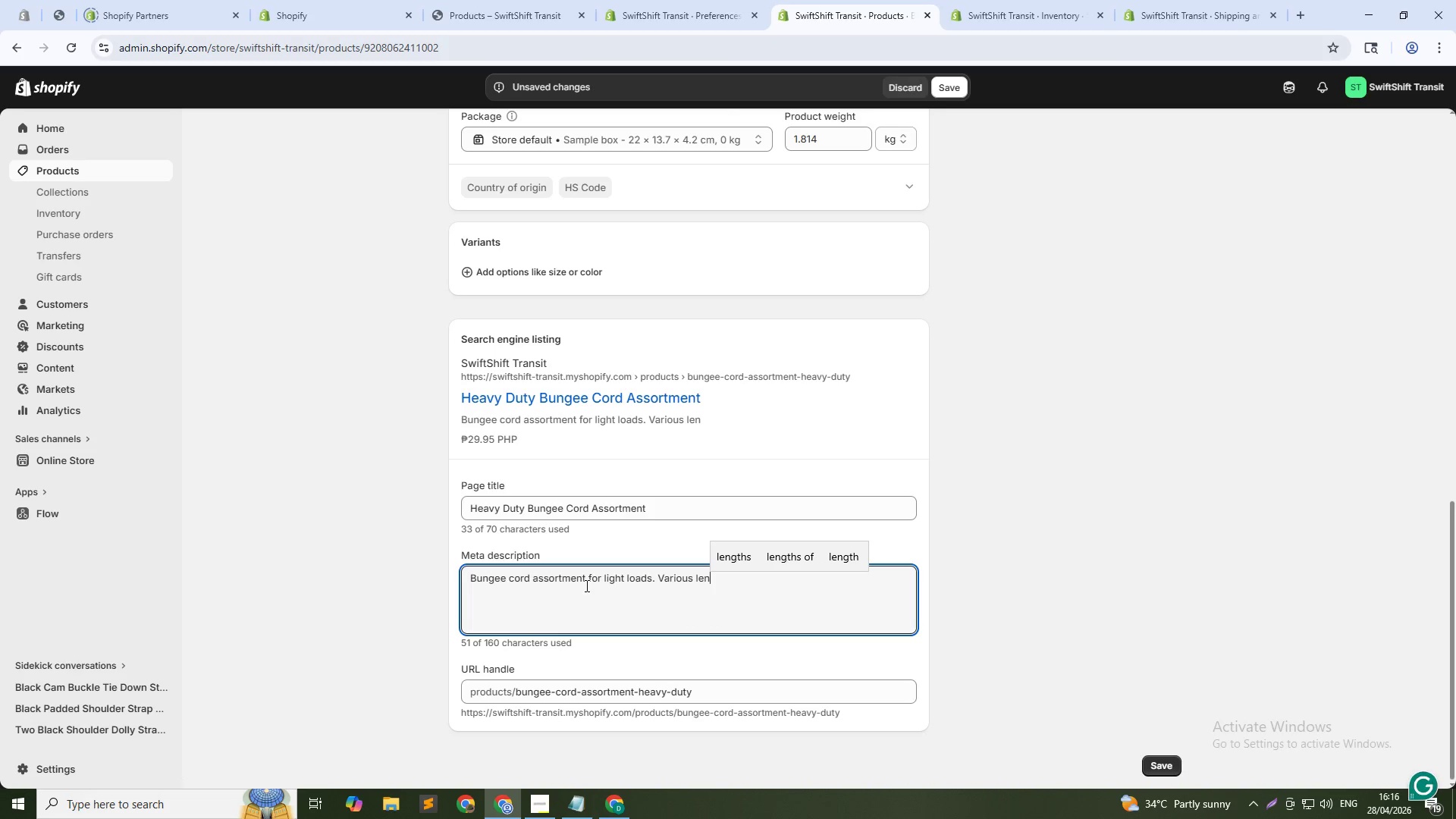 
type(gths. Heavy-duty. Shop now.)
 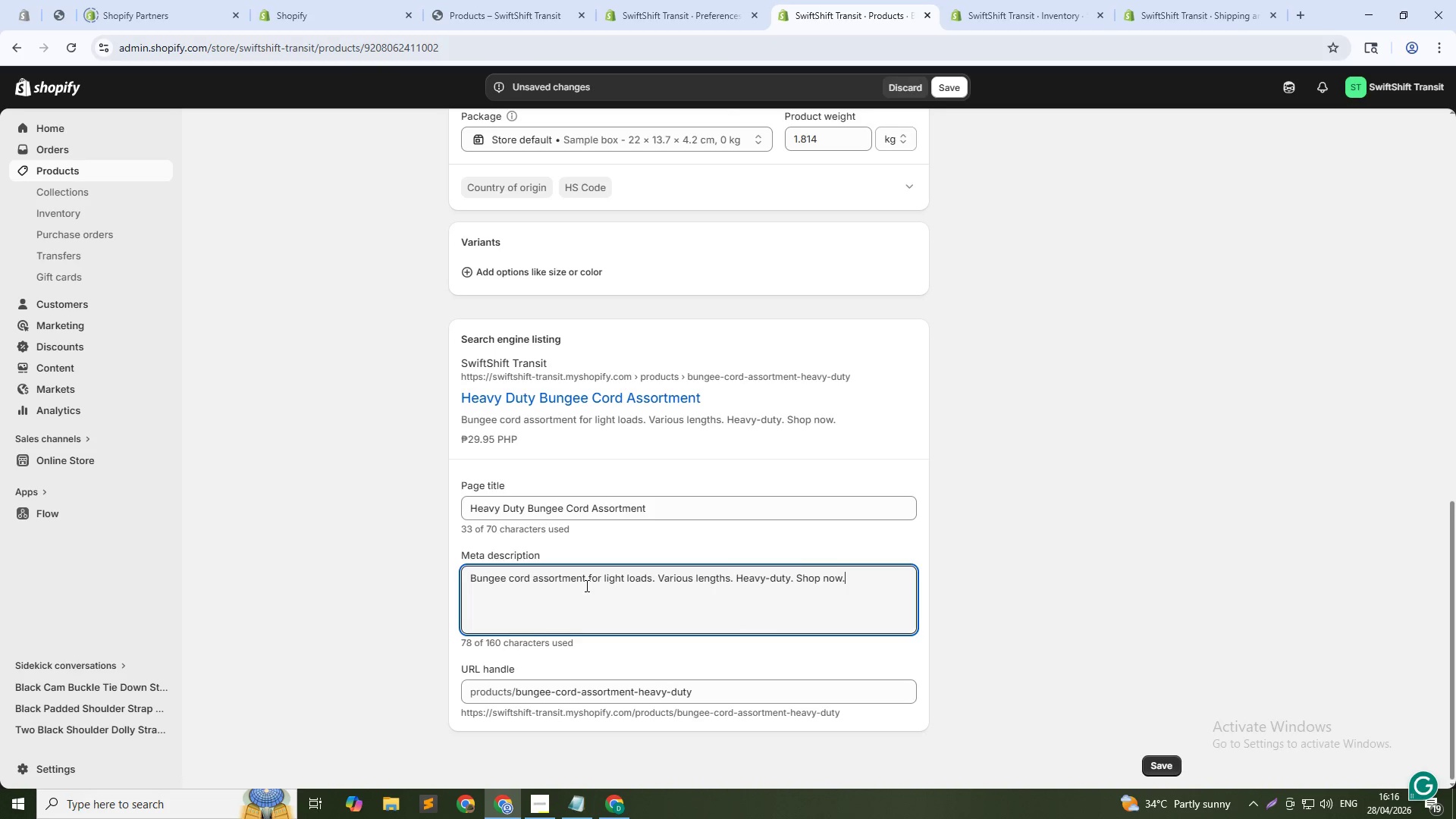 
left_click([952, 86])
 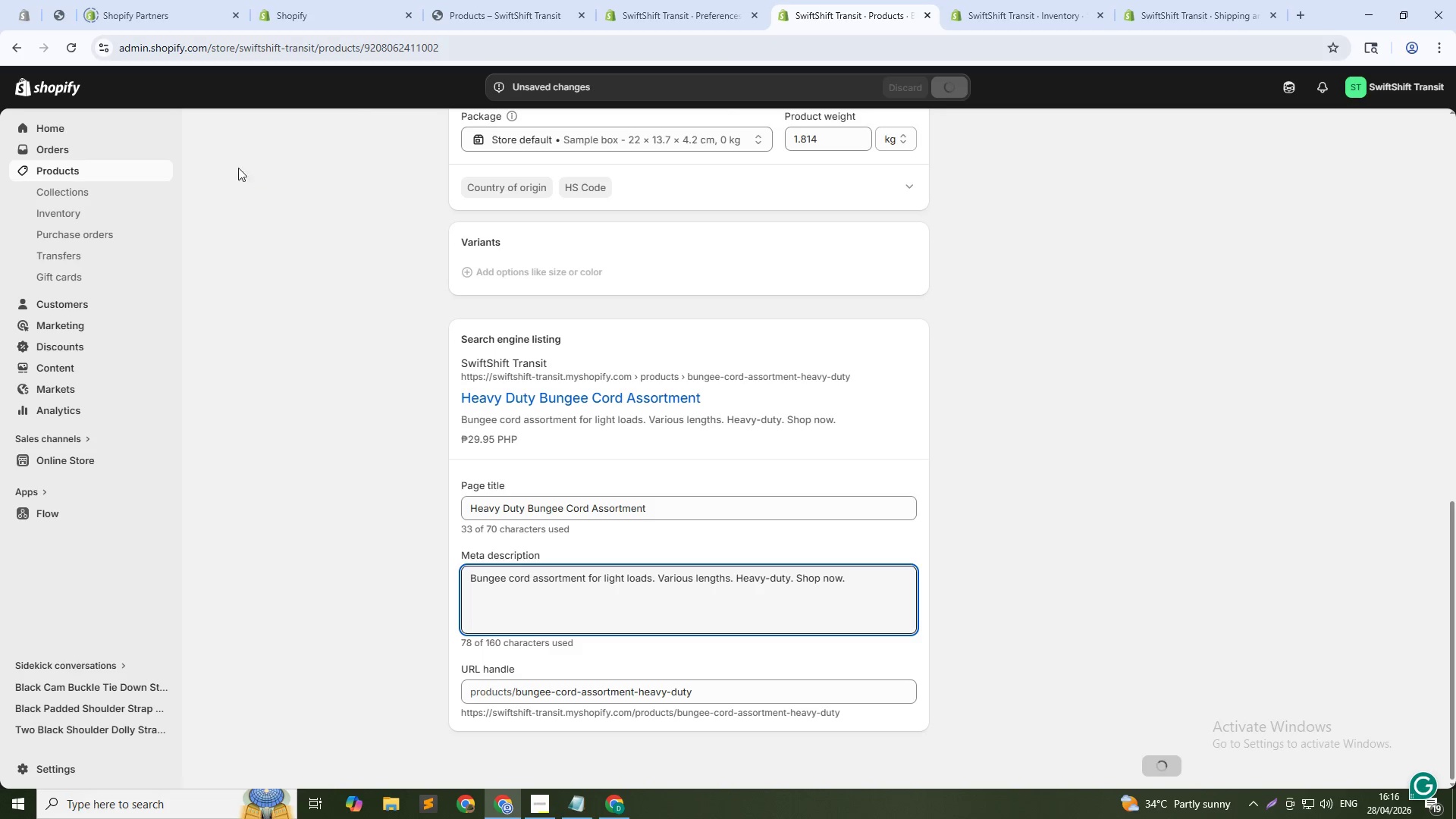 
left_click([59, 168])
 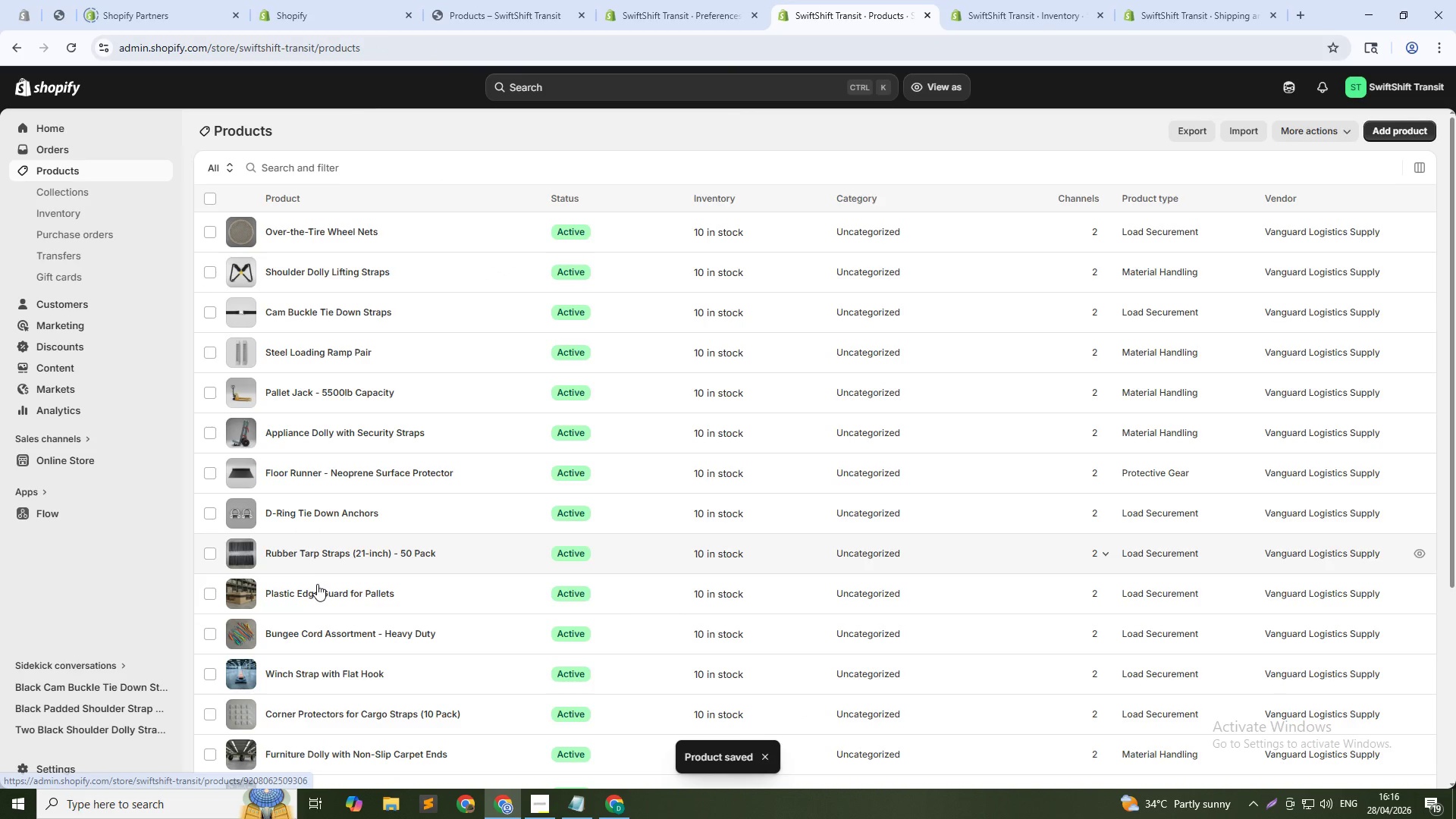 
left_click([327, 595])
 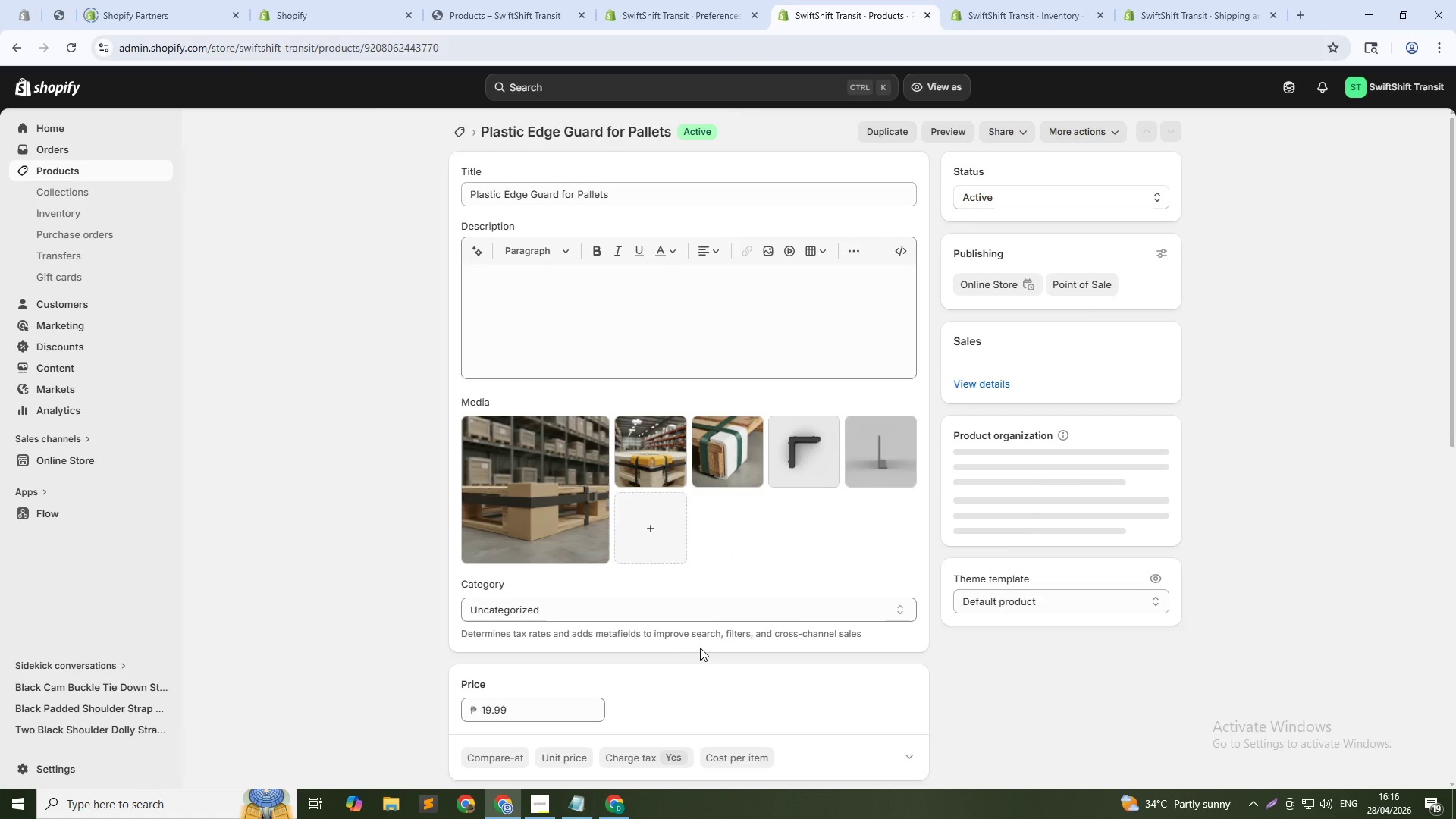 
scroll: coordinate [705, 649], scroll_direction: down, amount: 18.0
 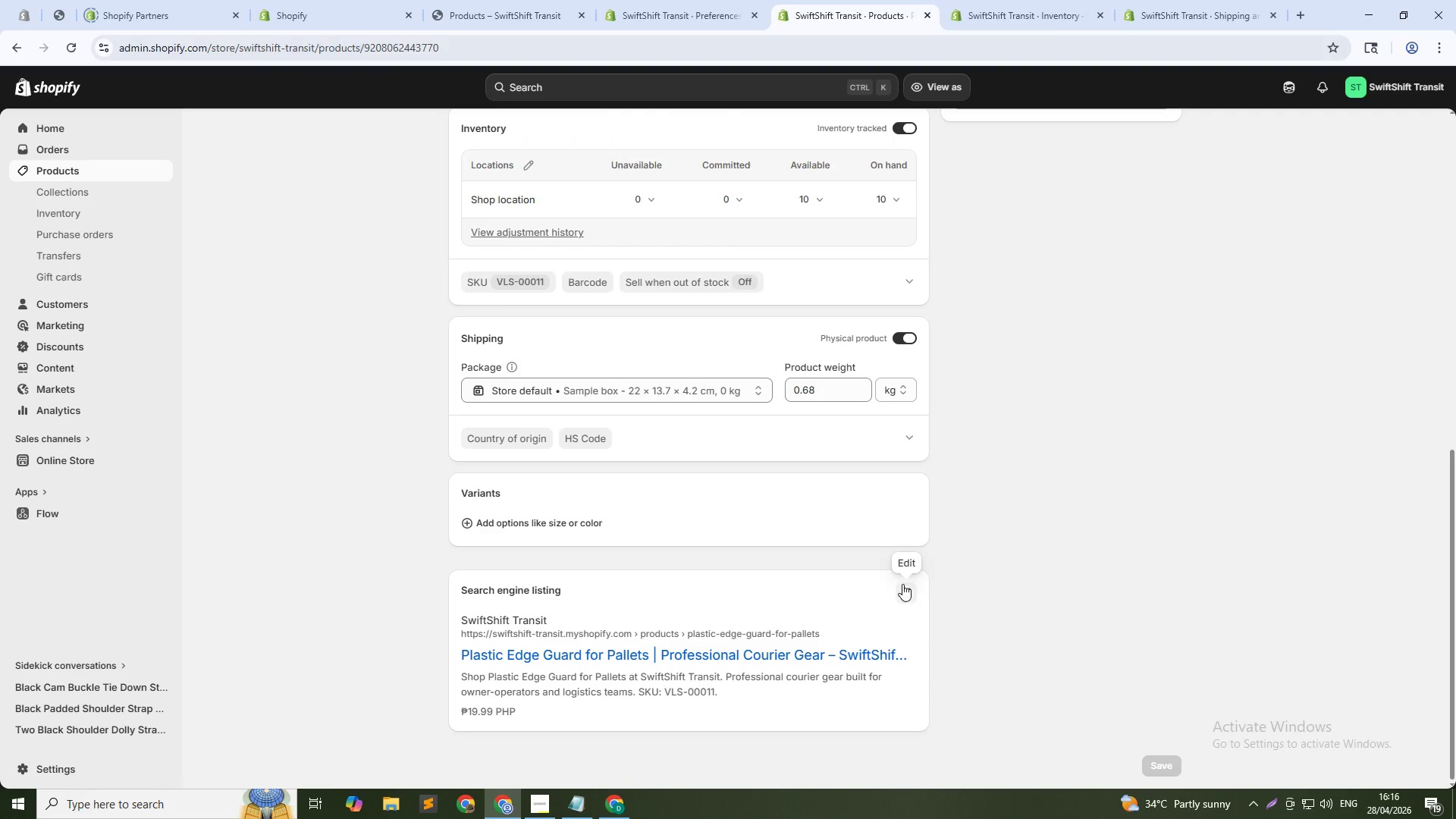 
left_click([906, 593])
 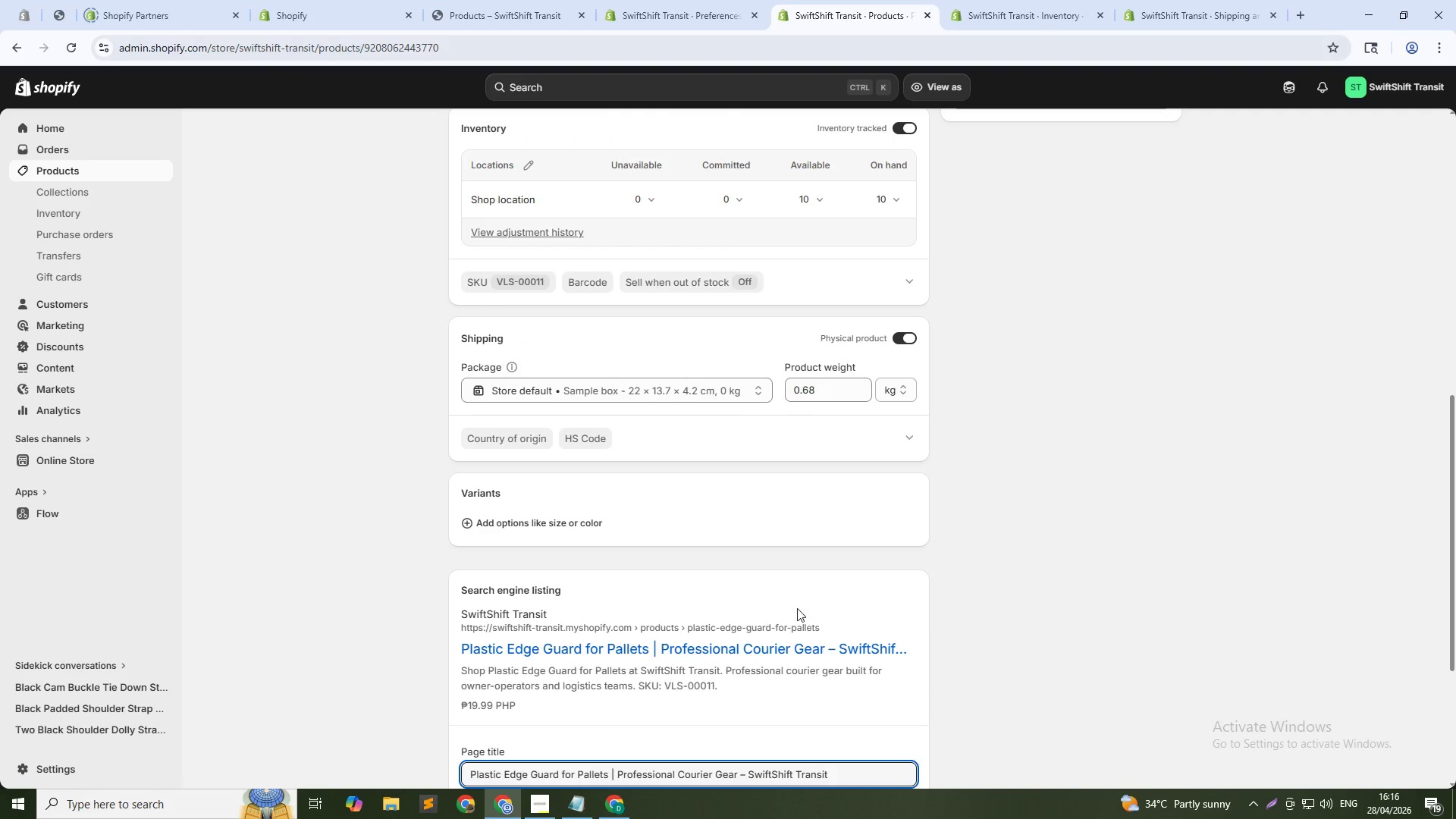 
scroll: coordinate [770, 614], scroll_direction: down, amount: 4.0
 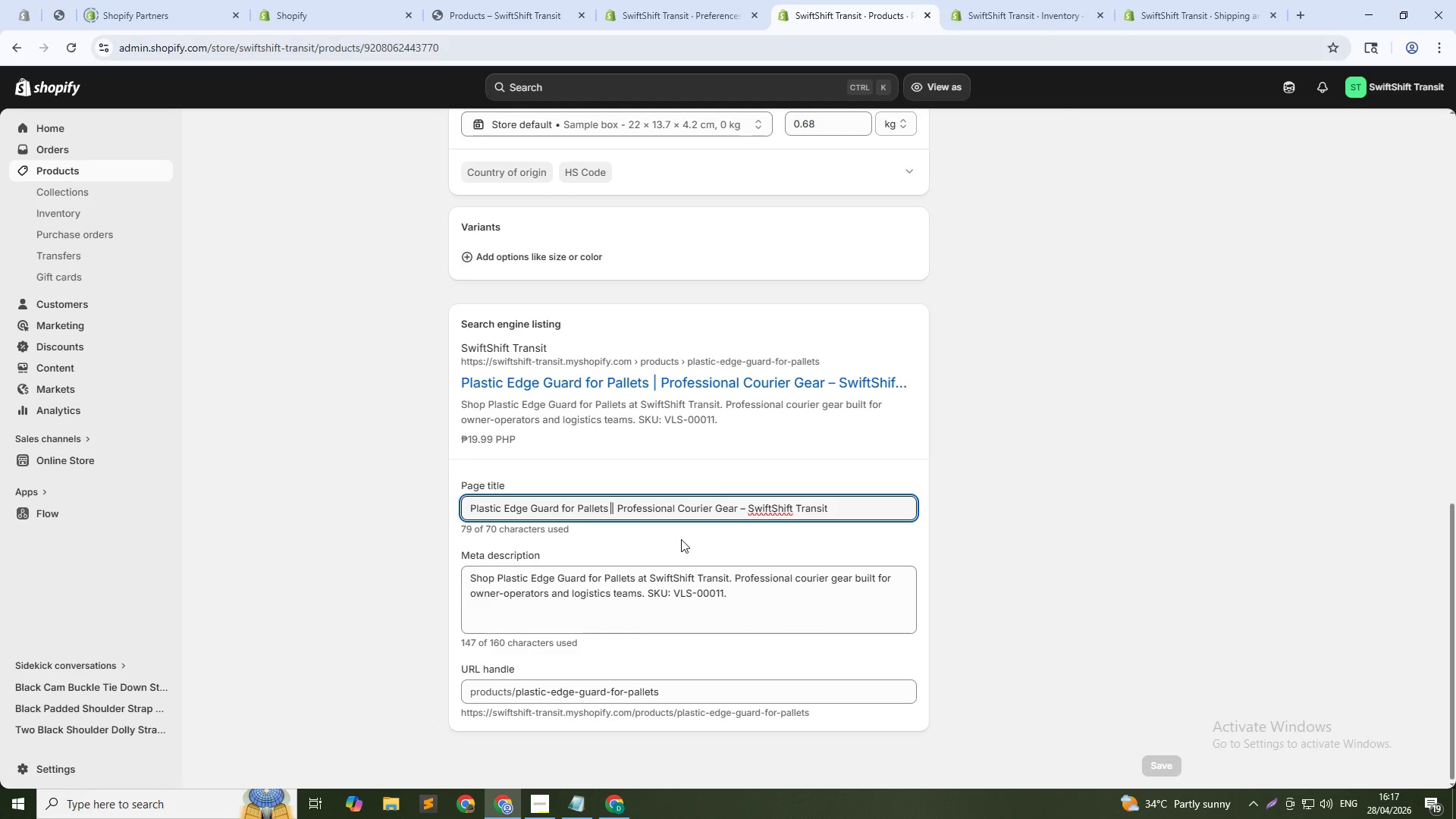 
key(ArrowLeft)
 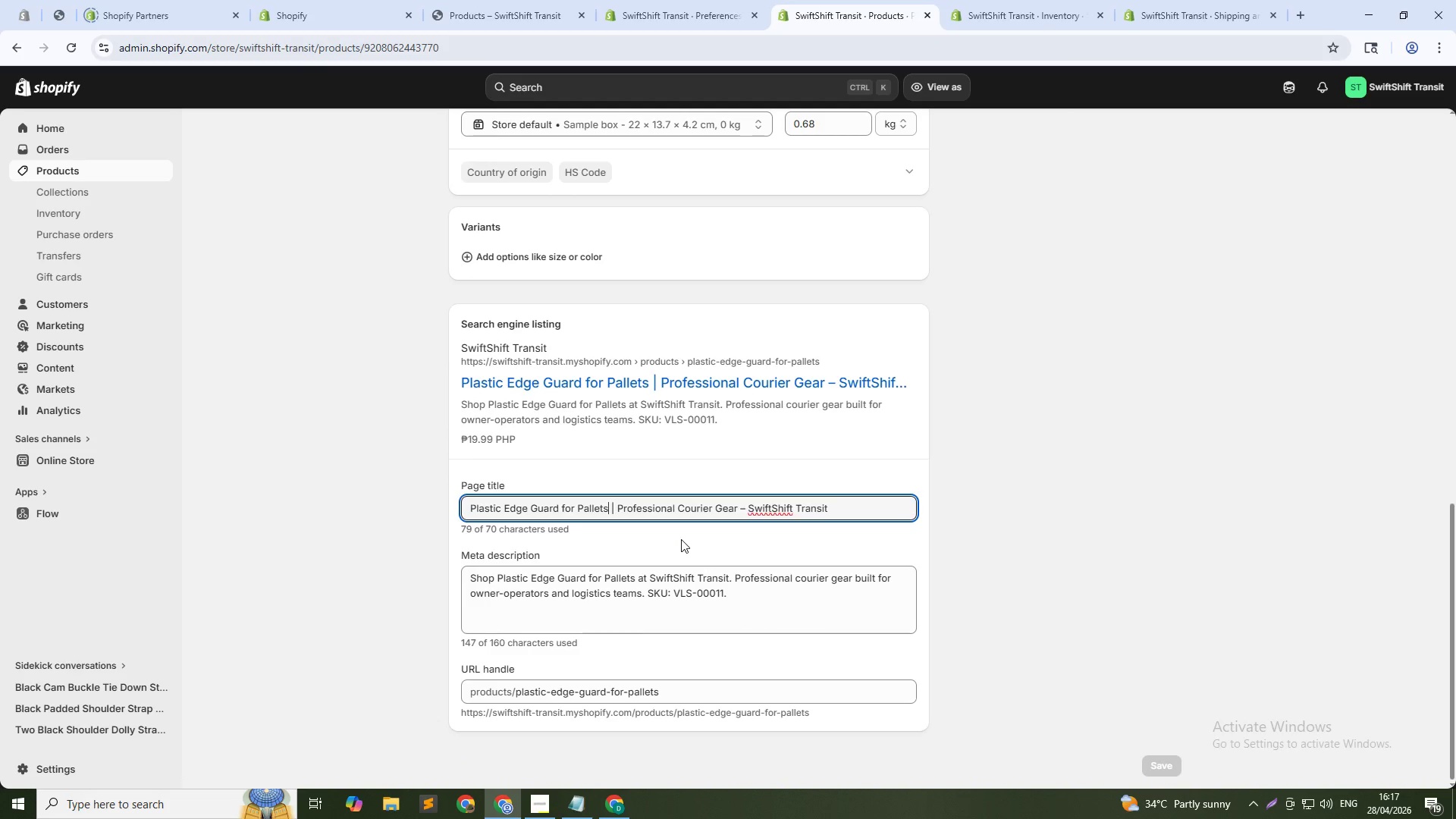 
key(Control+Shift+ArrowDown)
 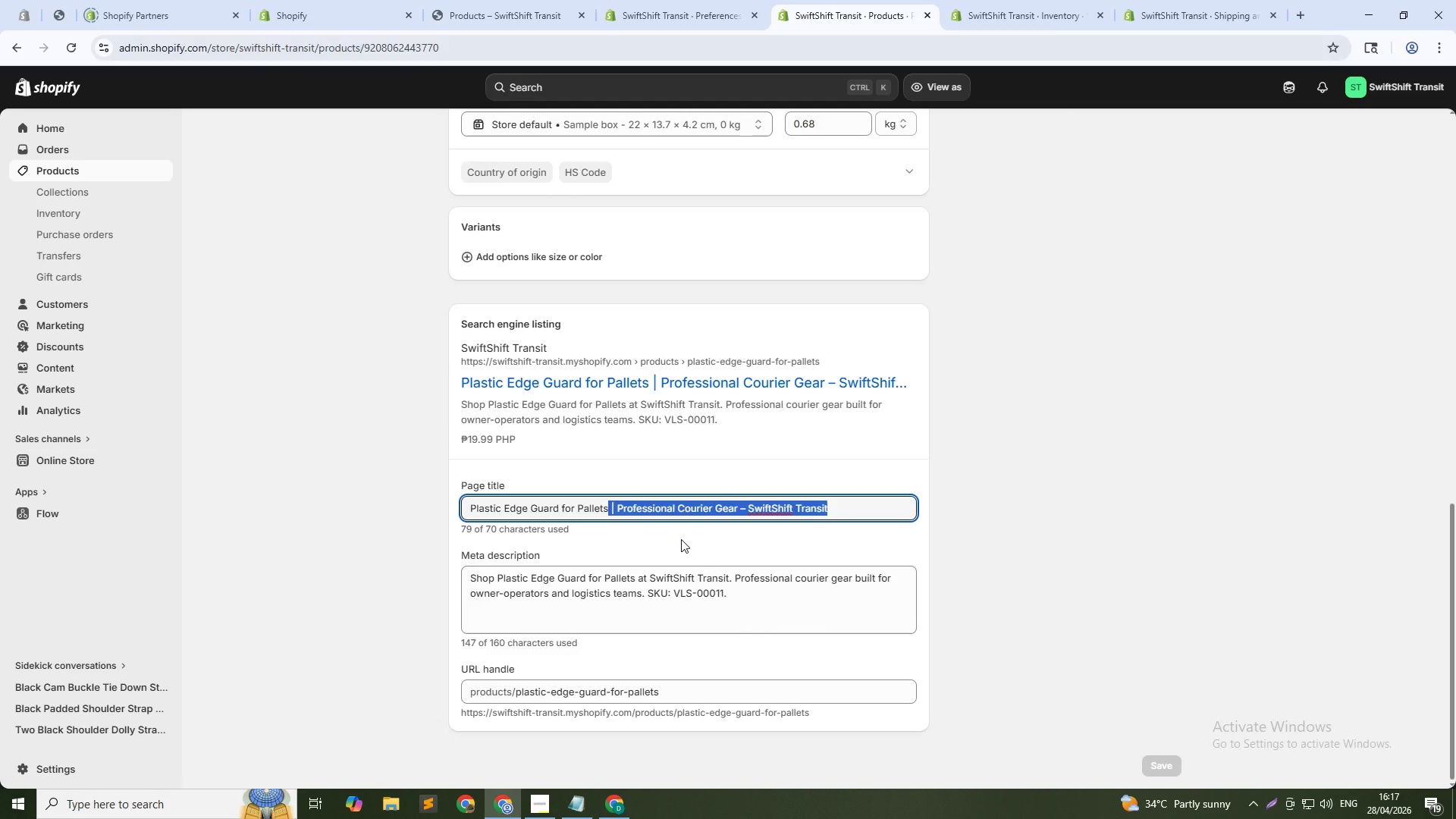 
key(Backspace)
 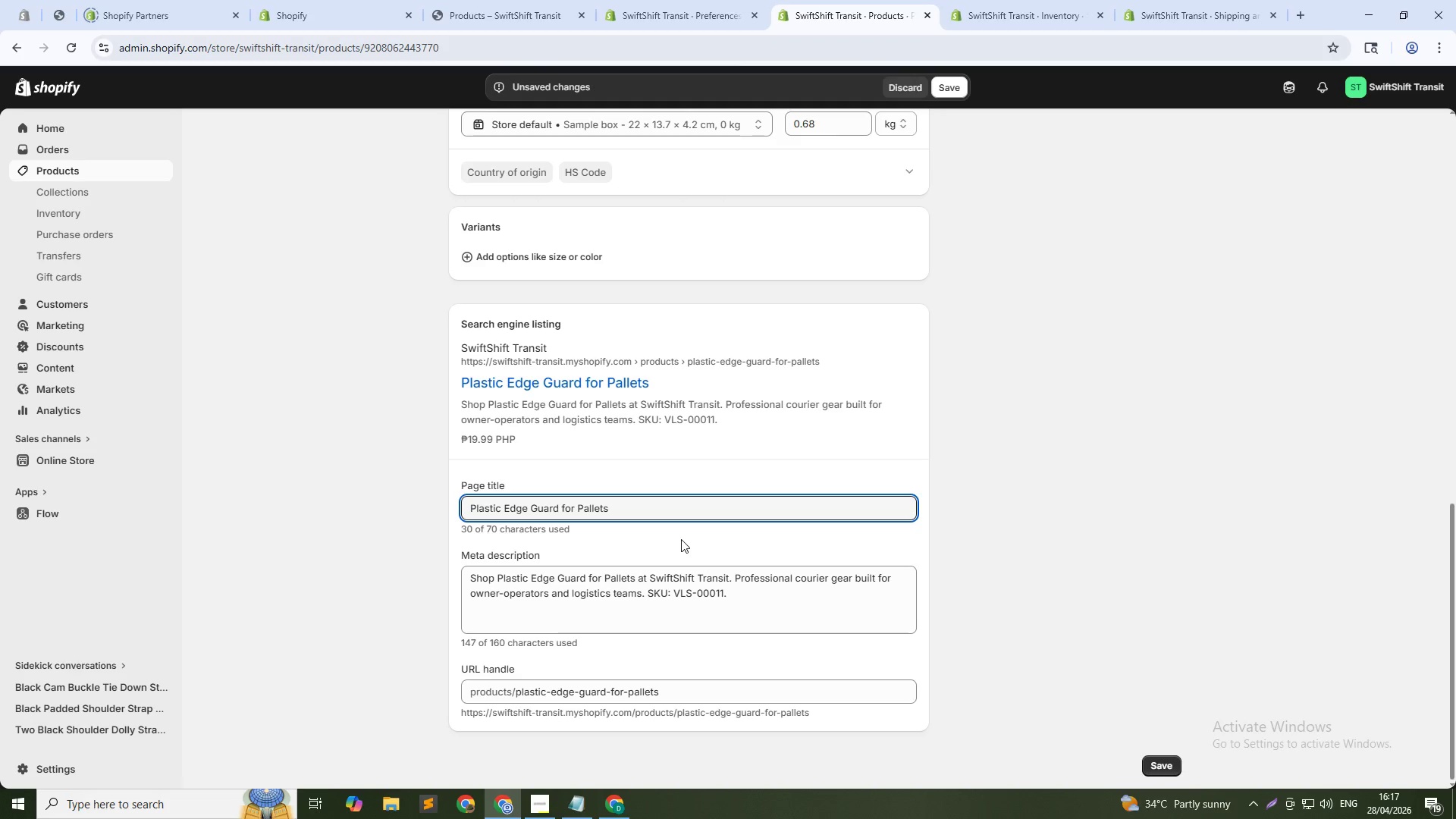 
key(Tab)
 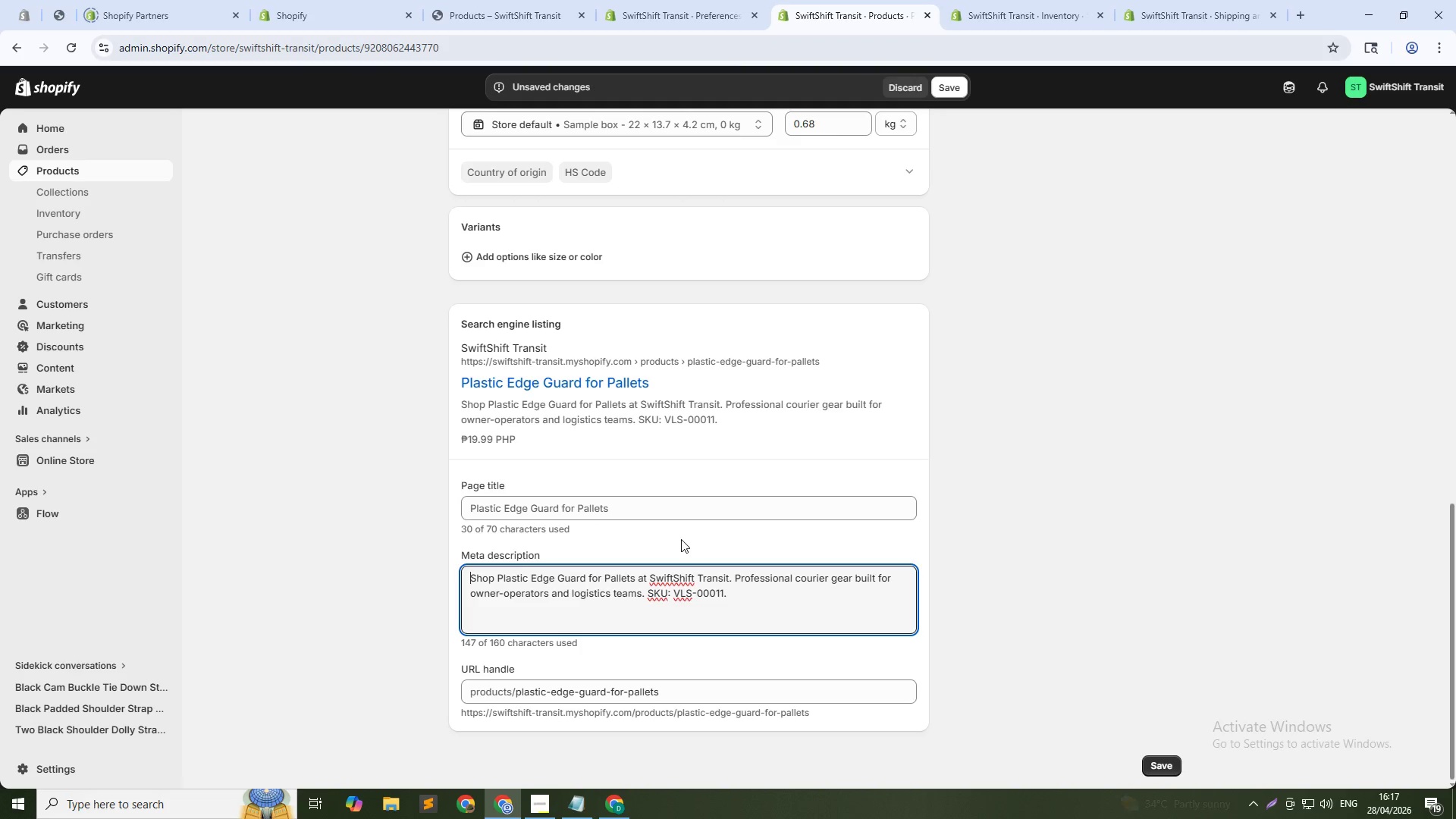 
key(Control+A)
 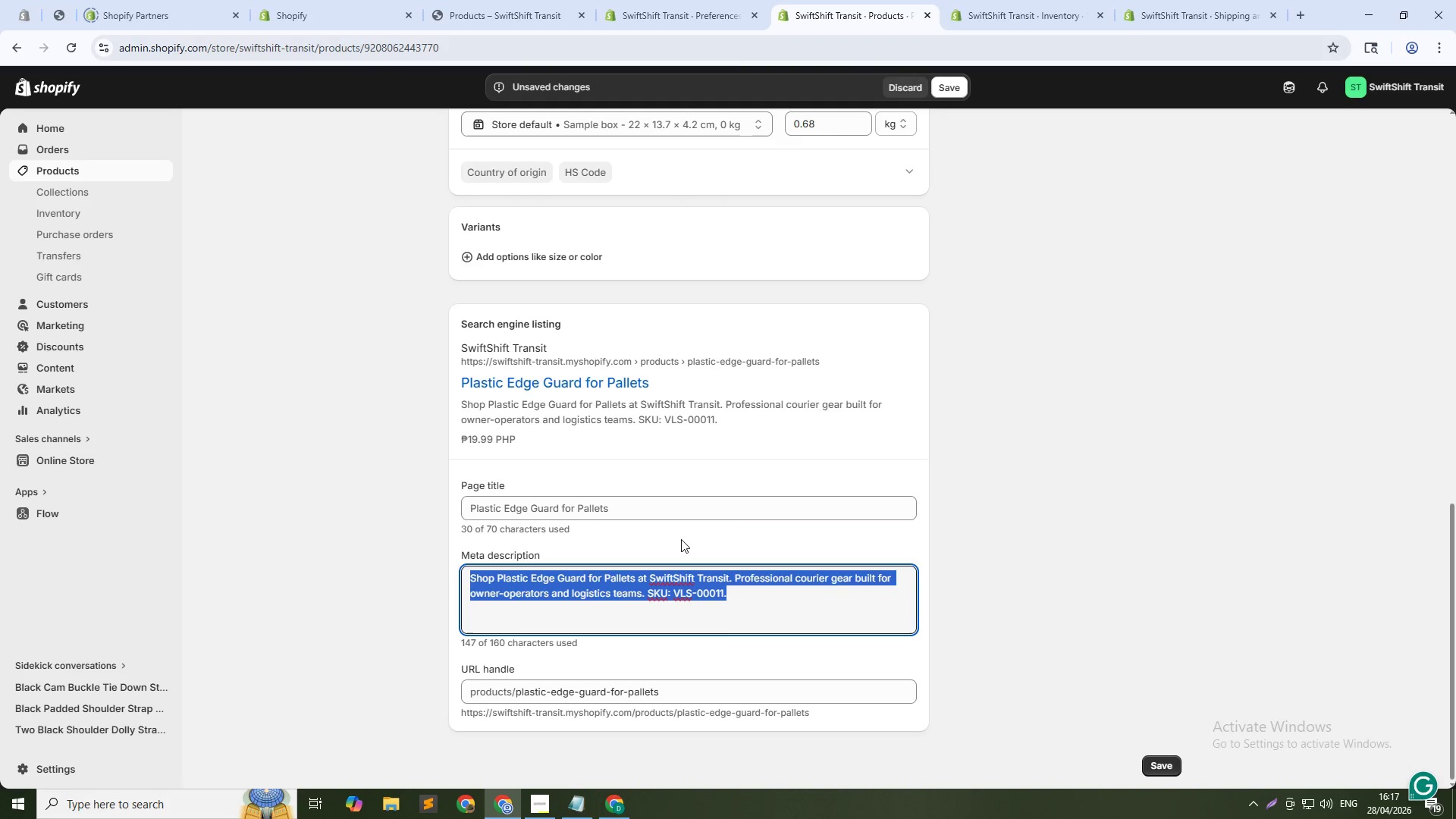 
type(Plastic edge guard protects pallet corners. Distributes strap pressure. Shop now.)
 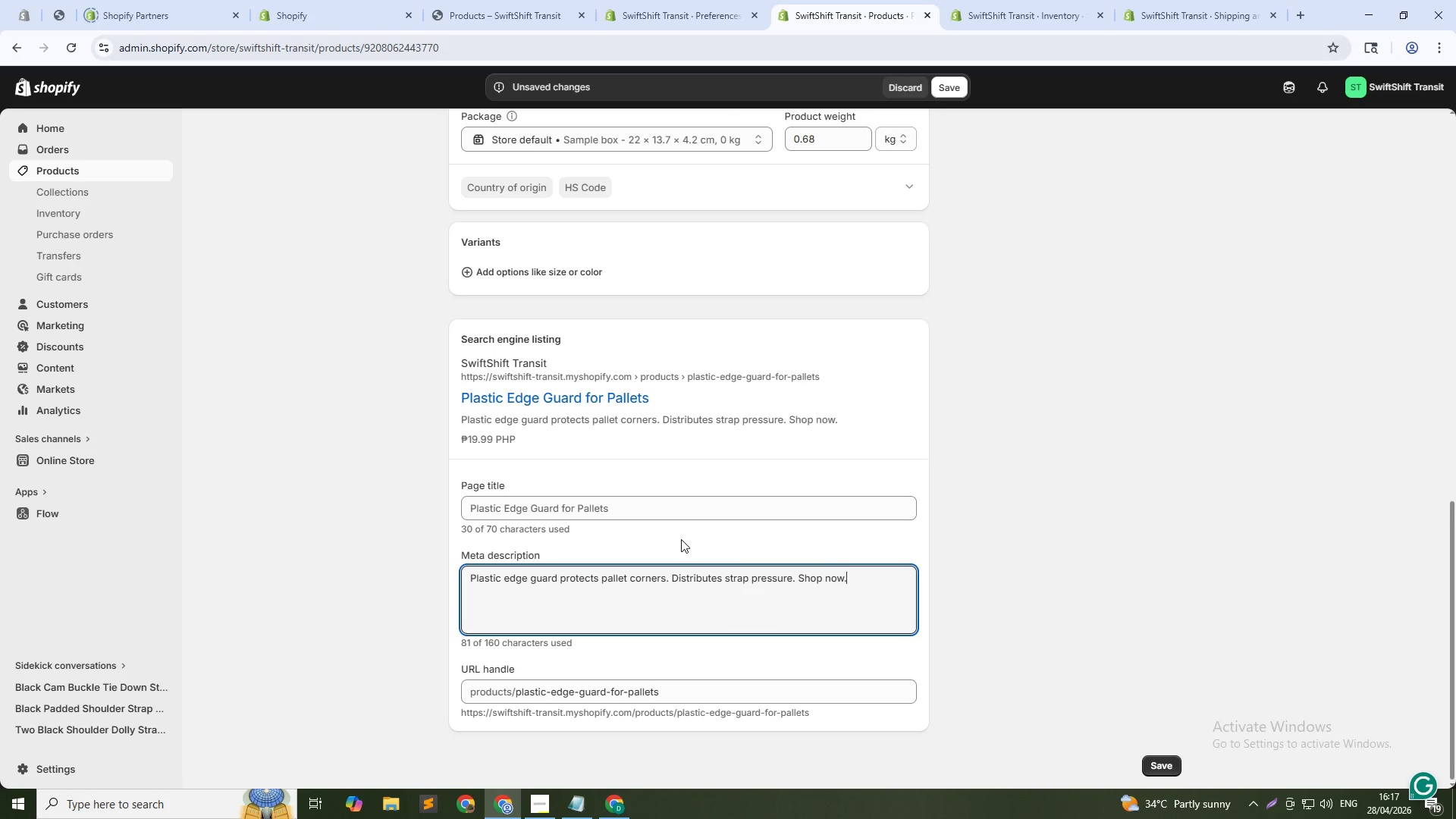 
left_click([945, 86])
 